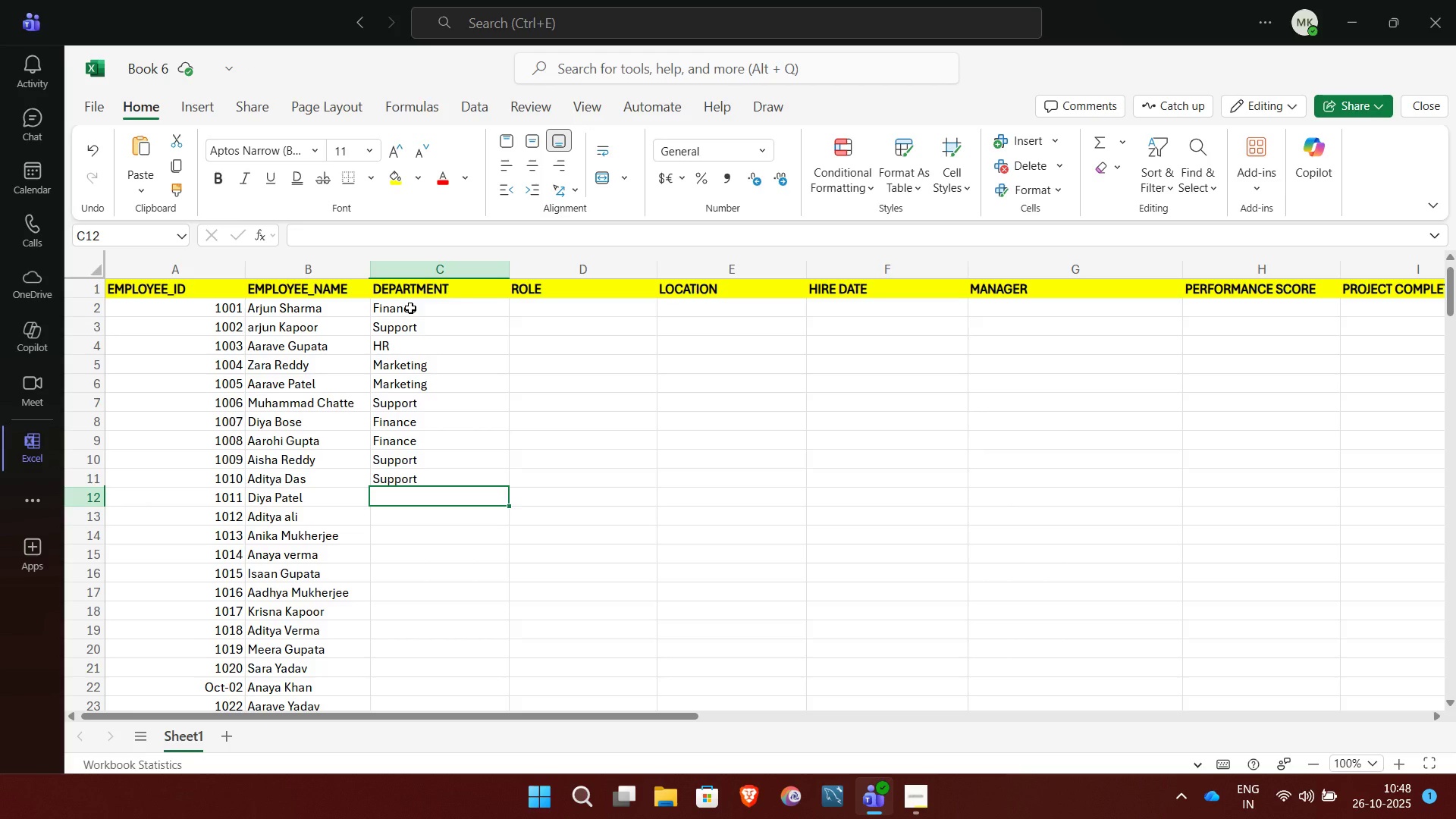 
type(Opear)
 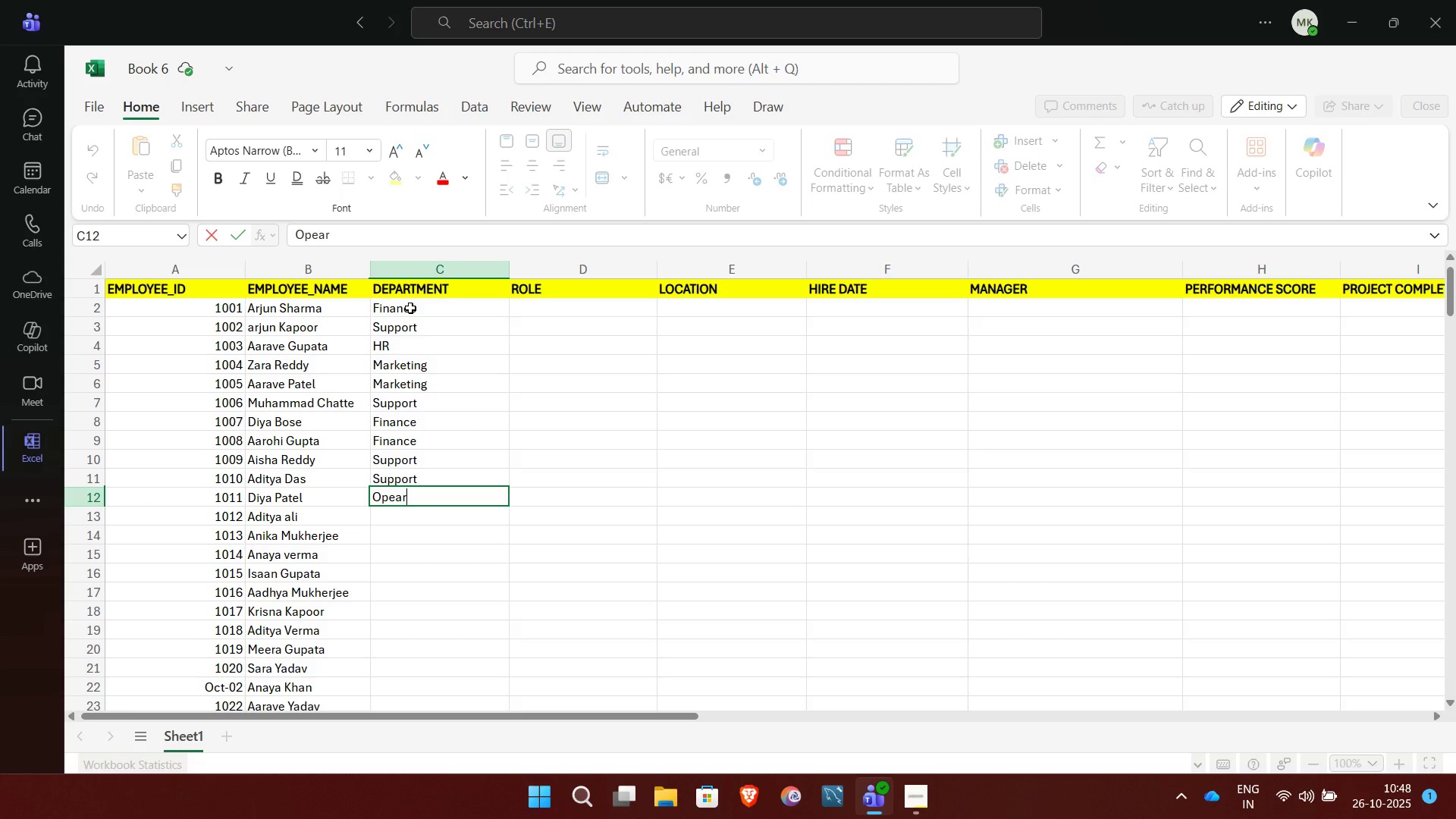 
type(tion)
key(NumpadEnter)
 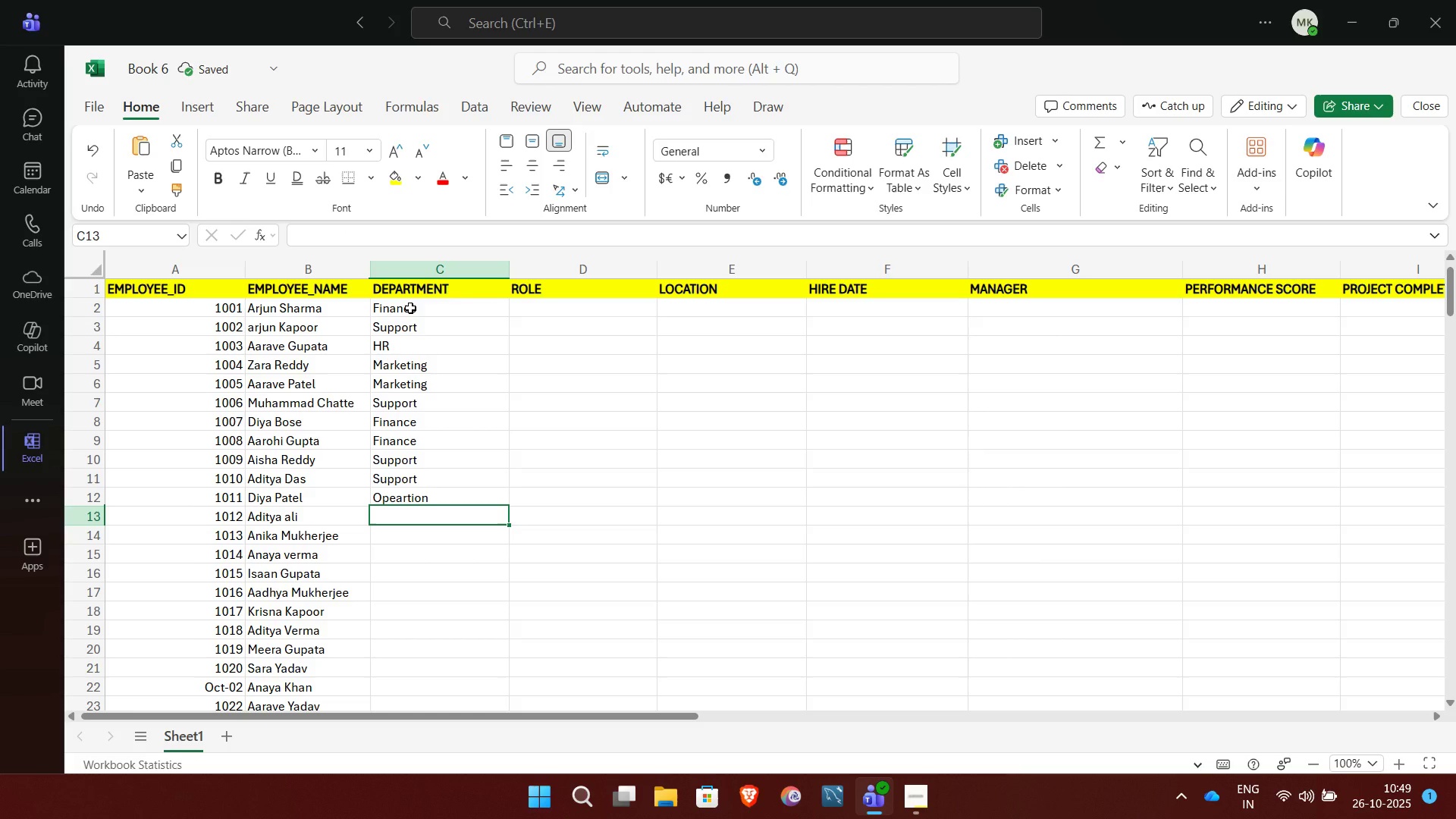 
type(Eng)
 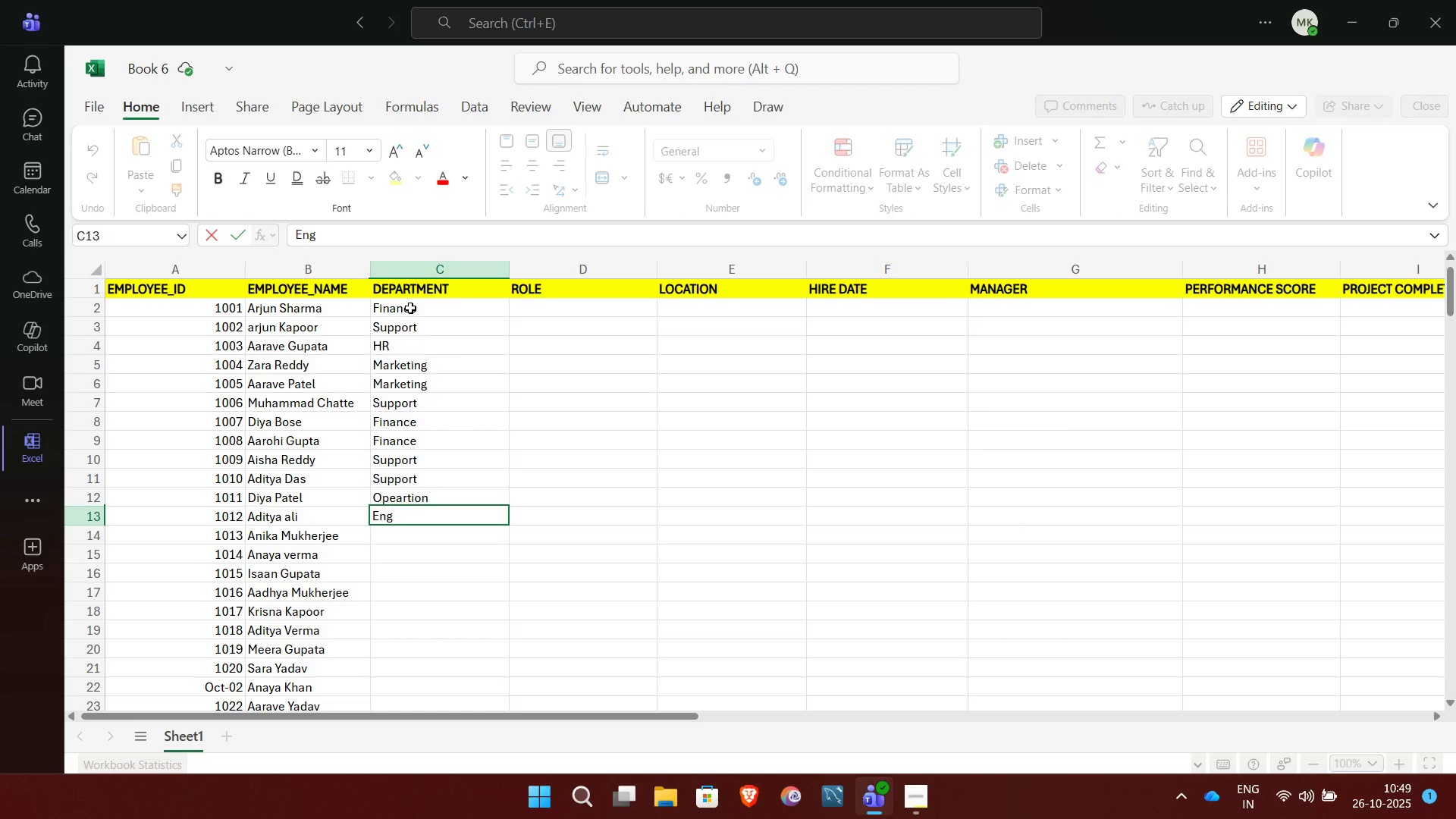 
type(in)
 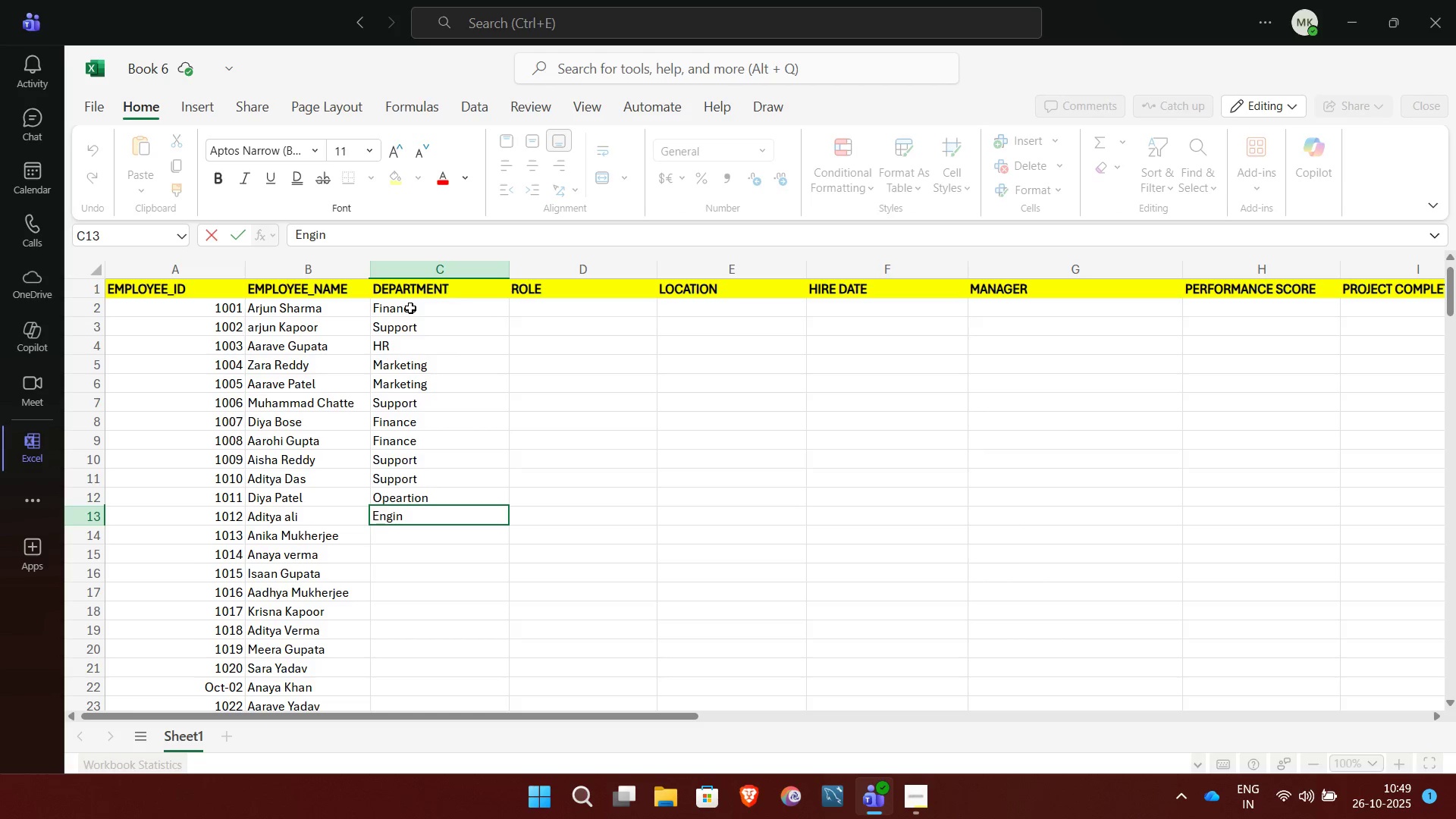 
type(eer)
 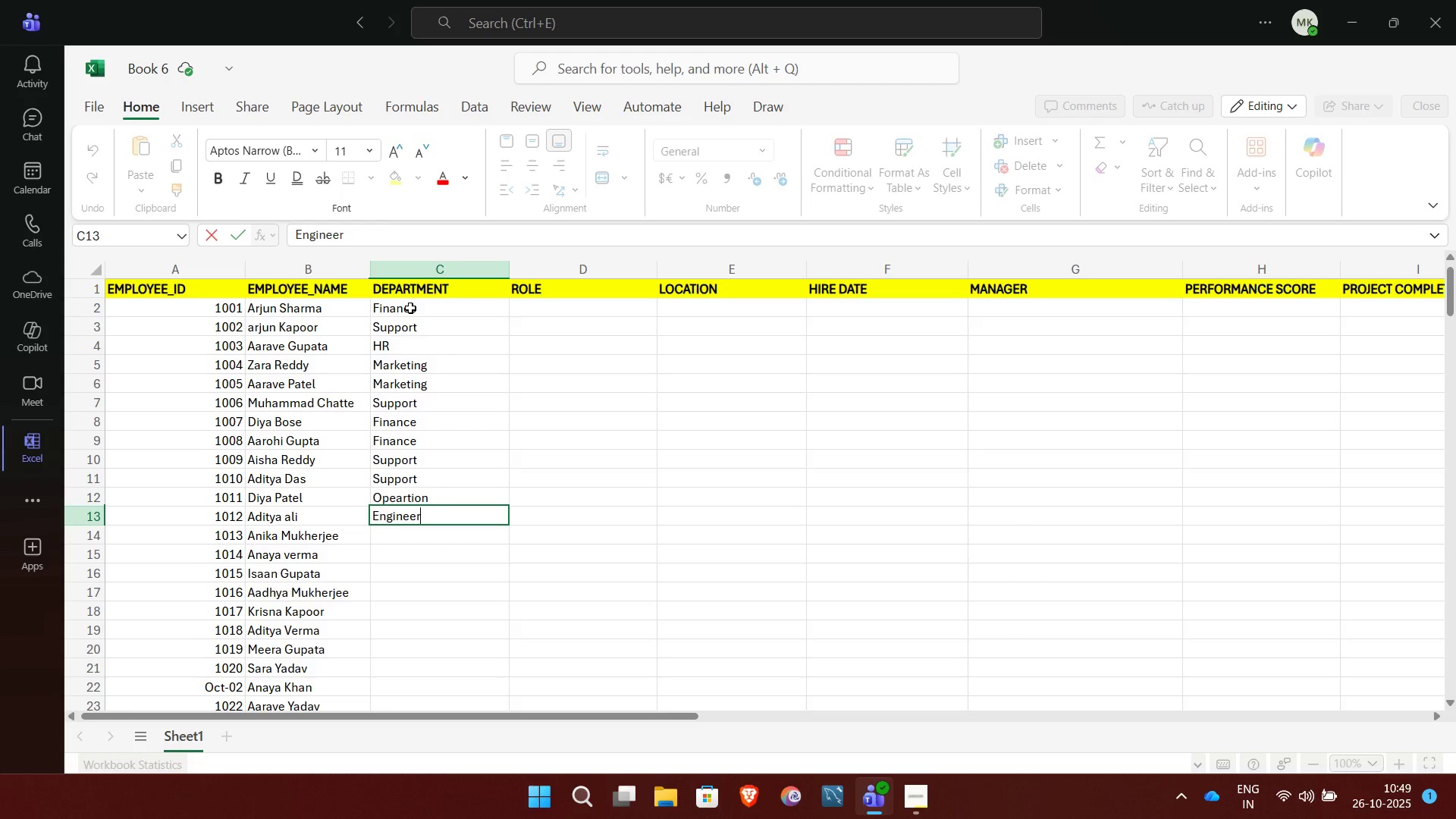 
type(ing)
 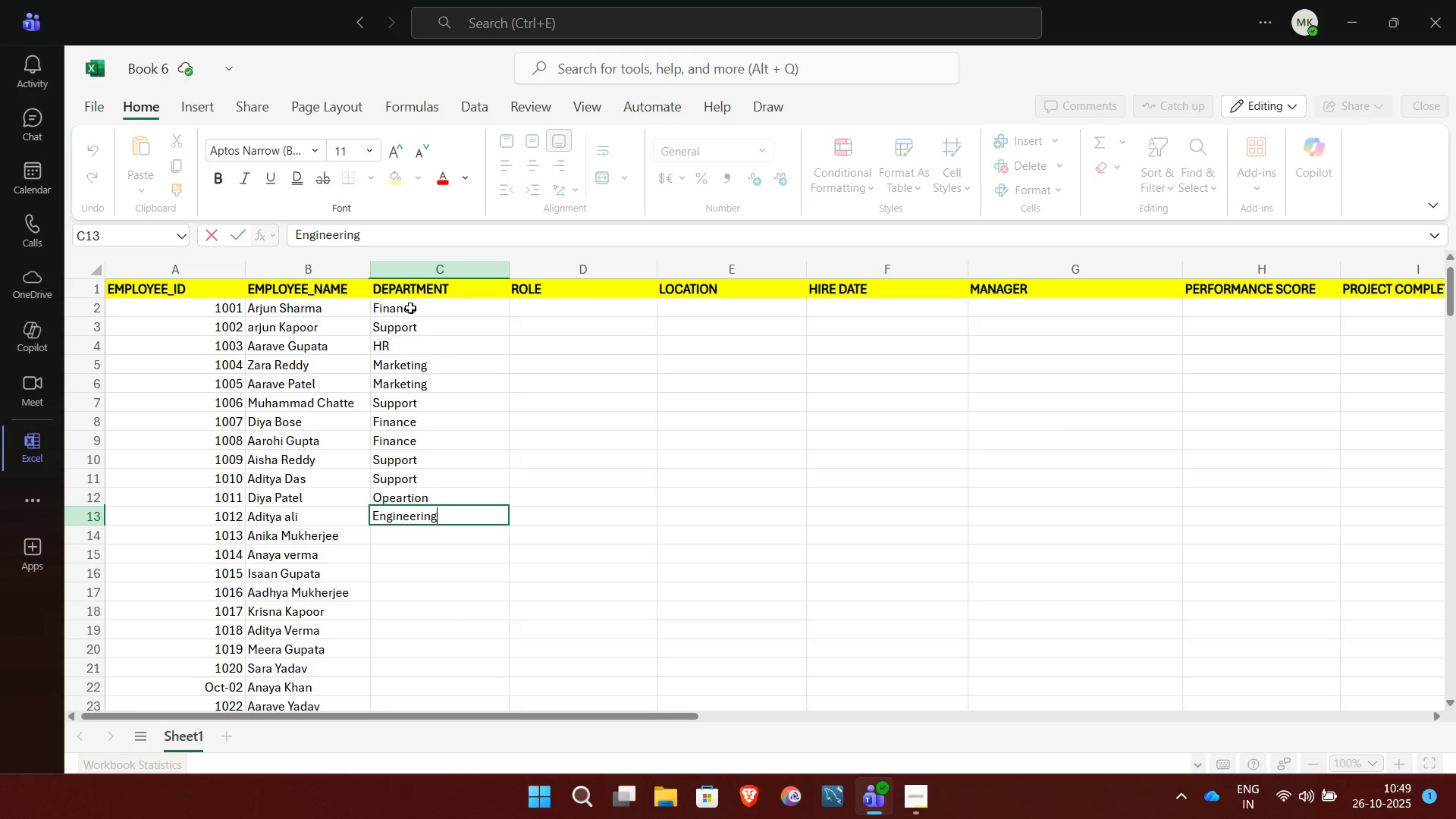 
wait(7.06)
 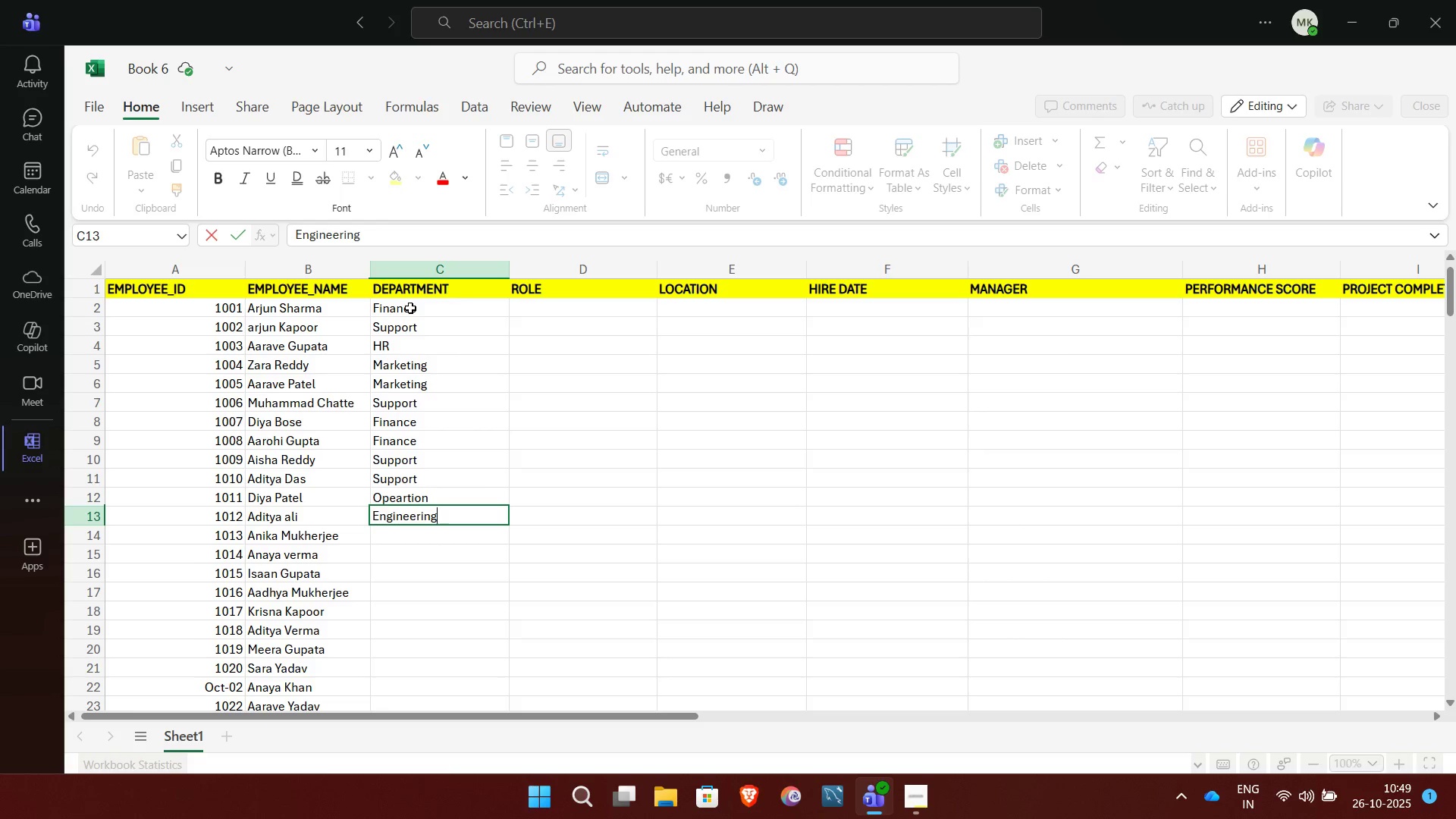 
key(NumpadEnter)
 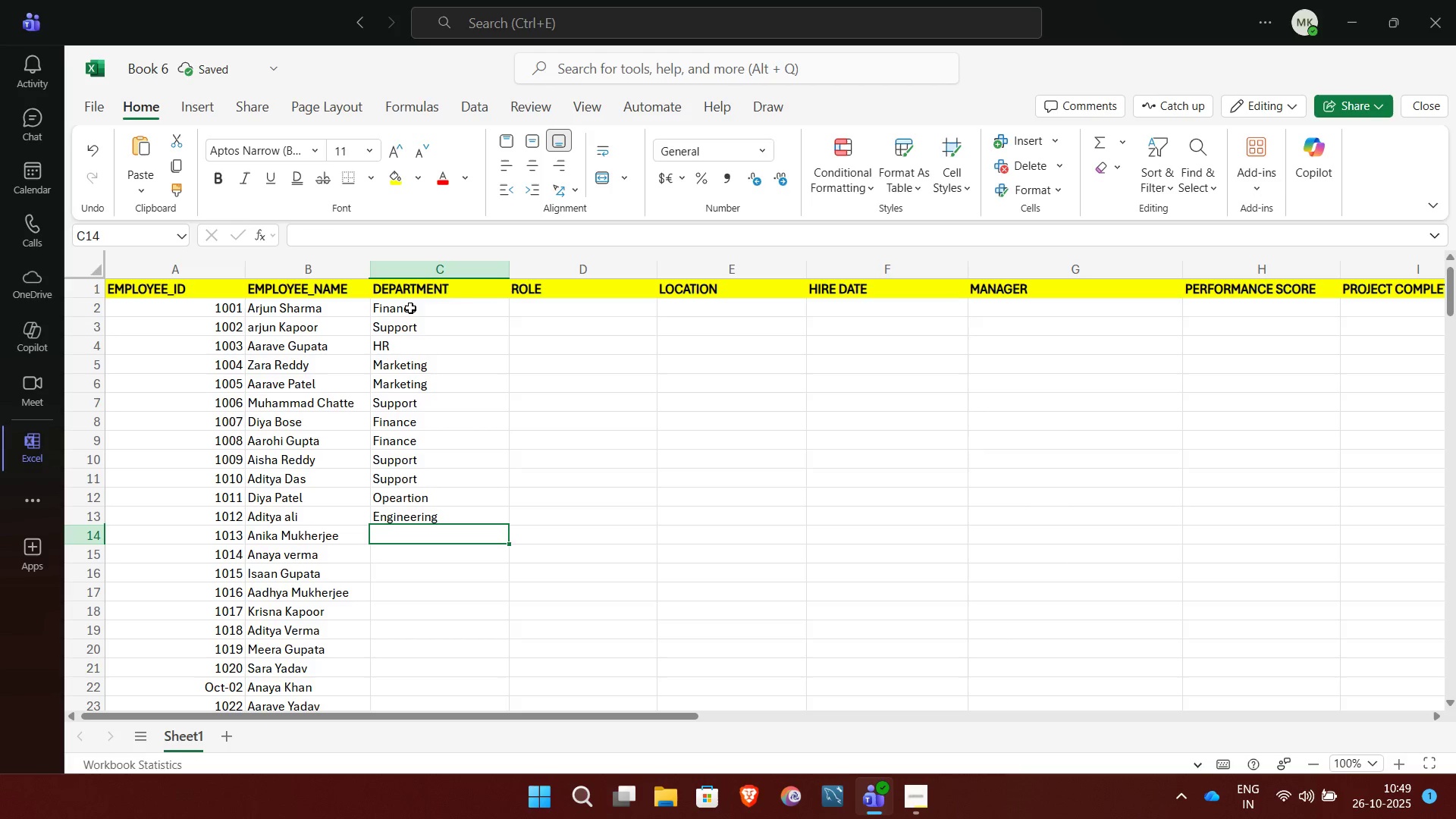 
key(CapsLock)
 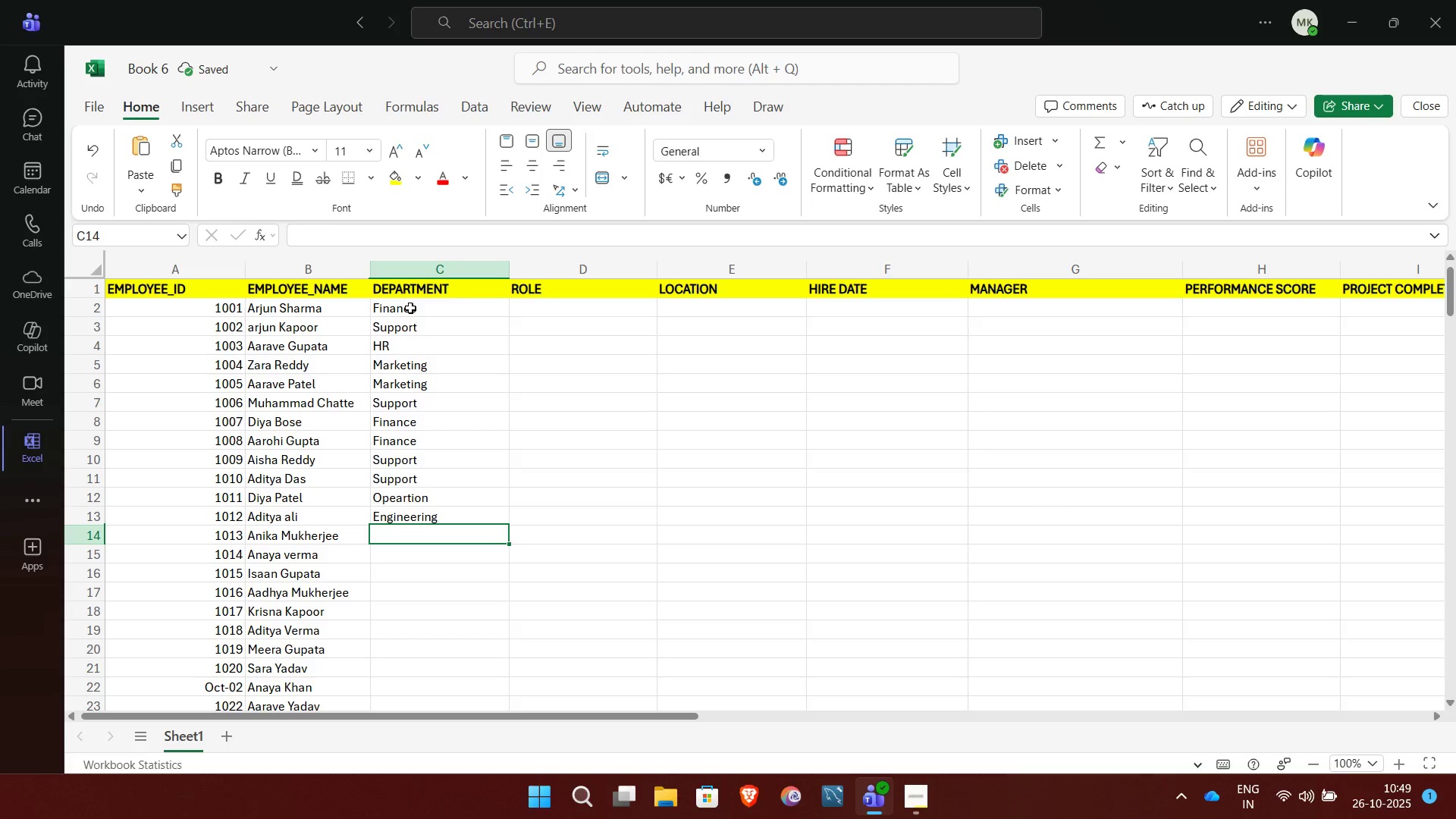 
key(F)
 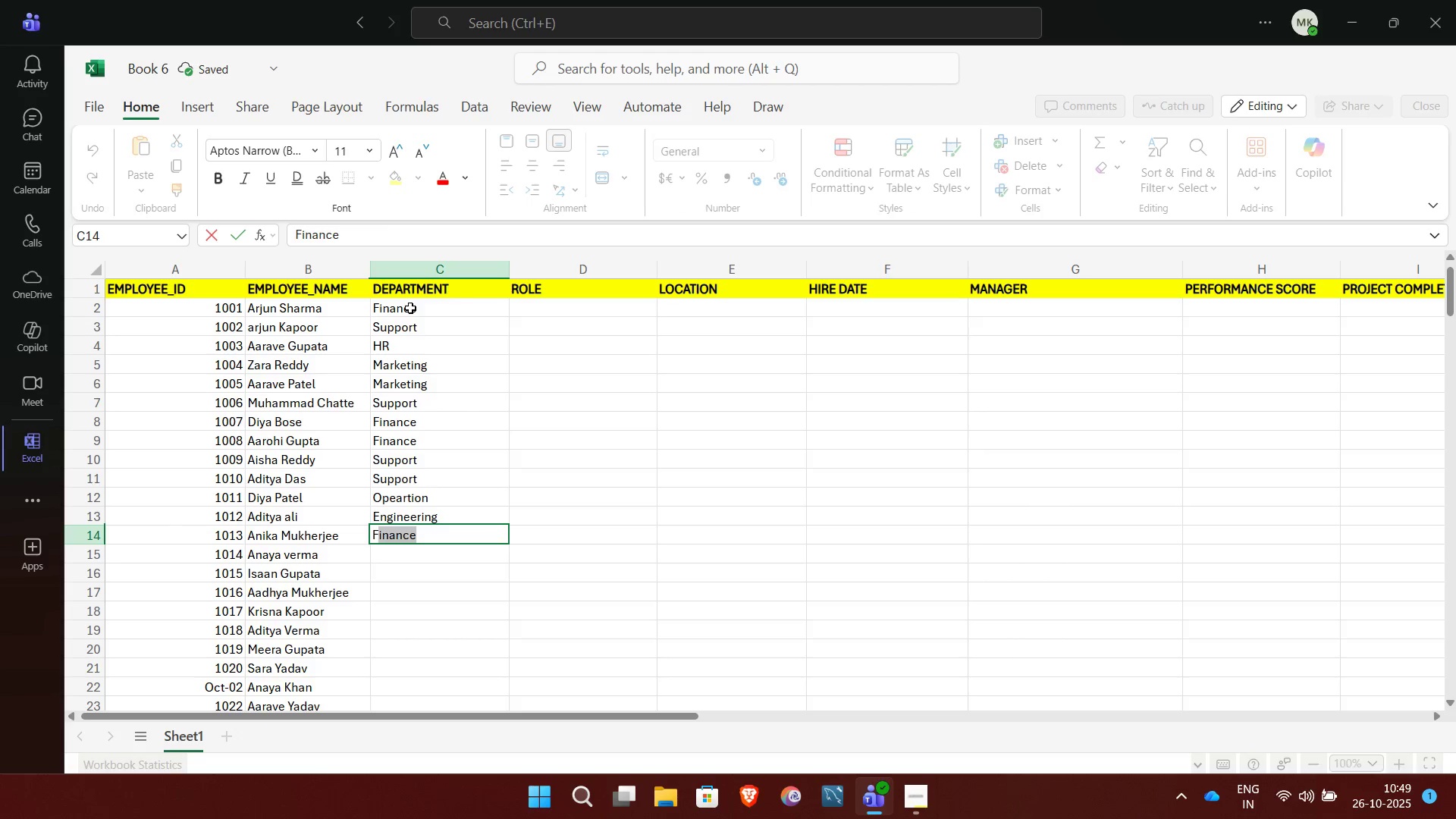 
key(NumpadEnter)
 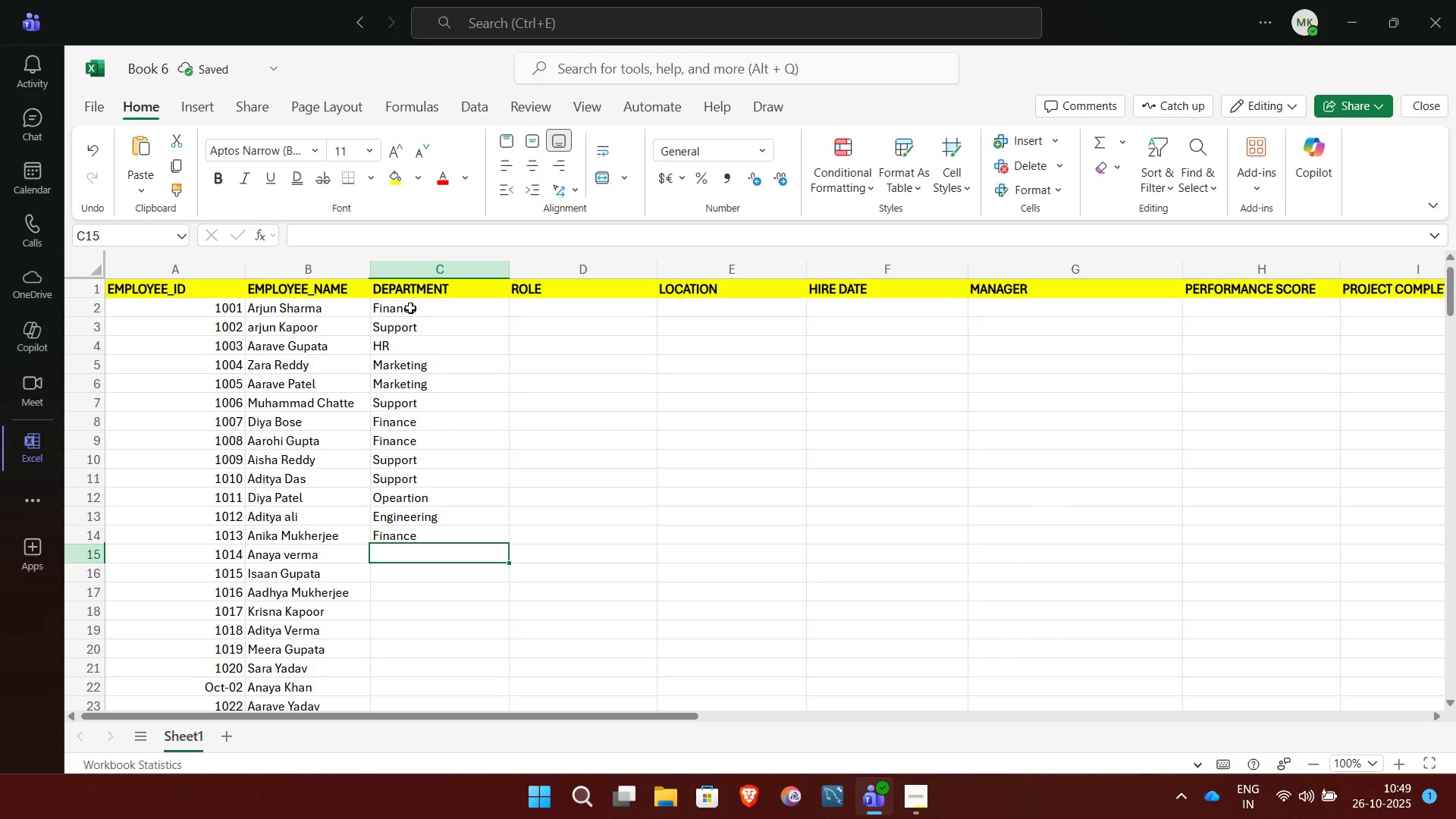 
key(H)
 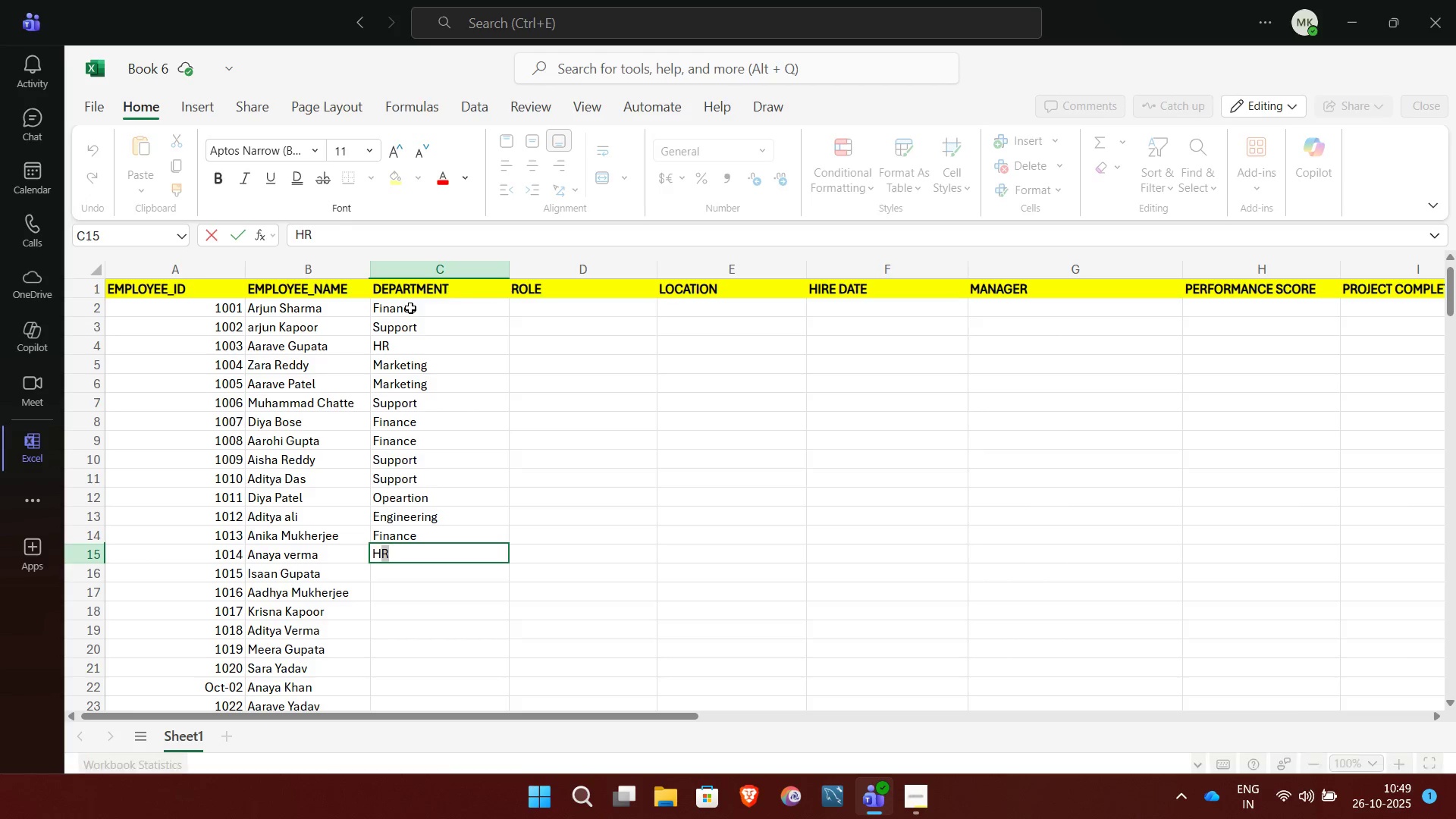 
key(NumpadEnter)
 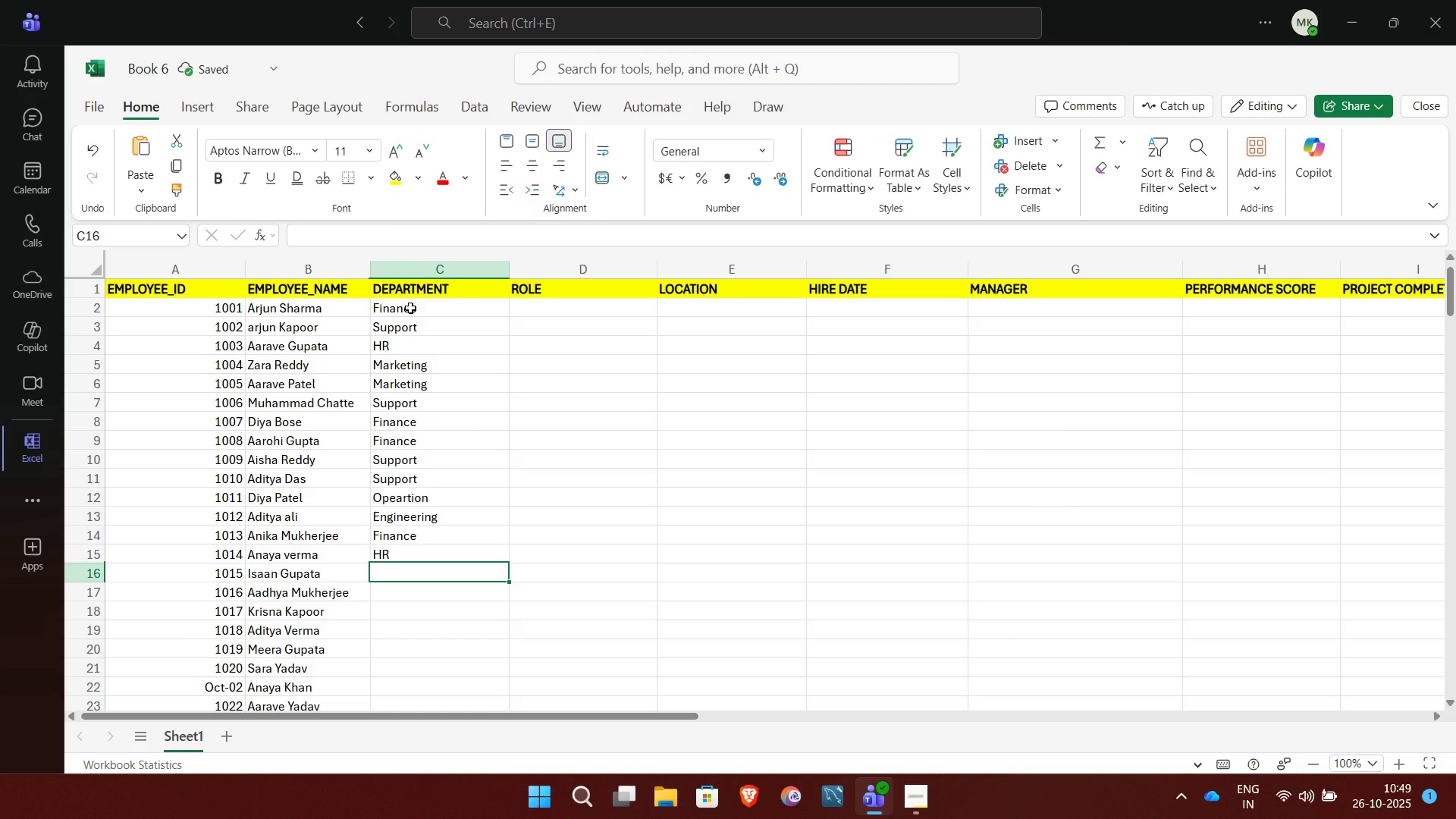 
key(H)
 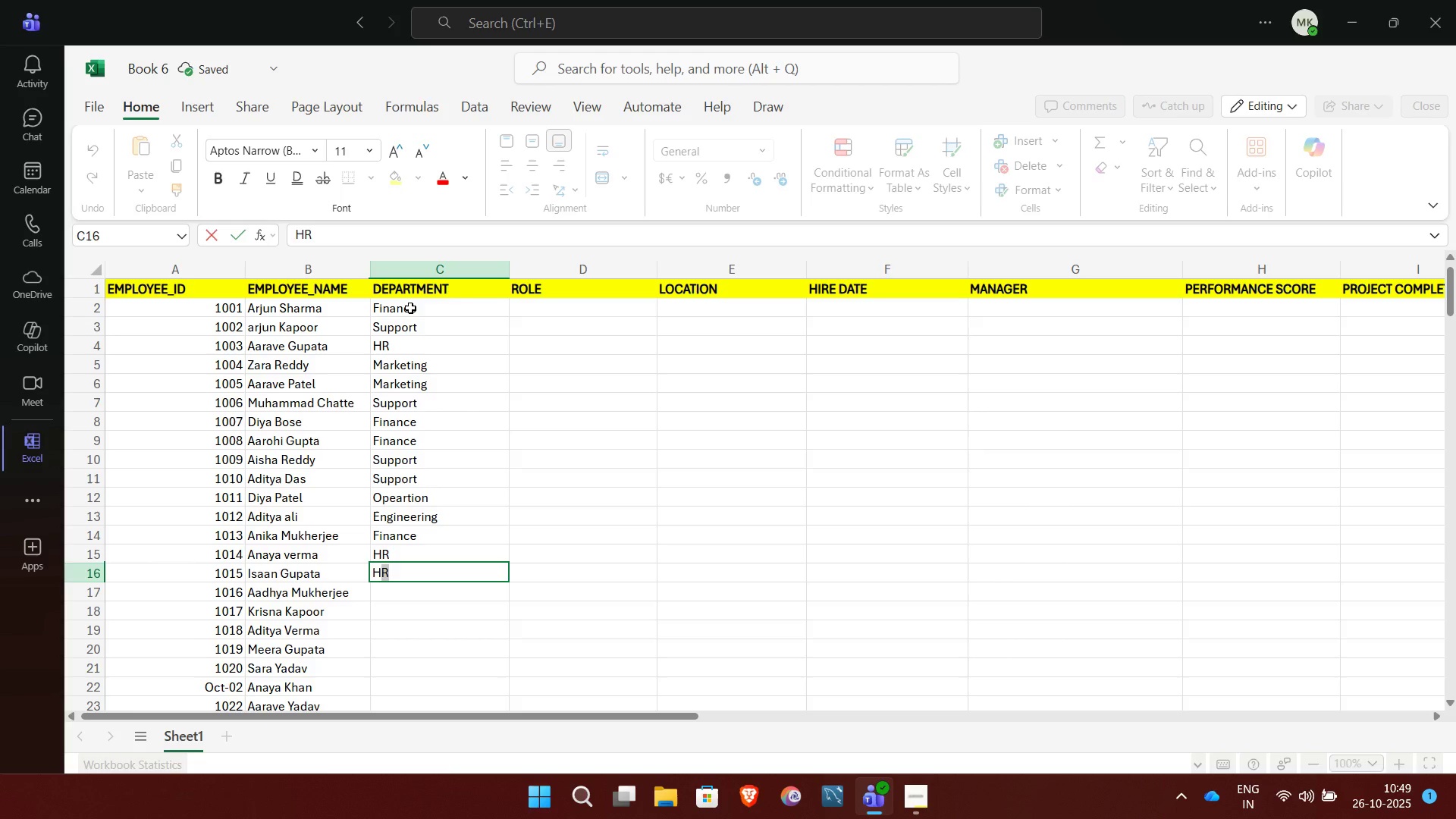 
key(NumpadEnter)
 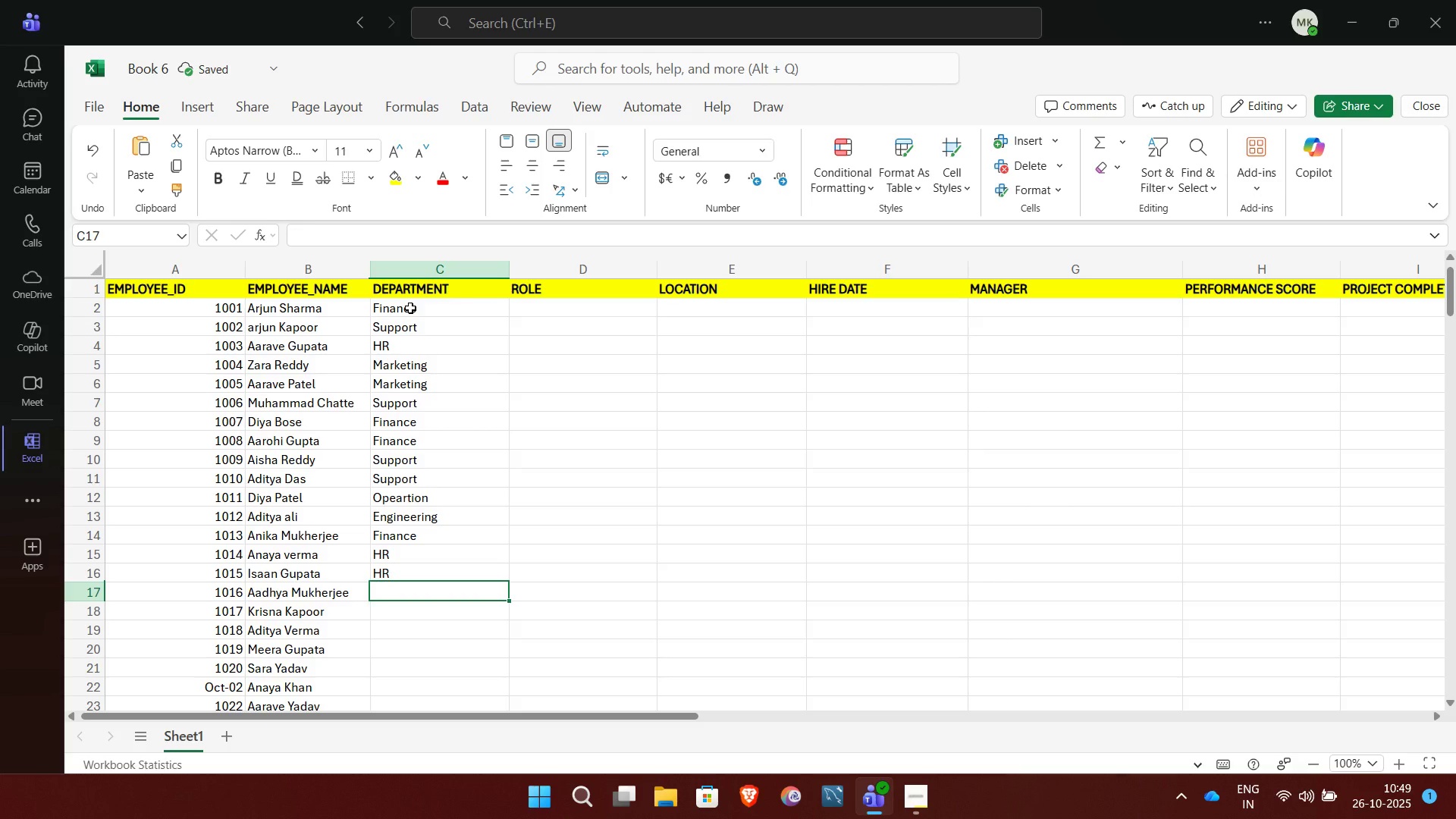 
type(IT)
key(NumpadEnter)
type(F)
key(NumpadEnter)
 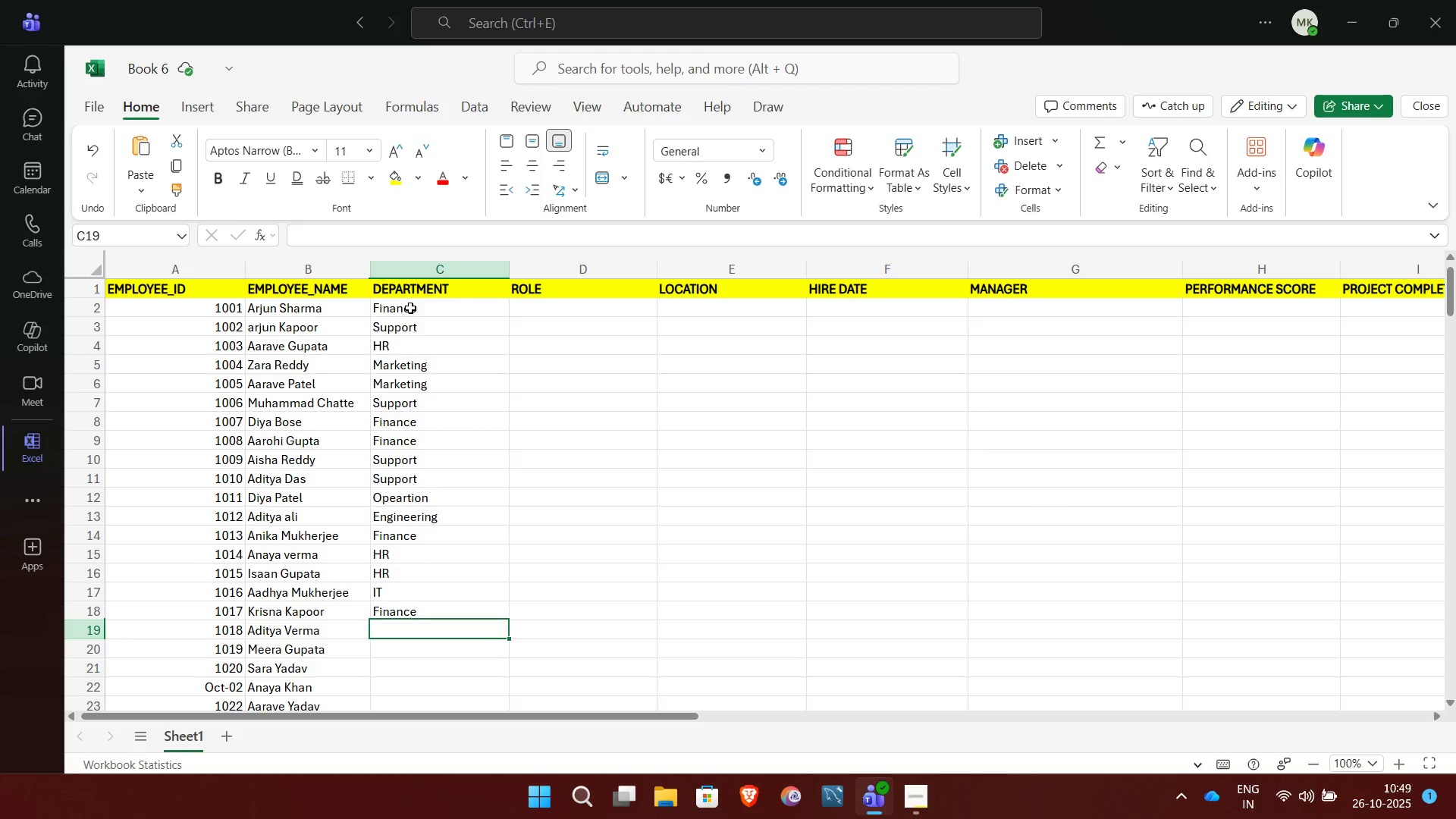 
key(O)
 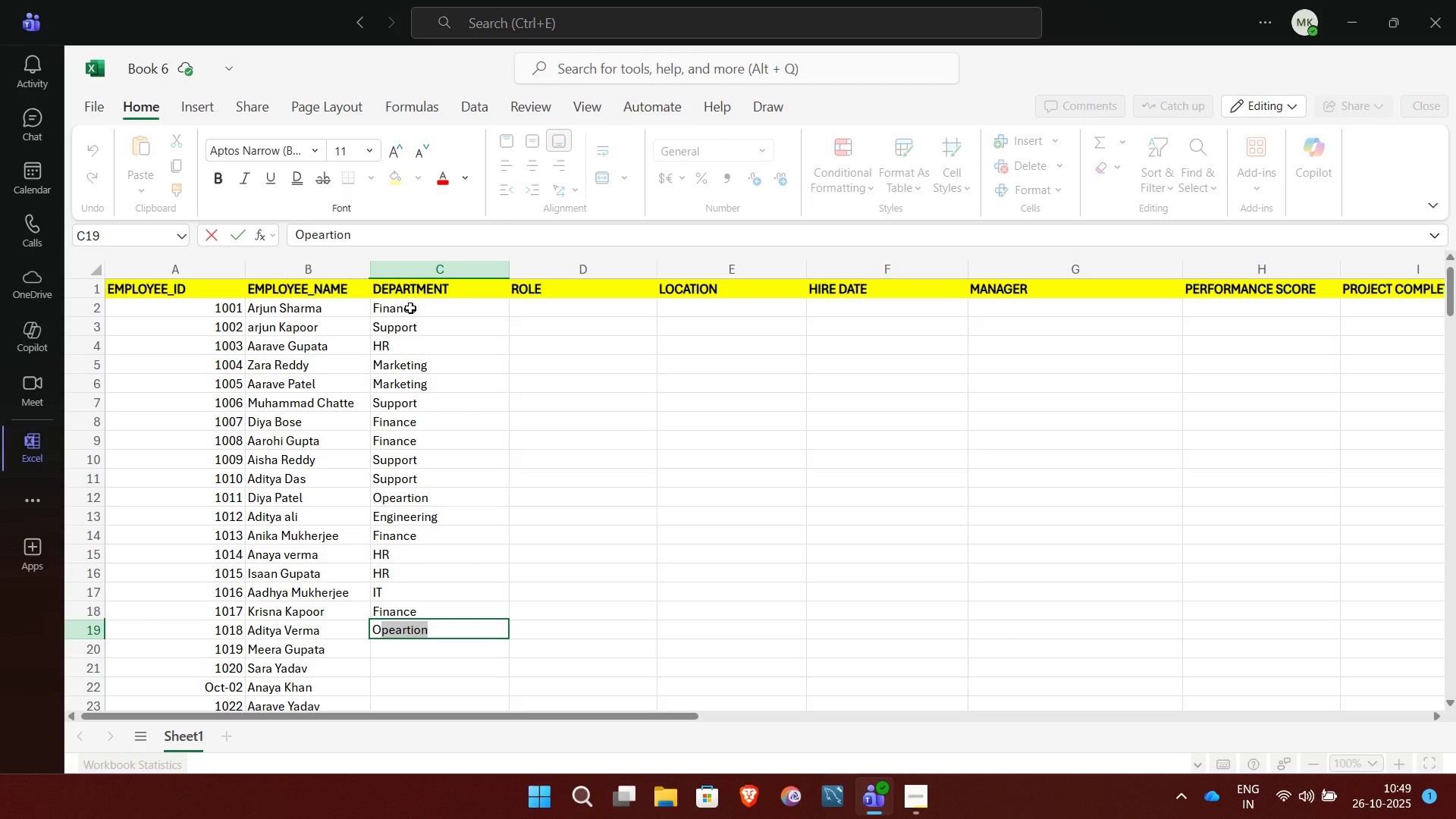 
key(NumpadEnter)
 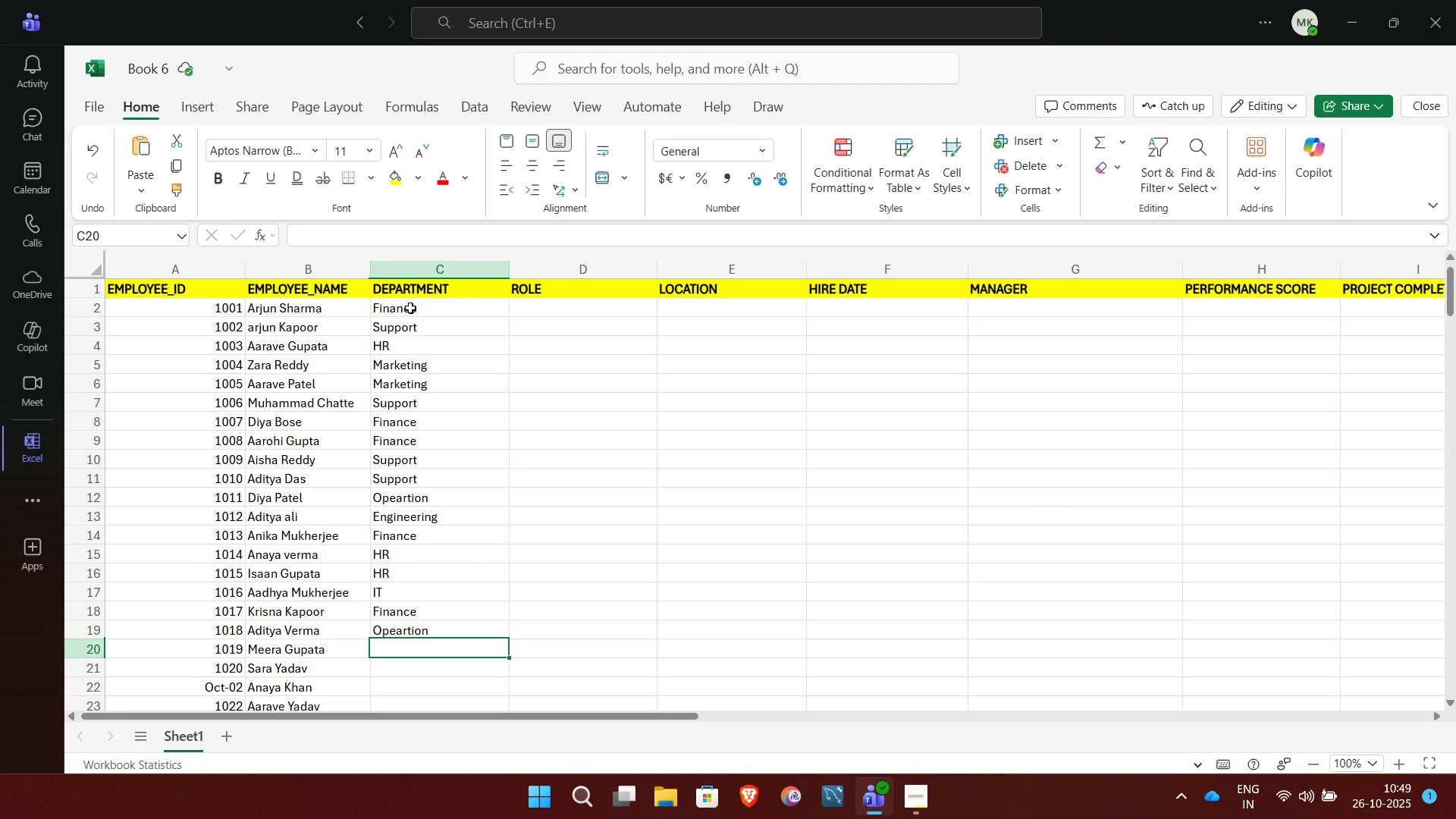 
key(S)
 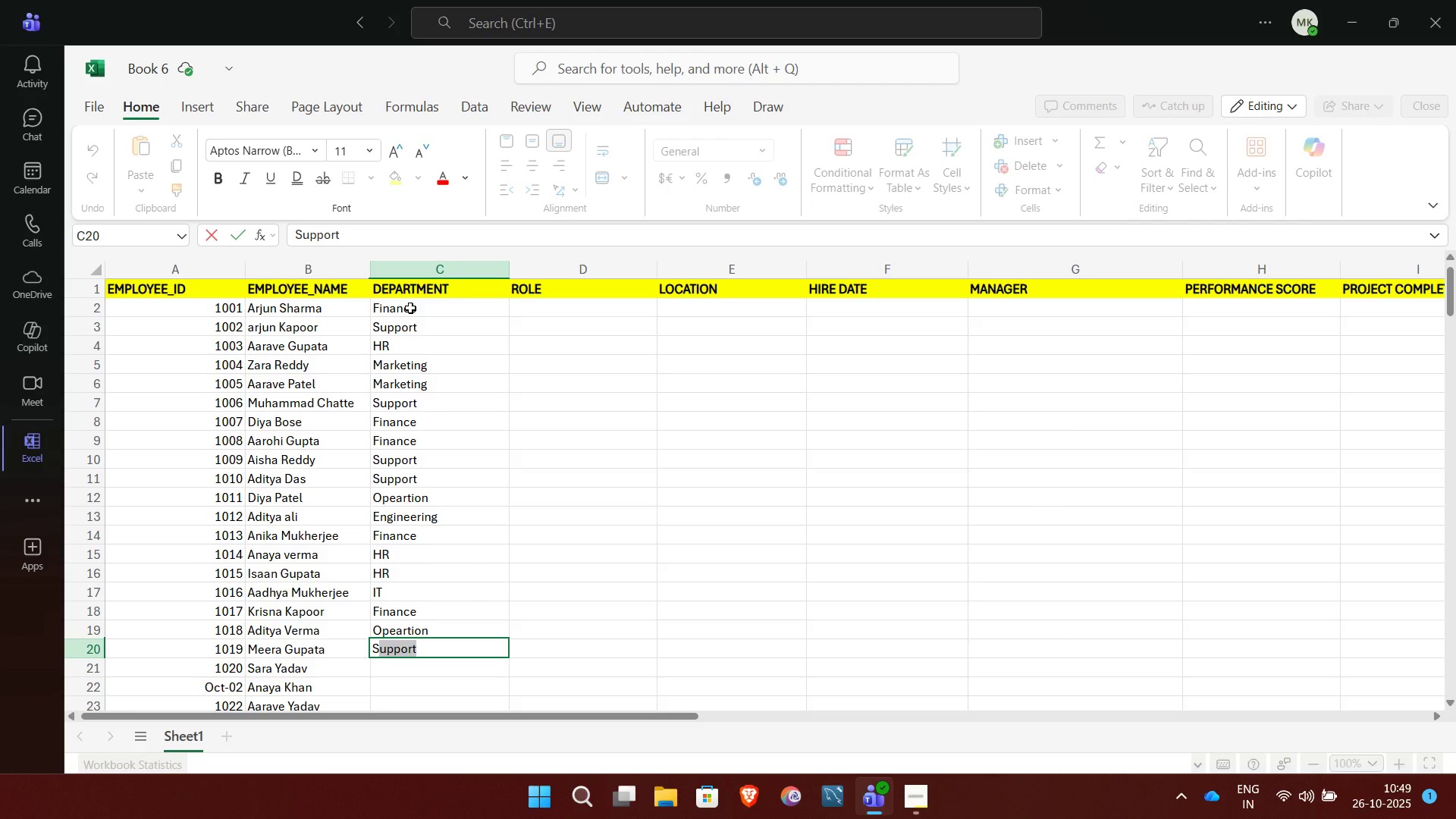 
key(NumpadEnter)
 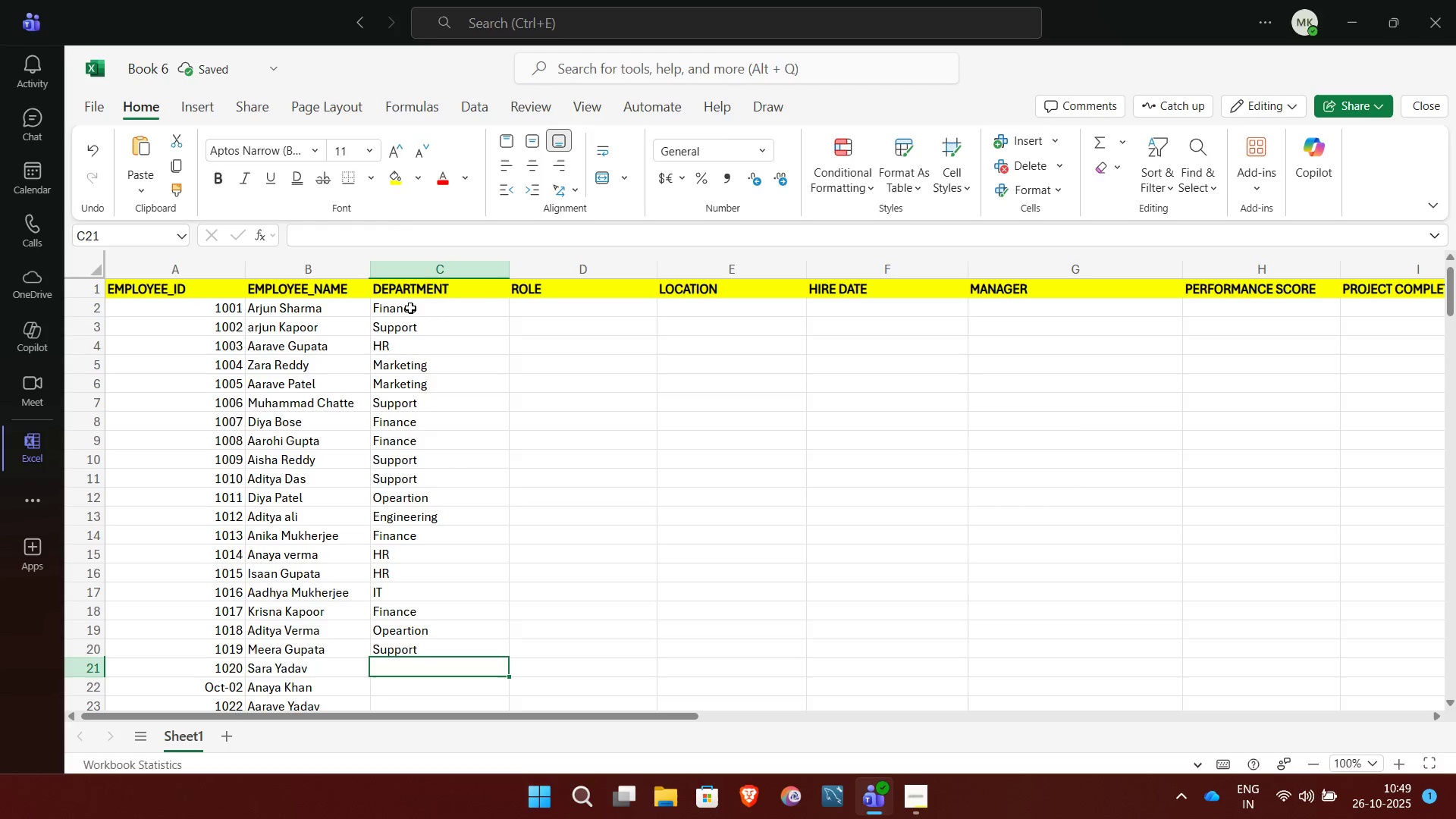 
key(M)
 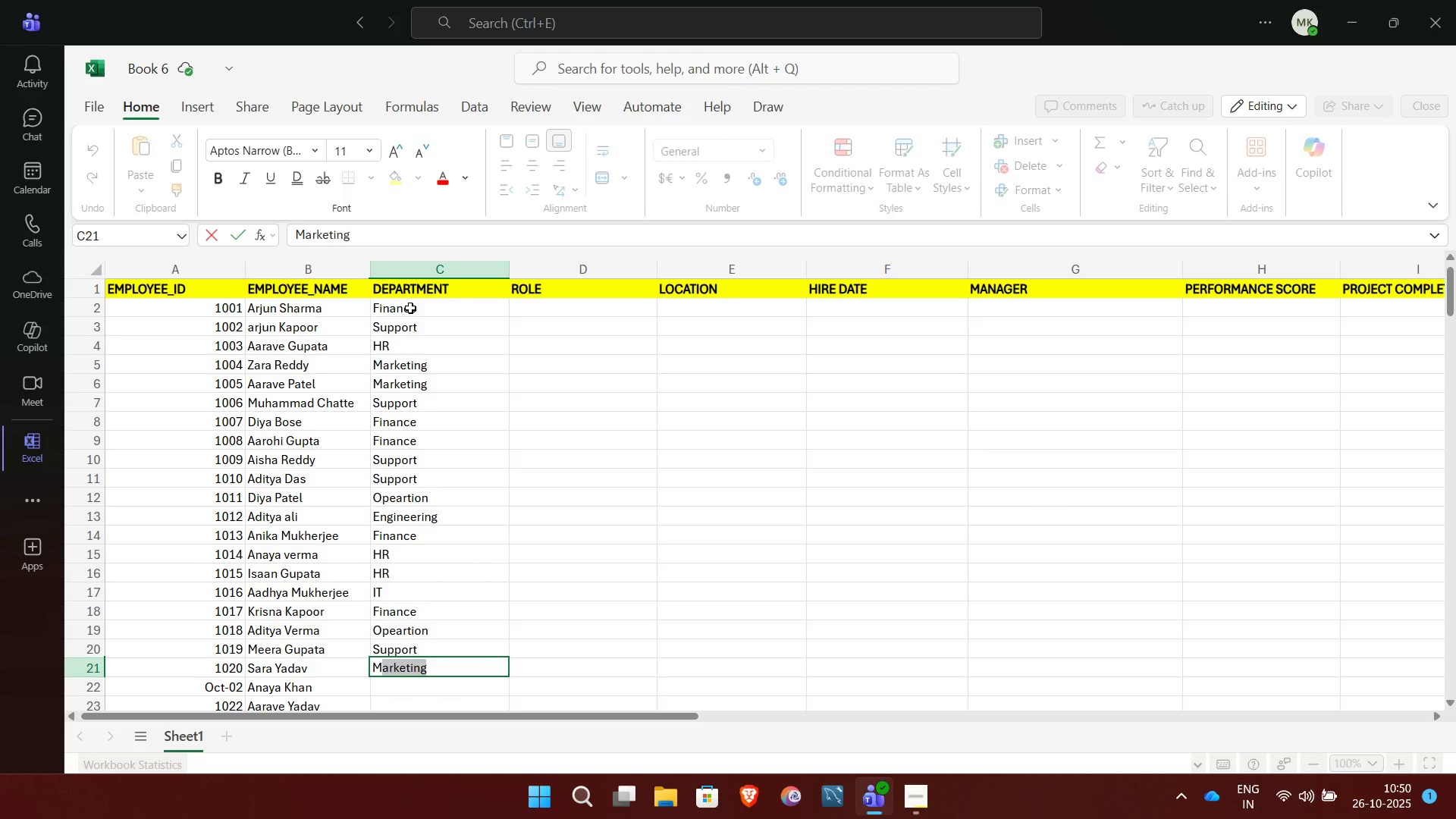 
key(NumpadEnter)
 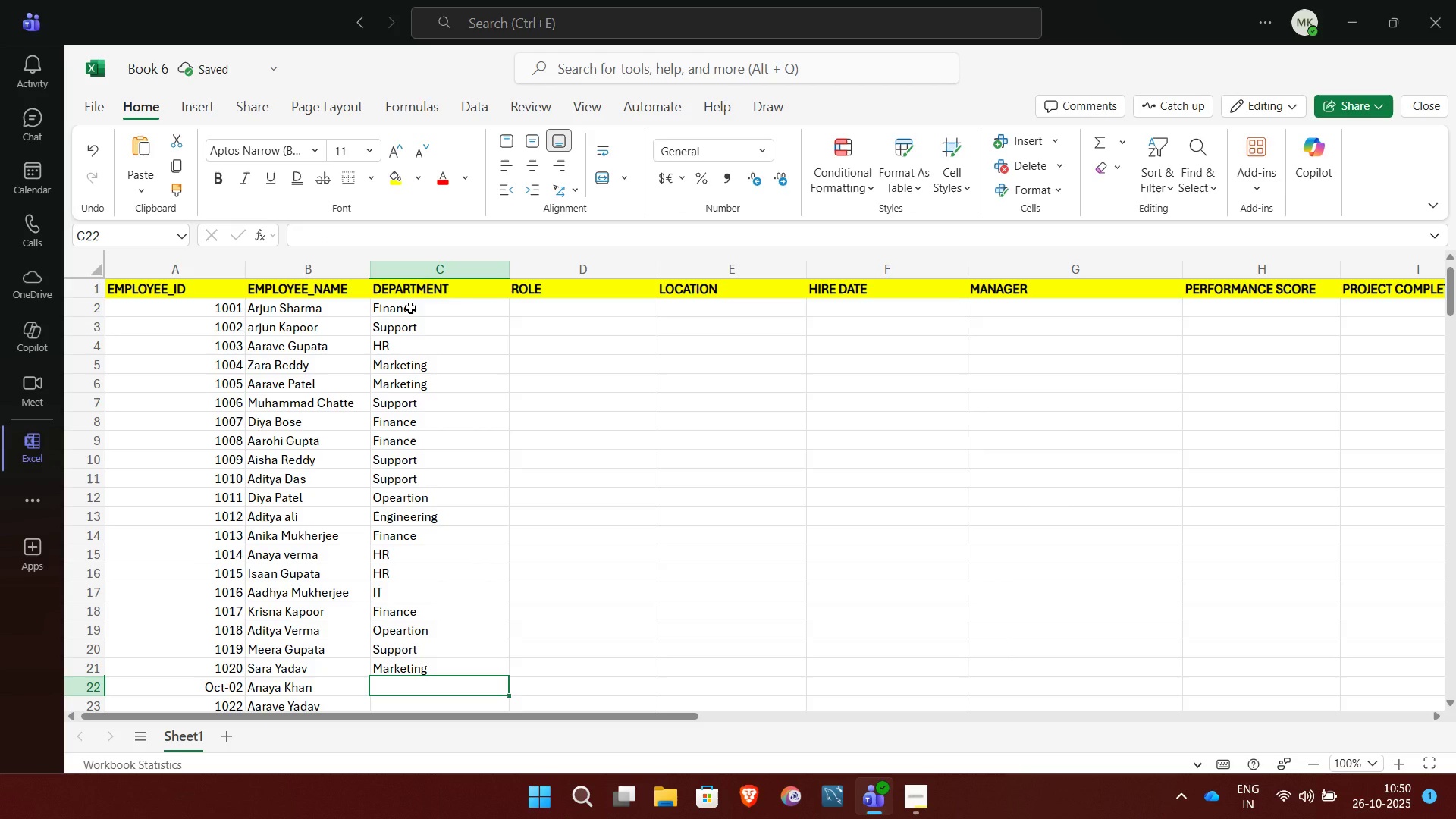 
type(Sale)
key(NumpadEnter)
type(F)
key(NumpadEnter)
 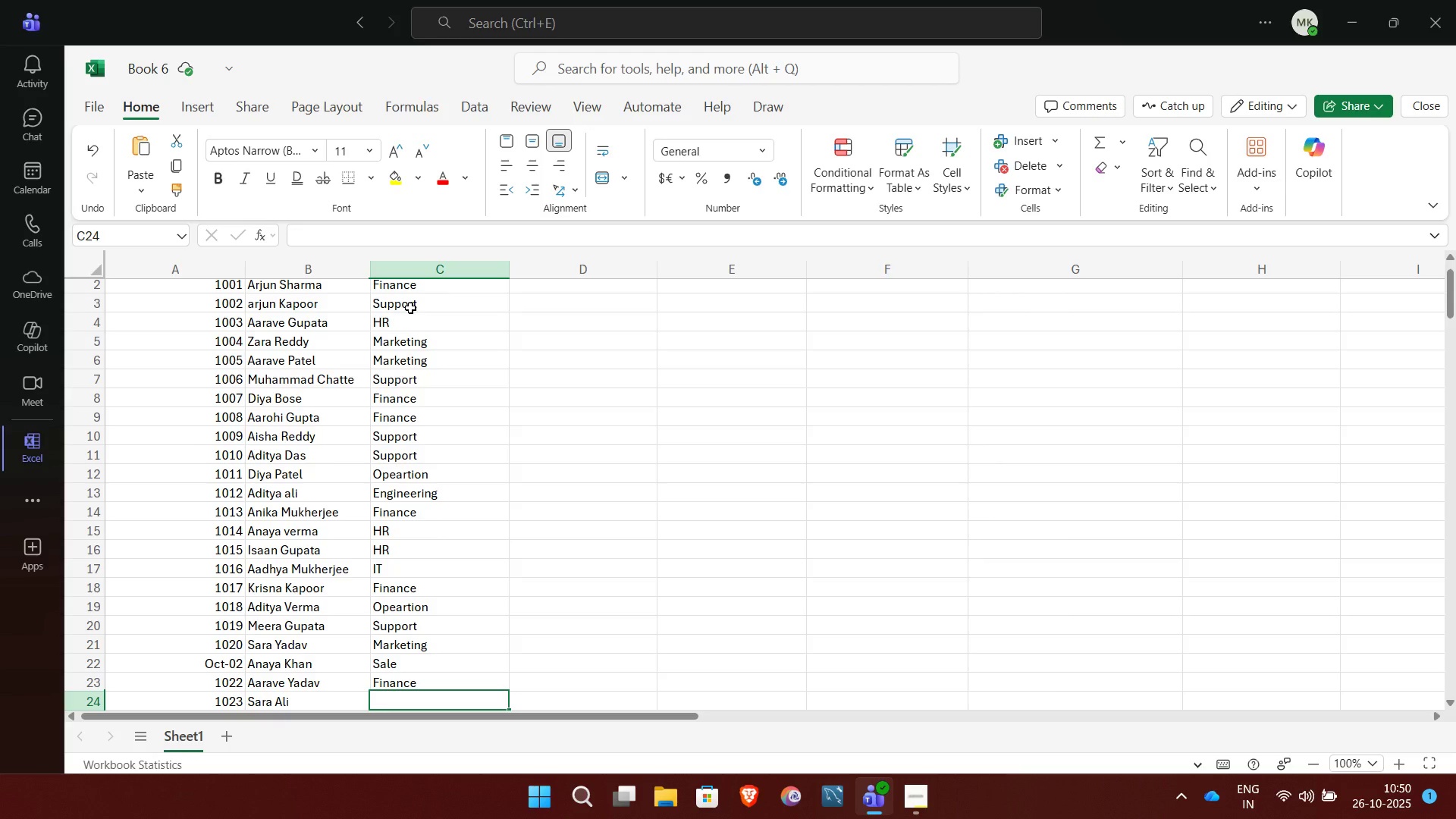 
wait(10.1)
 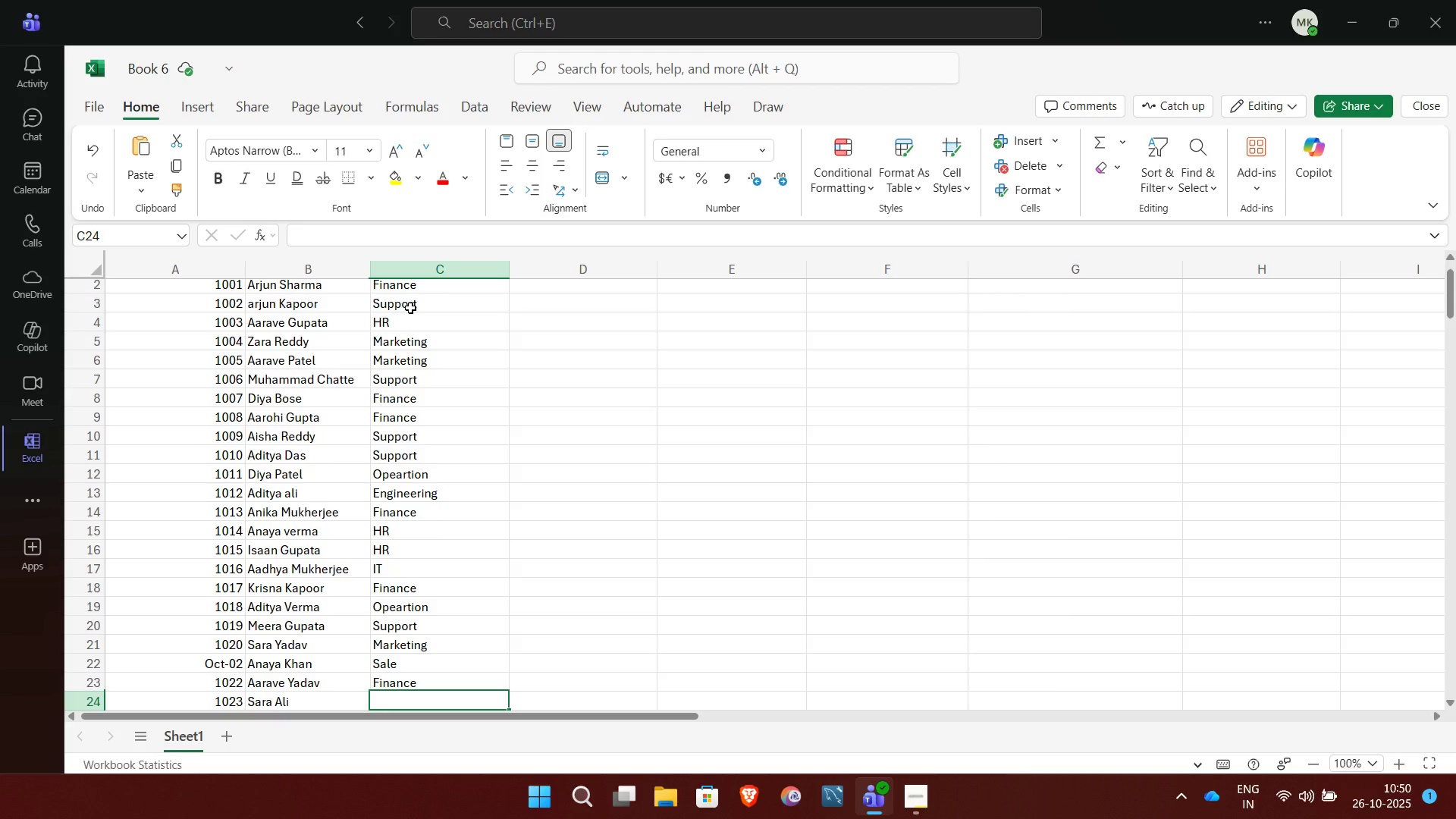 
key(E)
 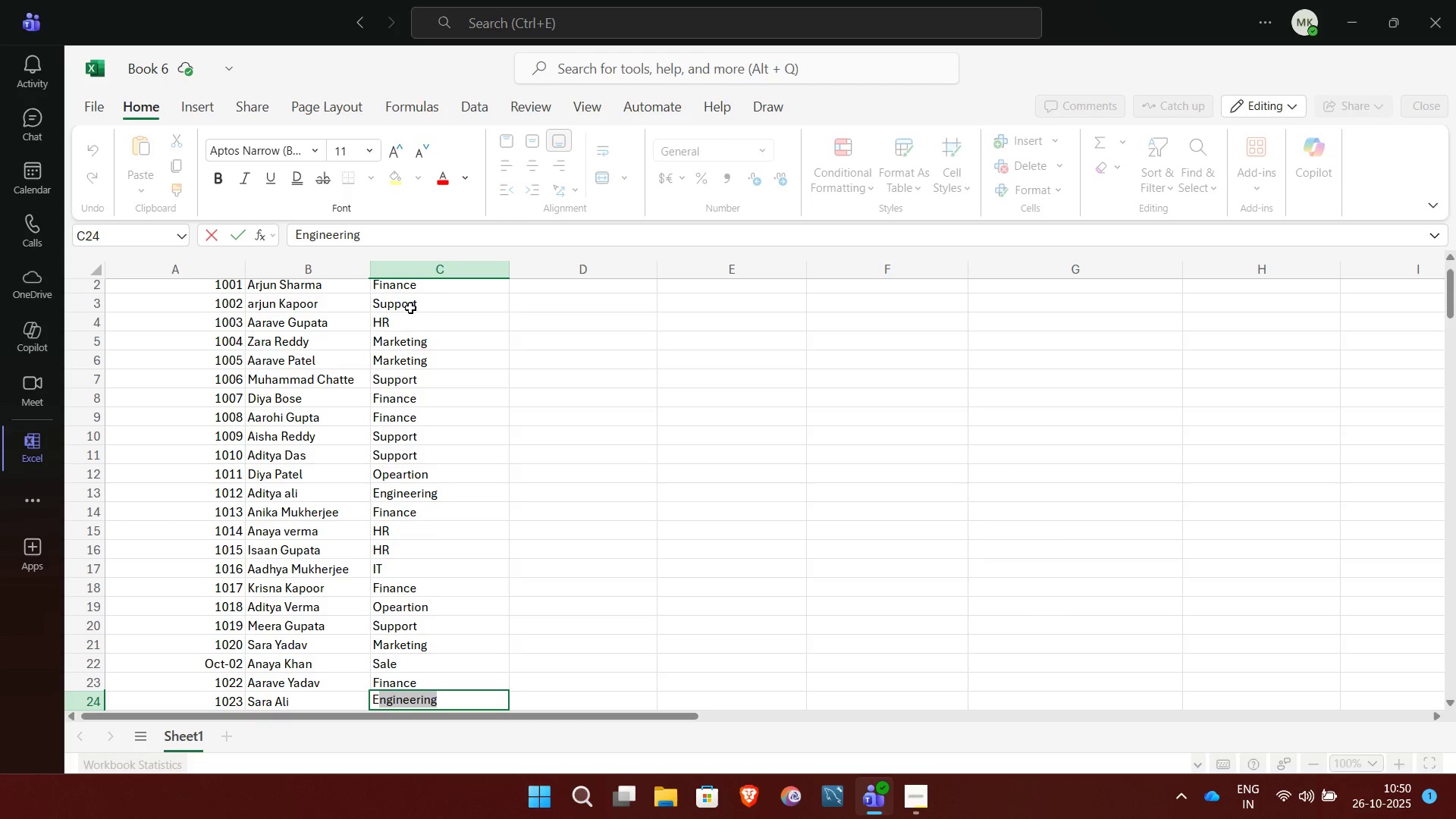 
key(NumpadEnter)
 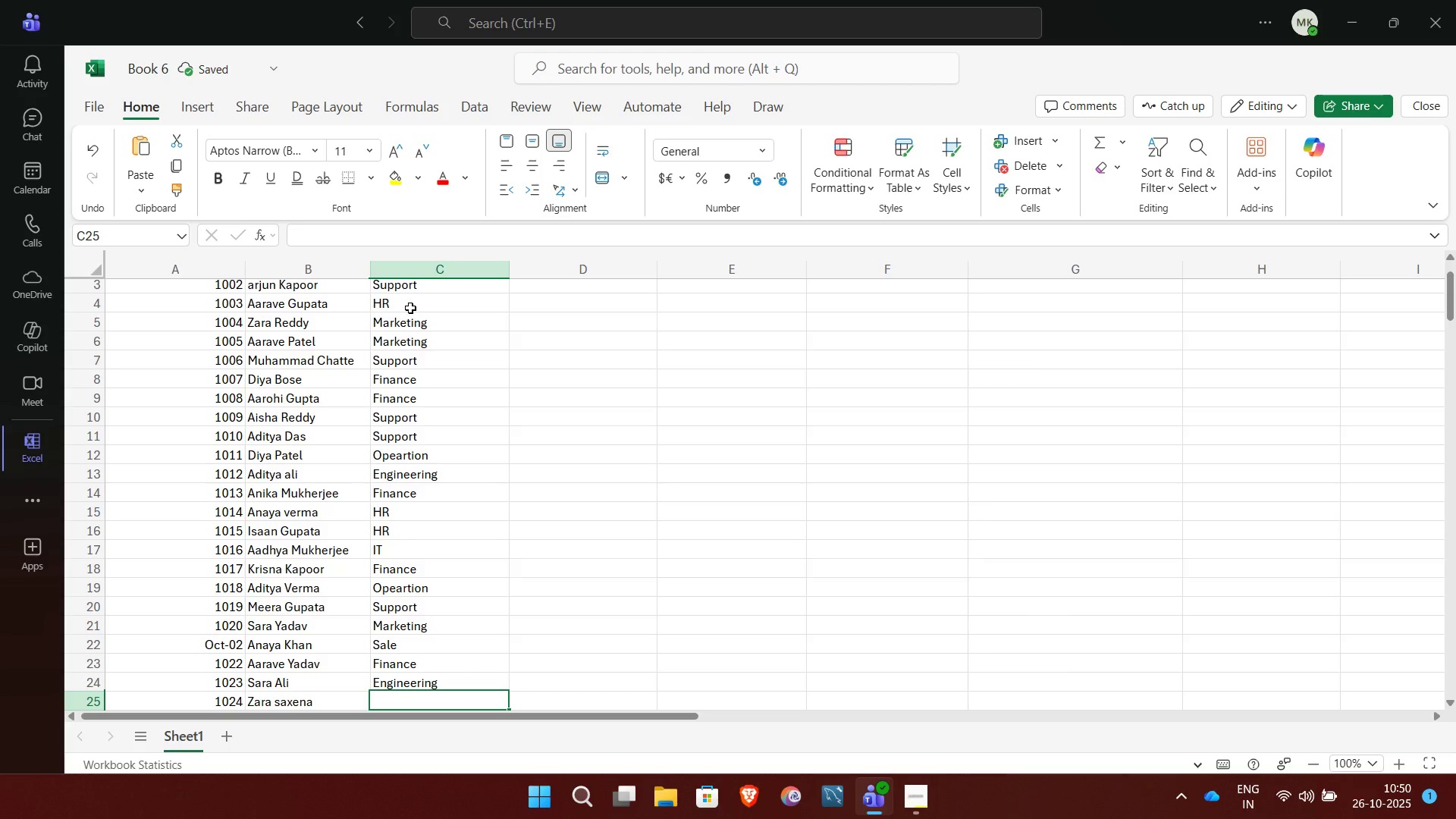 
wait(10.63)
 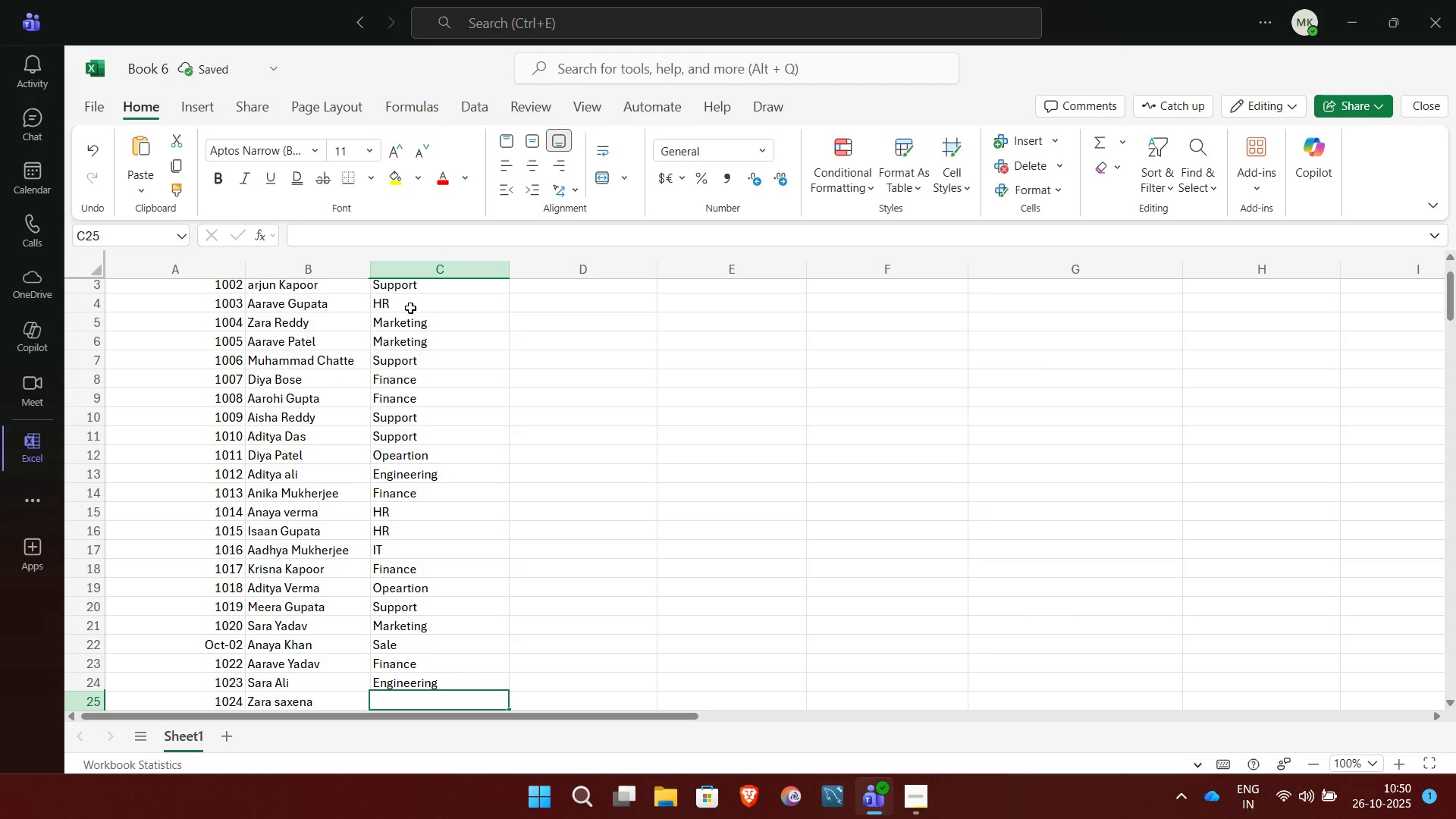 
key(H)
 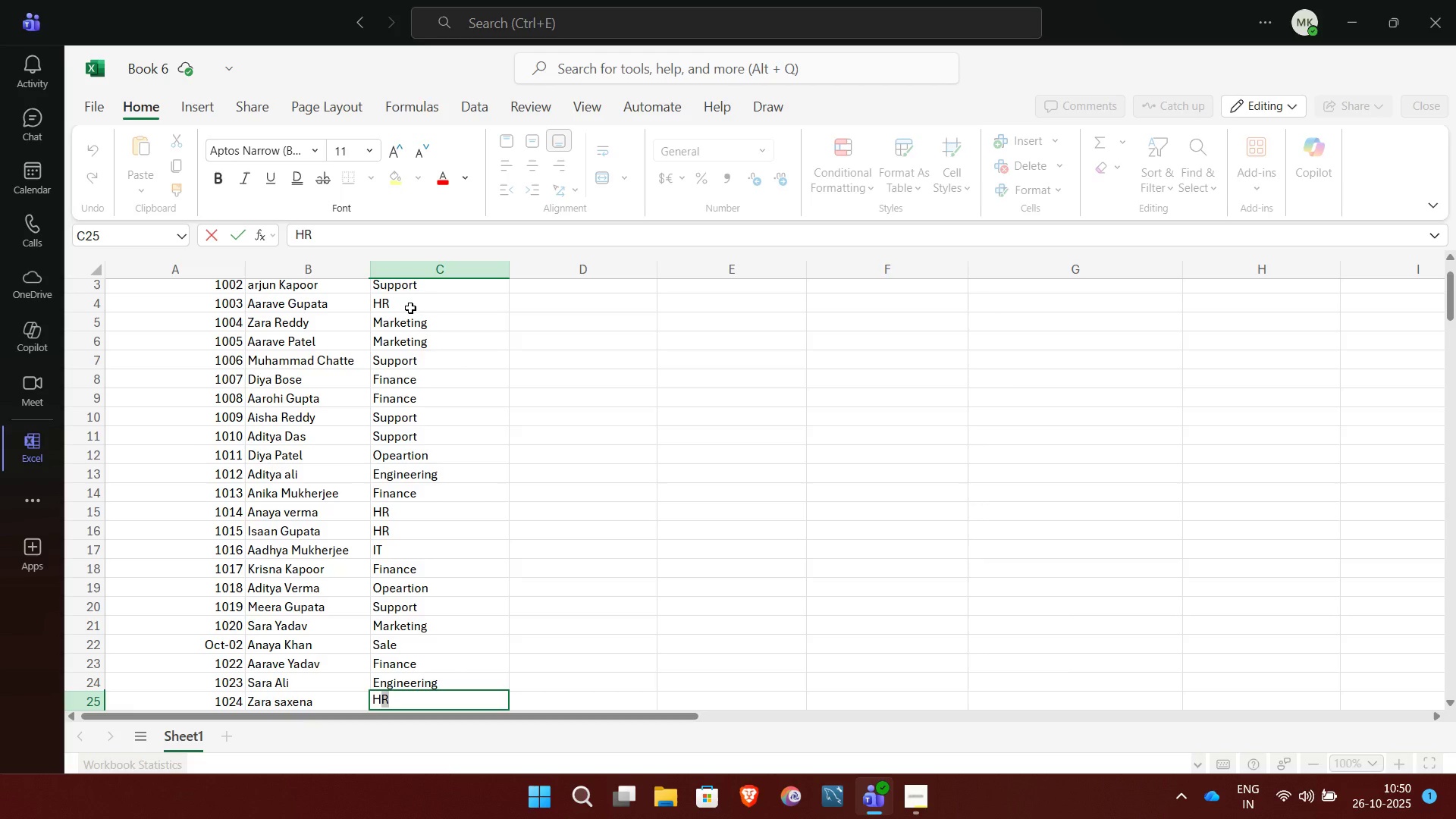 
key(NumpadEnter)
 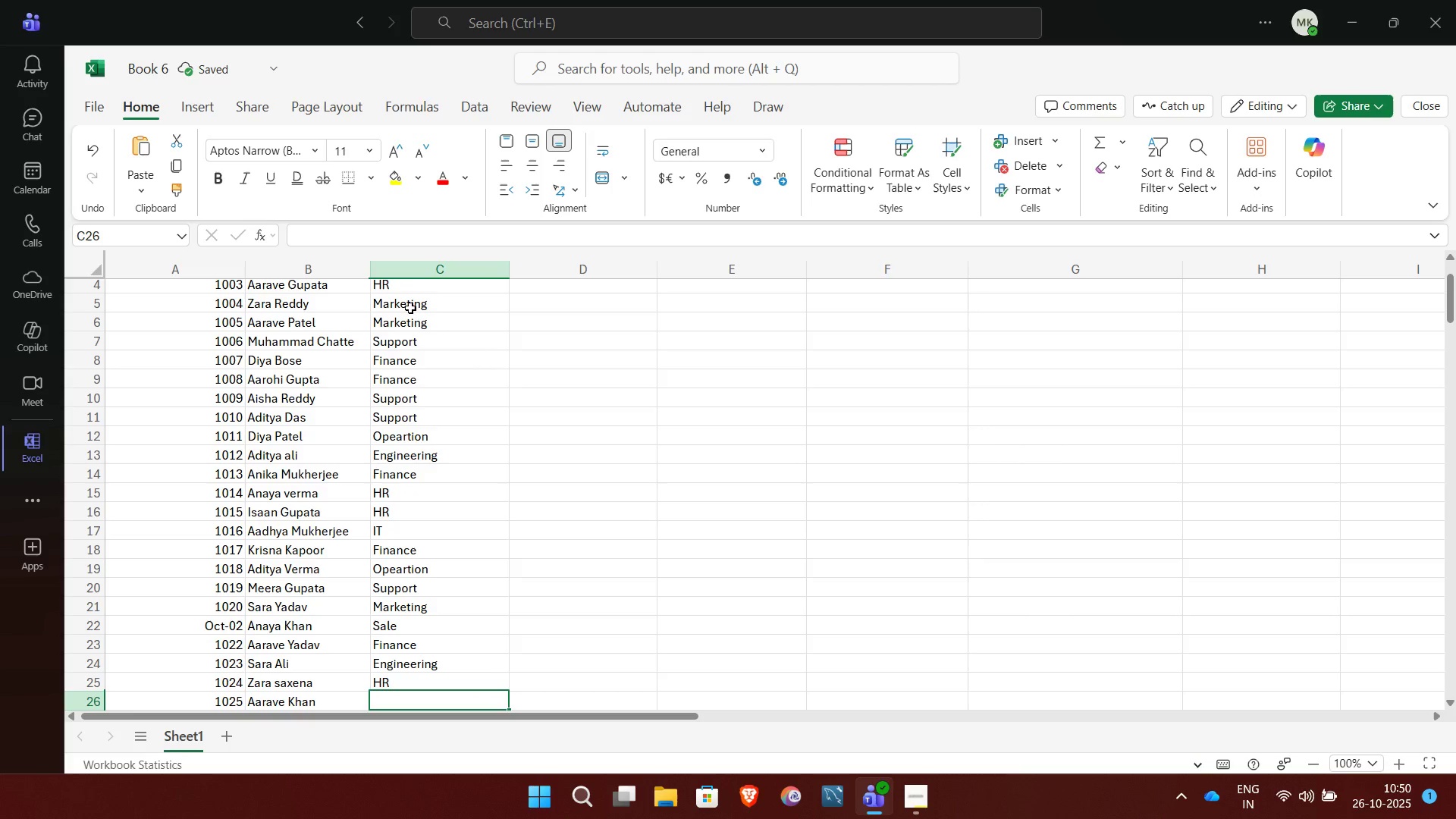 
type(SA)
key(NumpadEnter)
 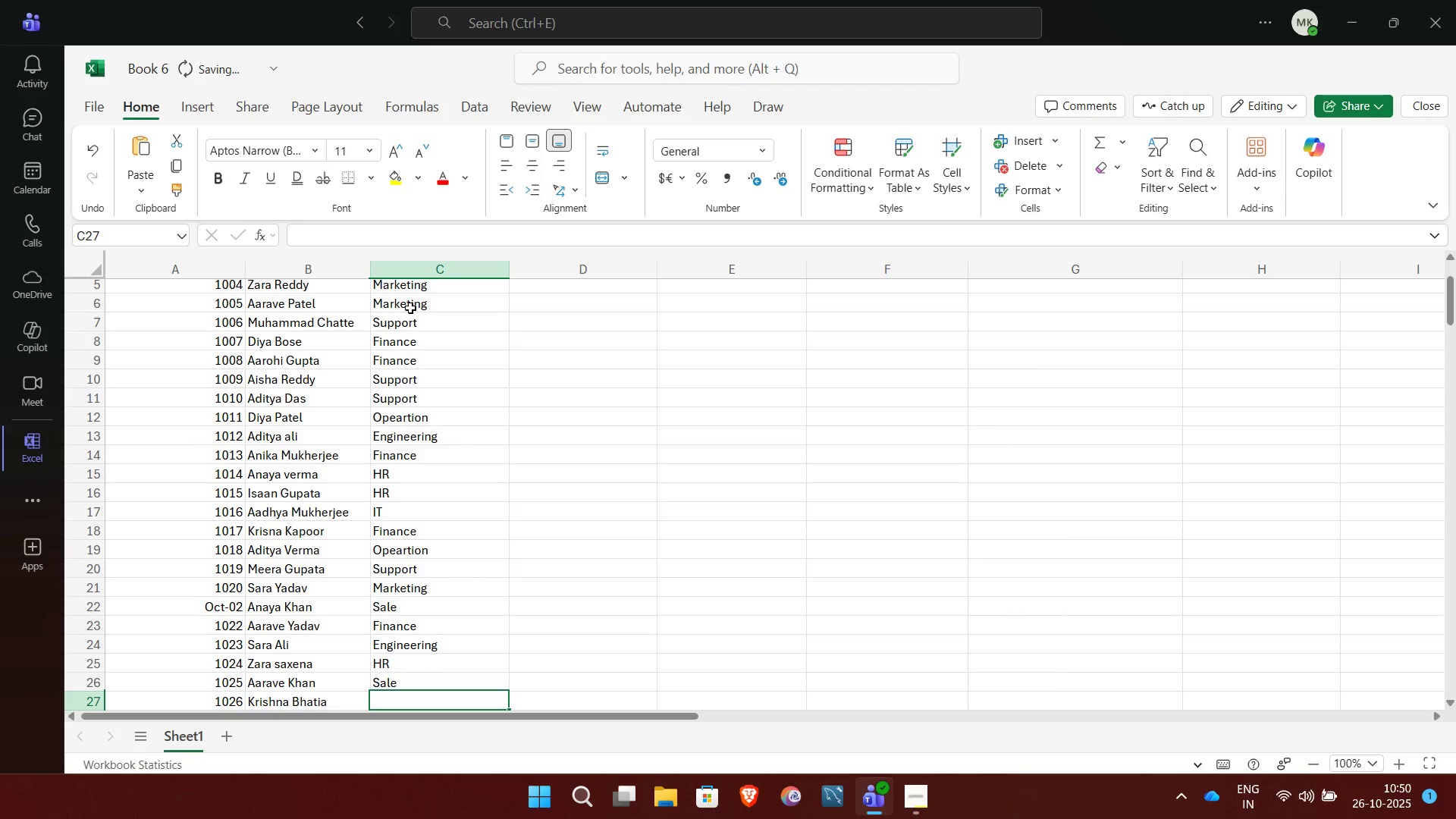 
wait(6.53)
 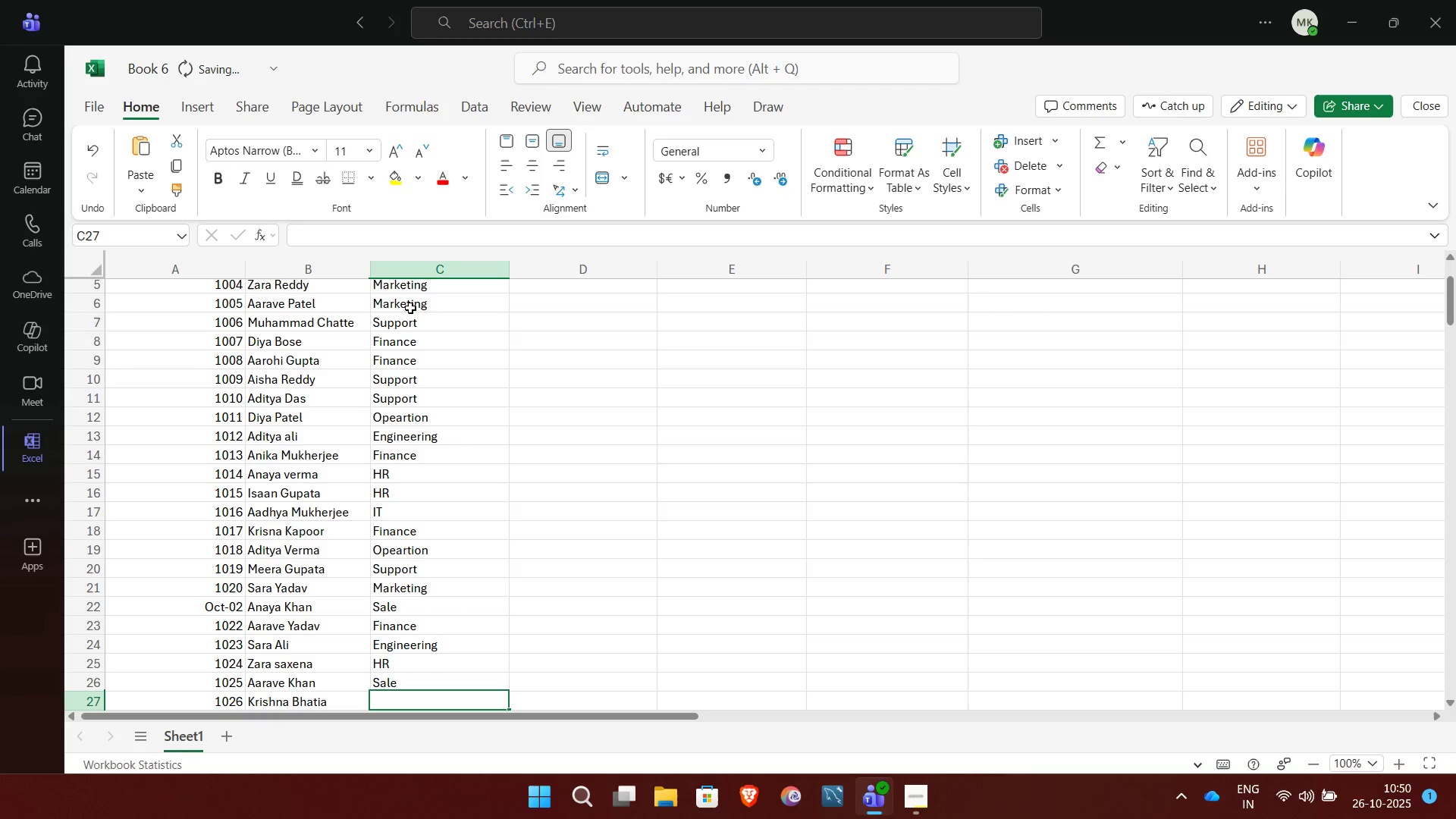 
type(O)
key(NumpadEnter)
type(SU)
key(NumpadEnter)
 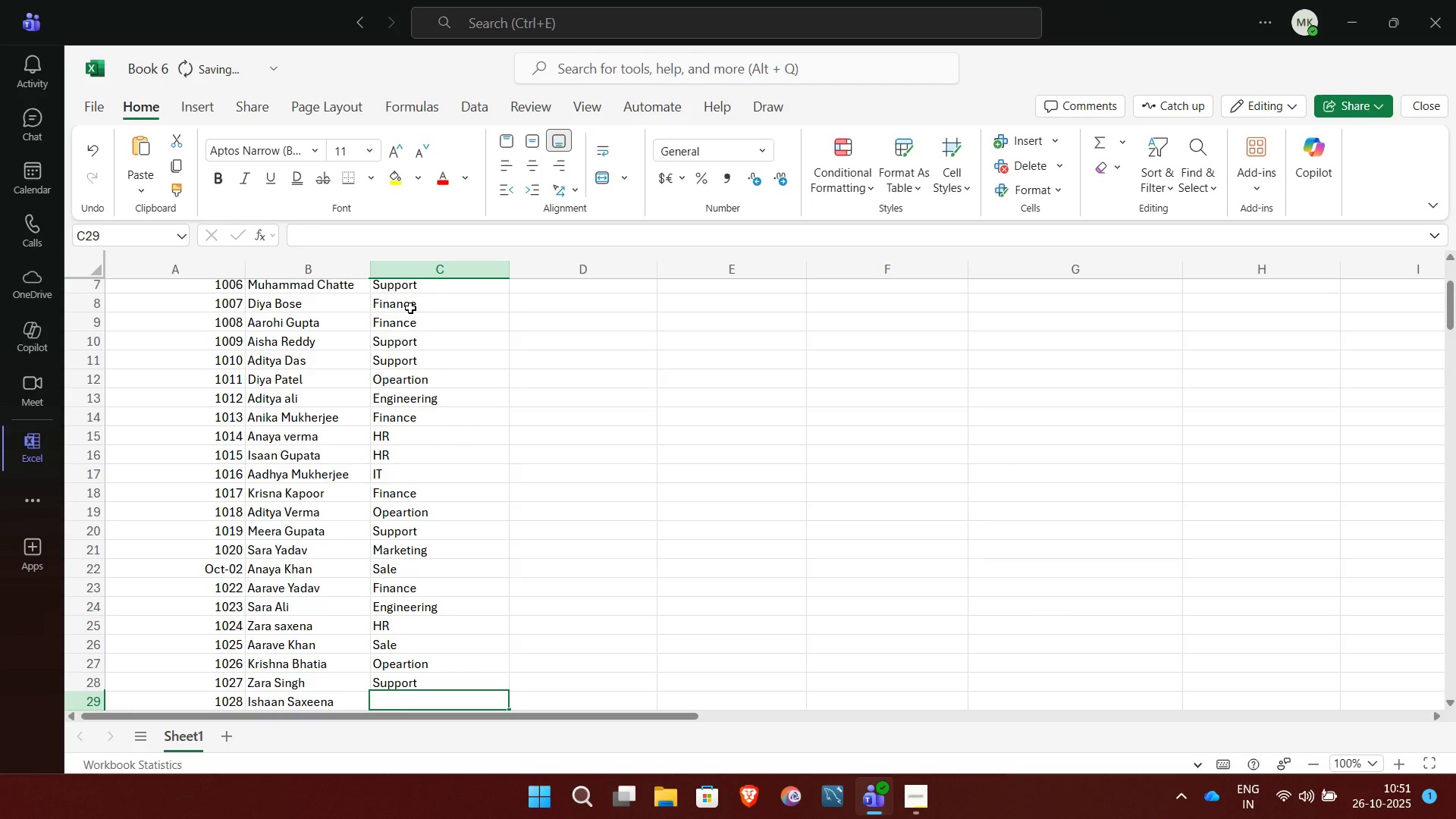 
wait(5.57)
 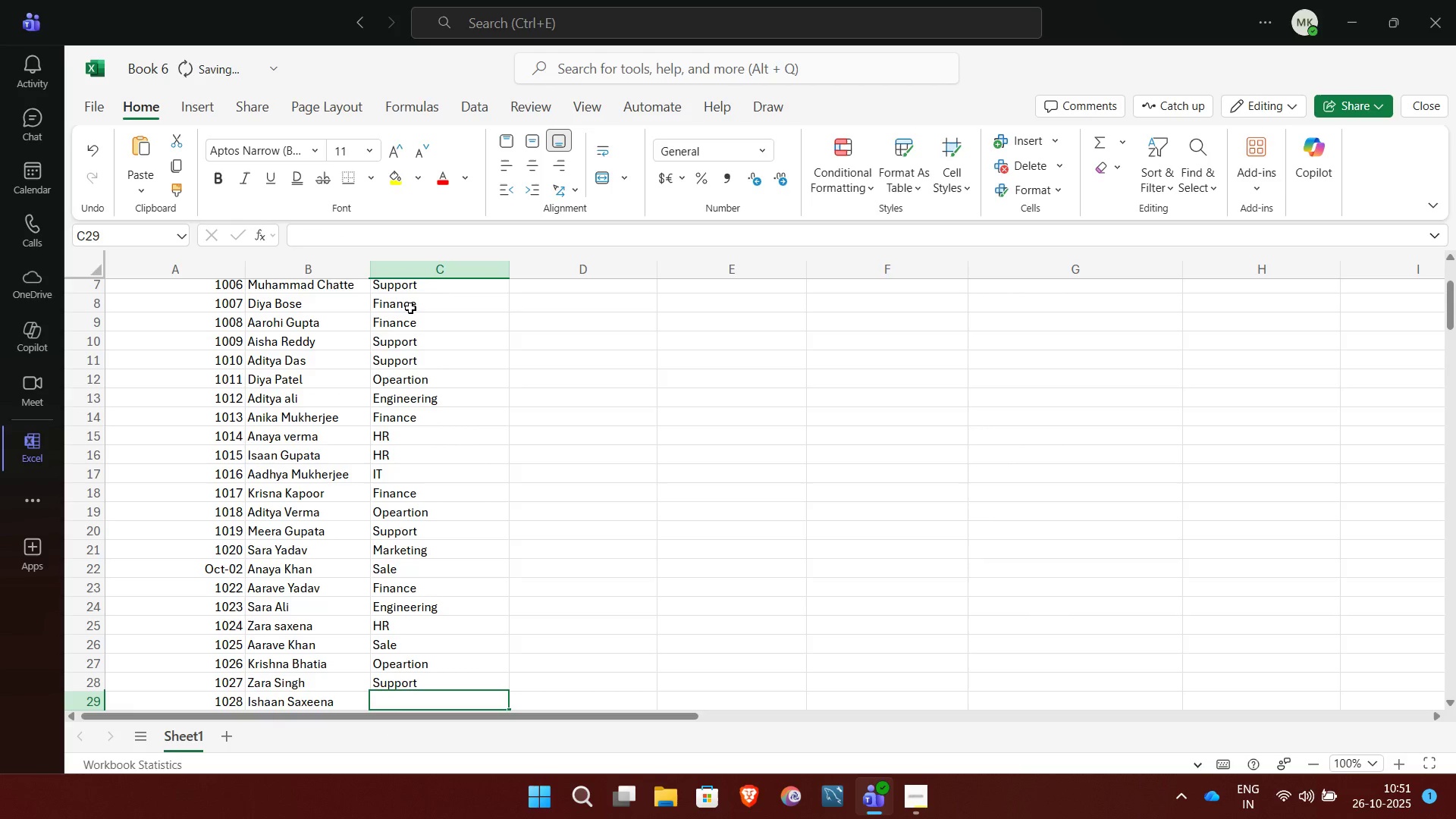 
key(E)
 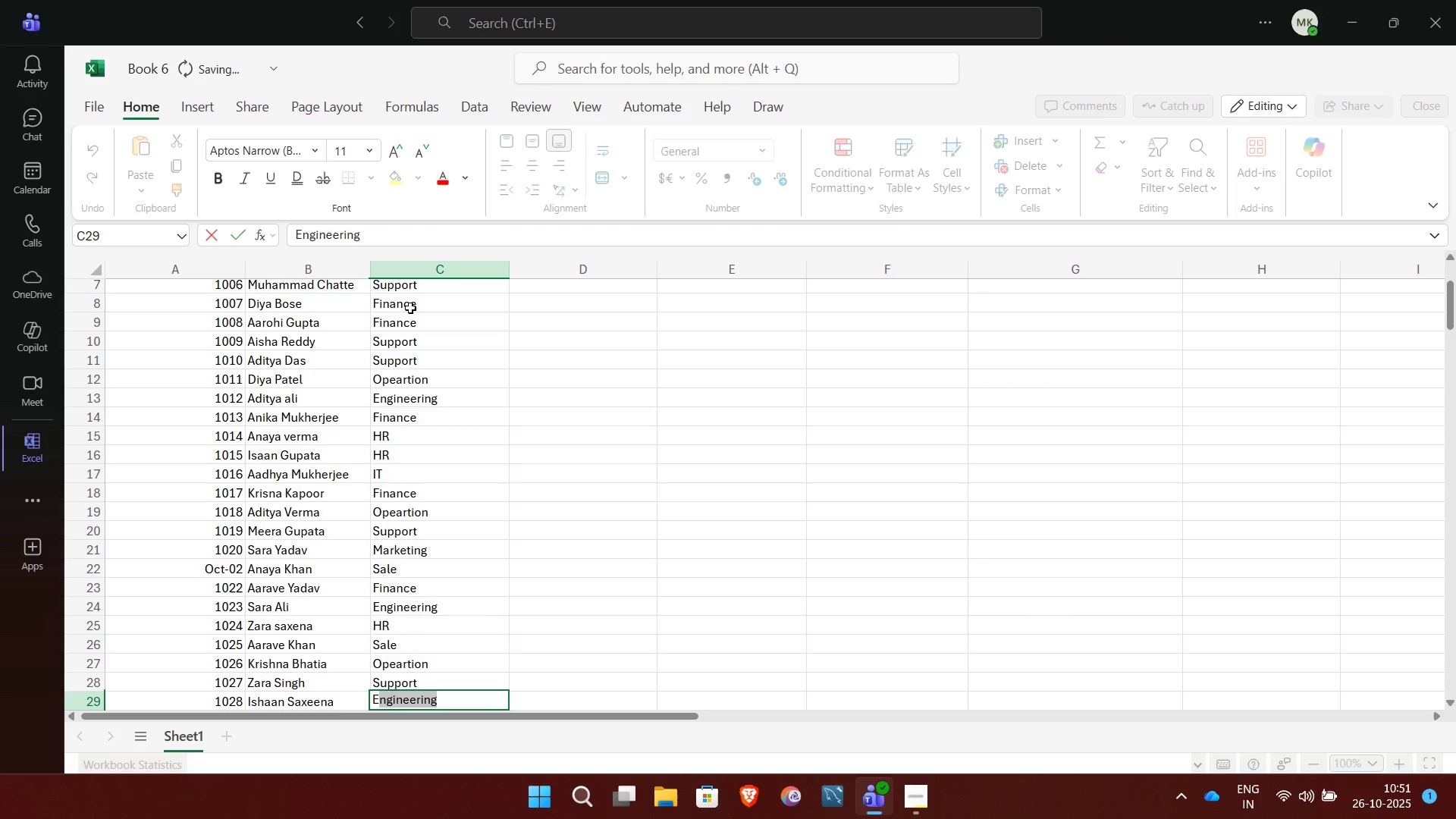 
key(NumpadEnter)
 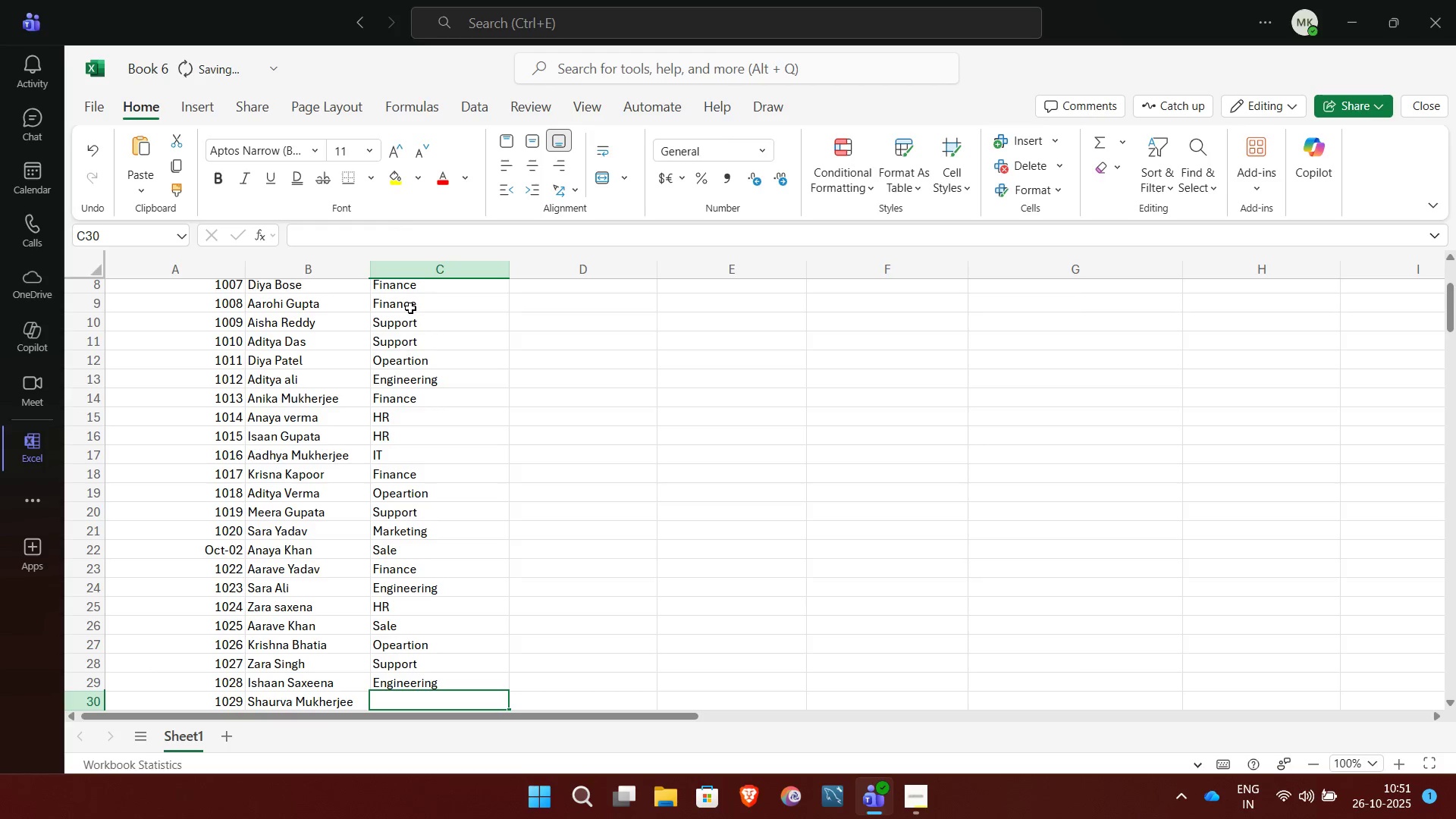 
key(M)
 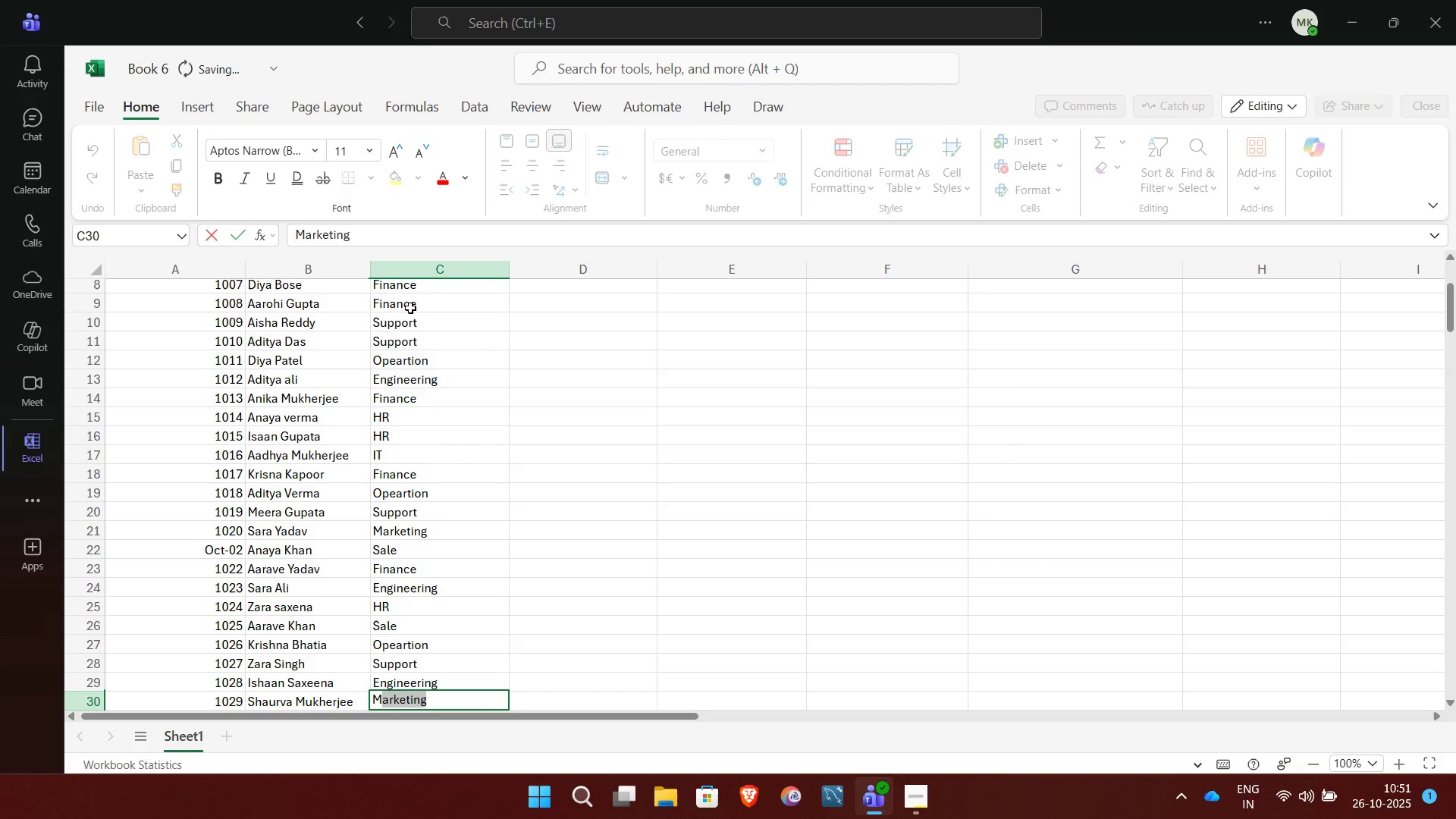 
key(NumpadEnter)
 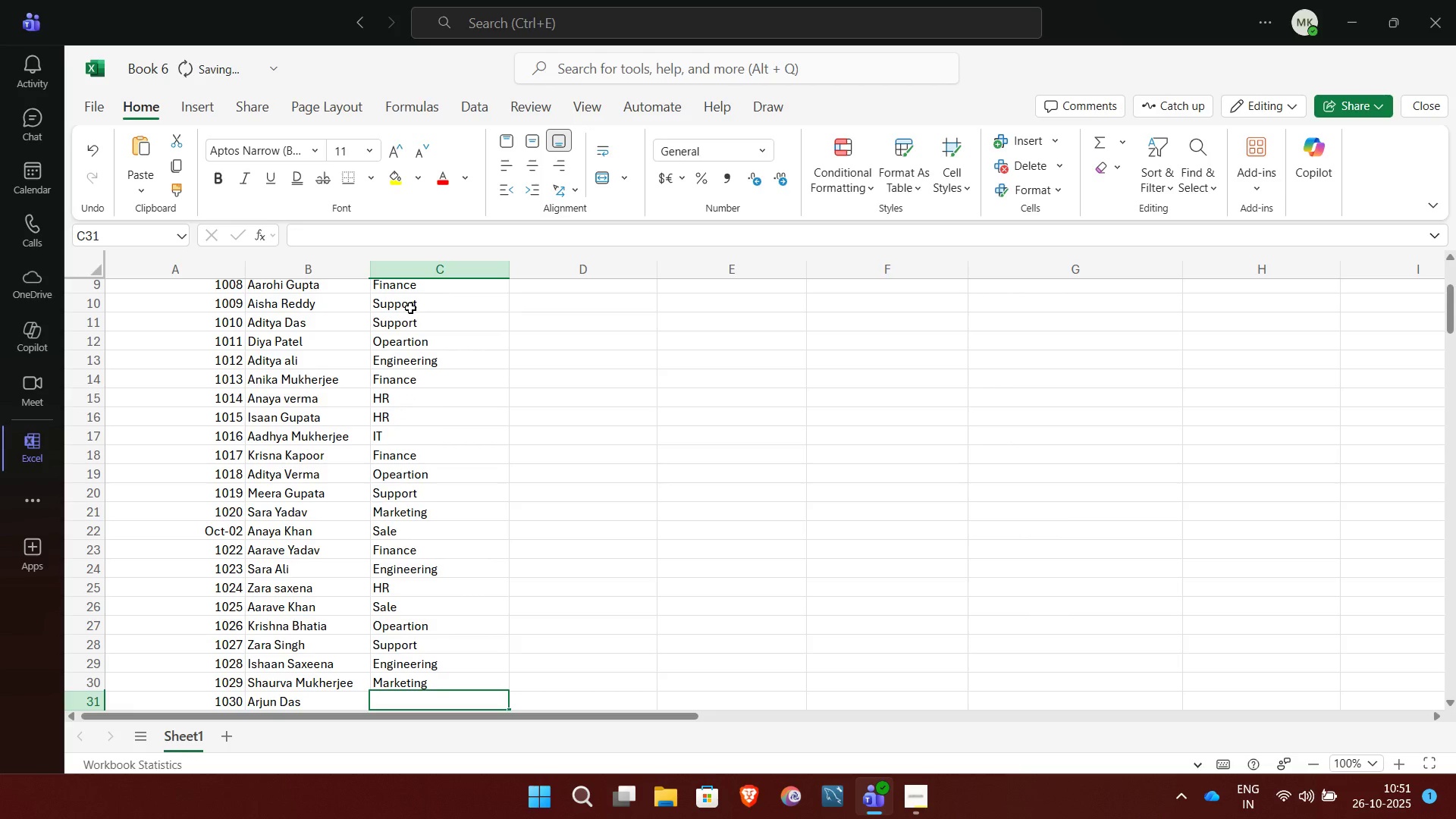 
key(O)
 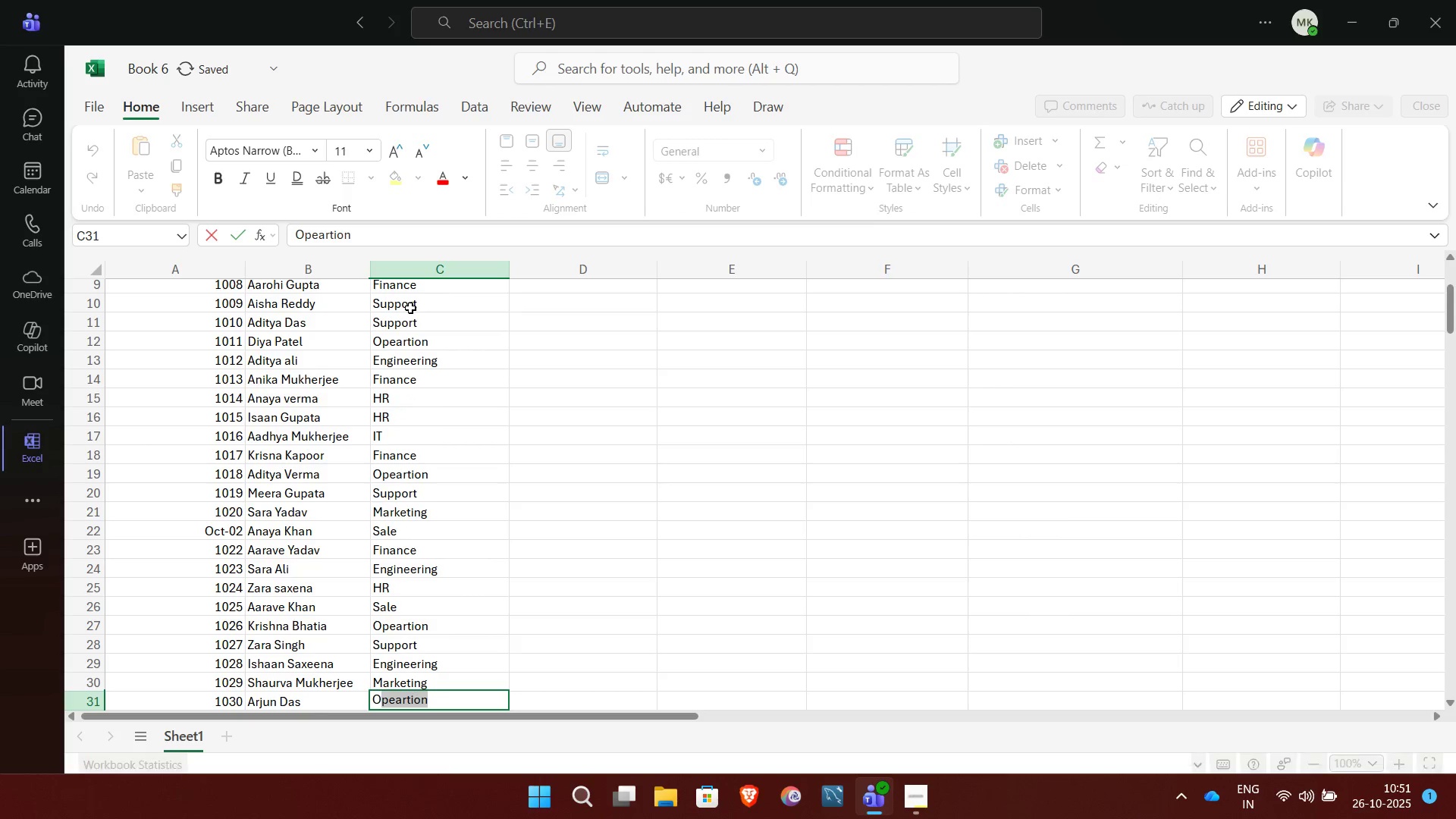 
key(NumpadEnter)
 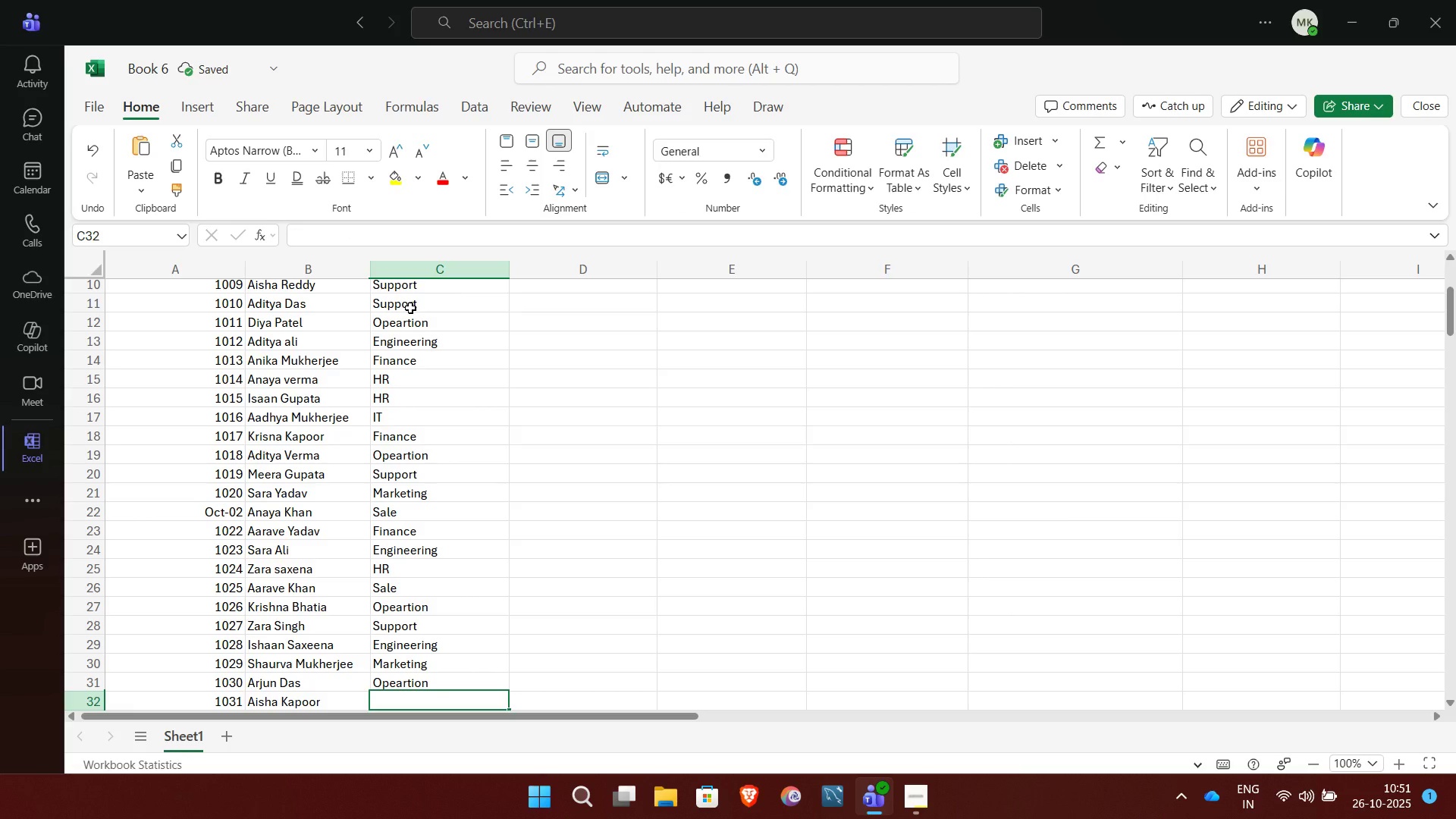 
key(H)
 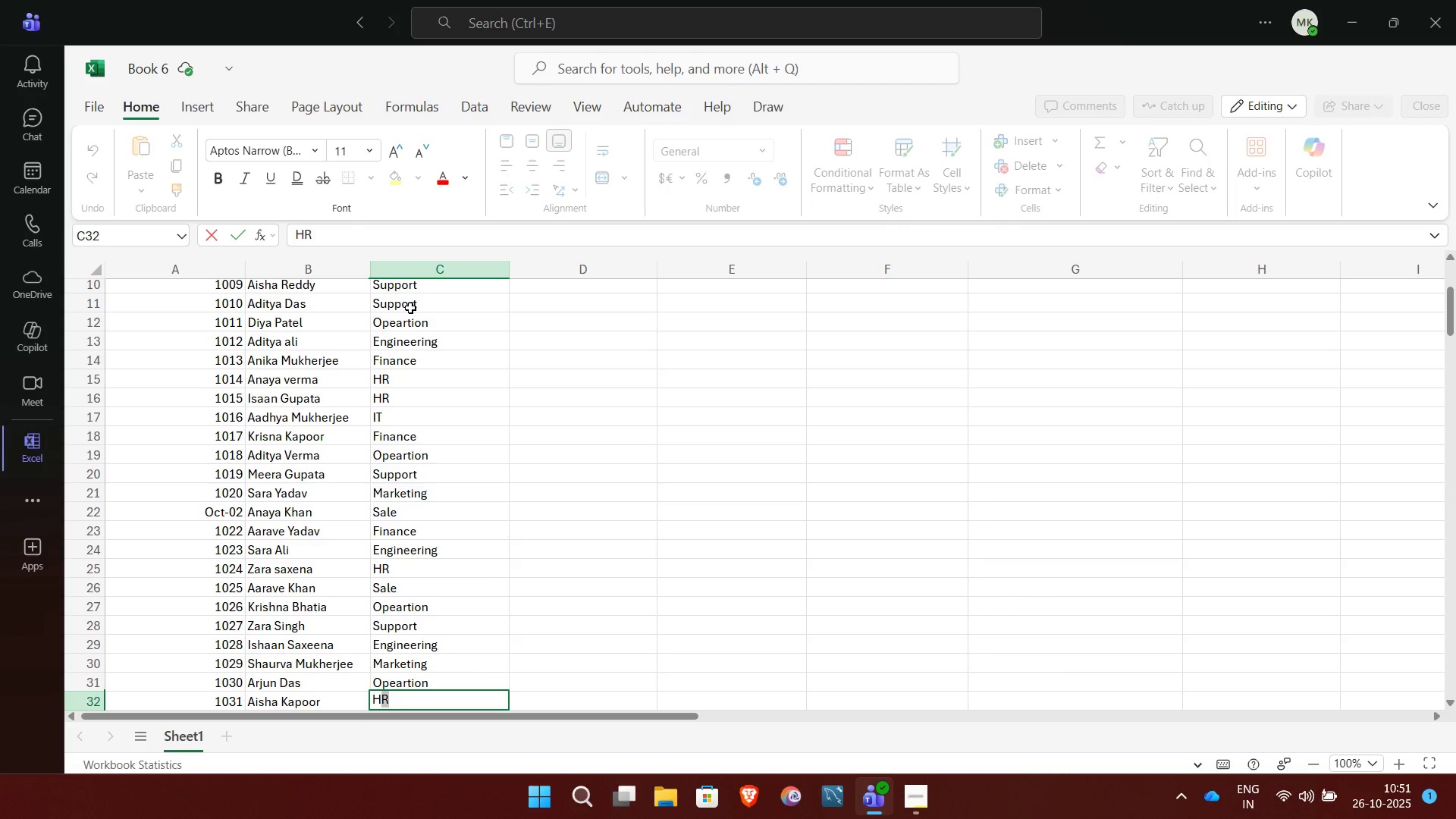 
key(NumpadEnter)
 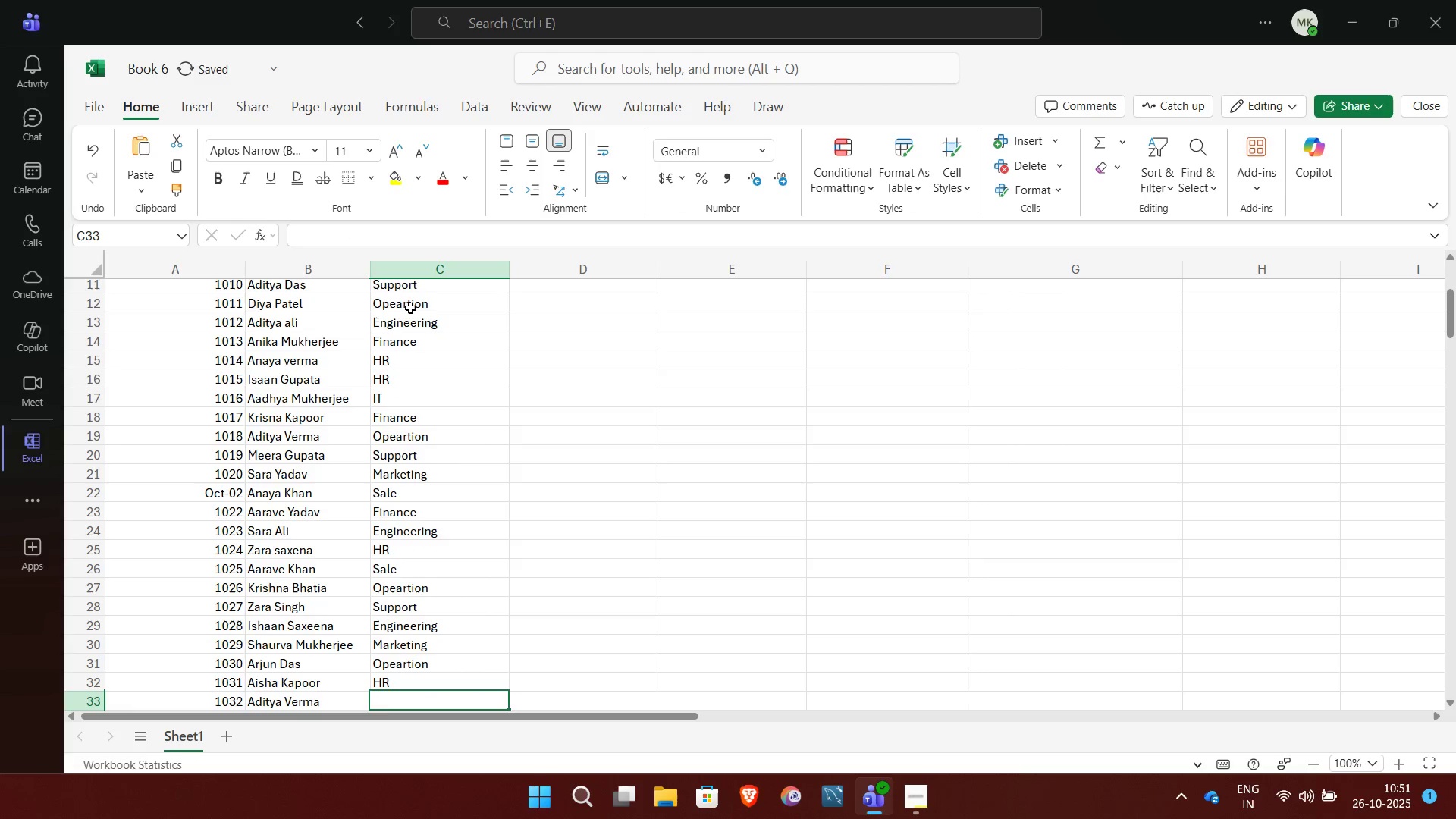 
key(H)
 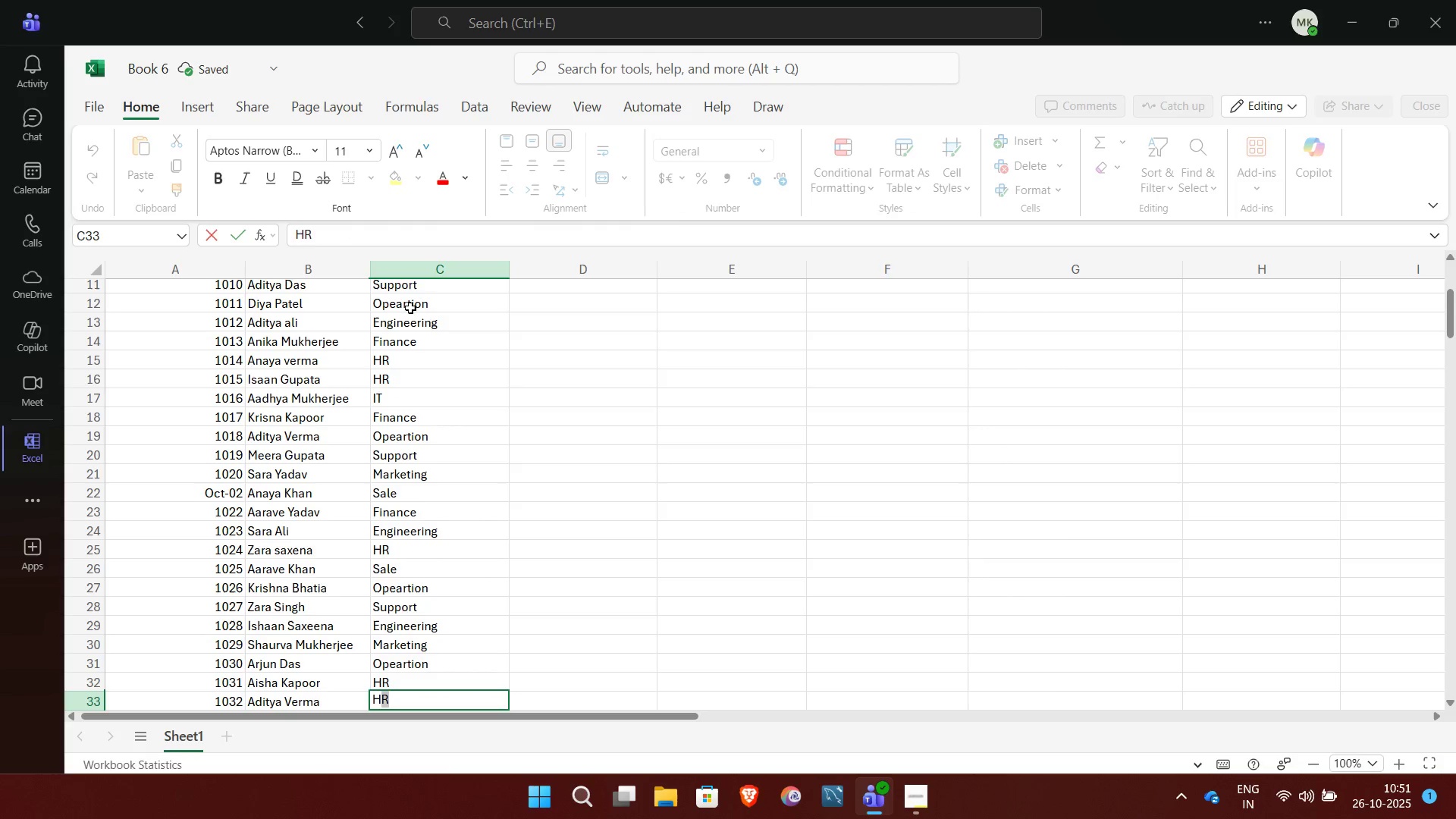 
key(NumpadEnter)
 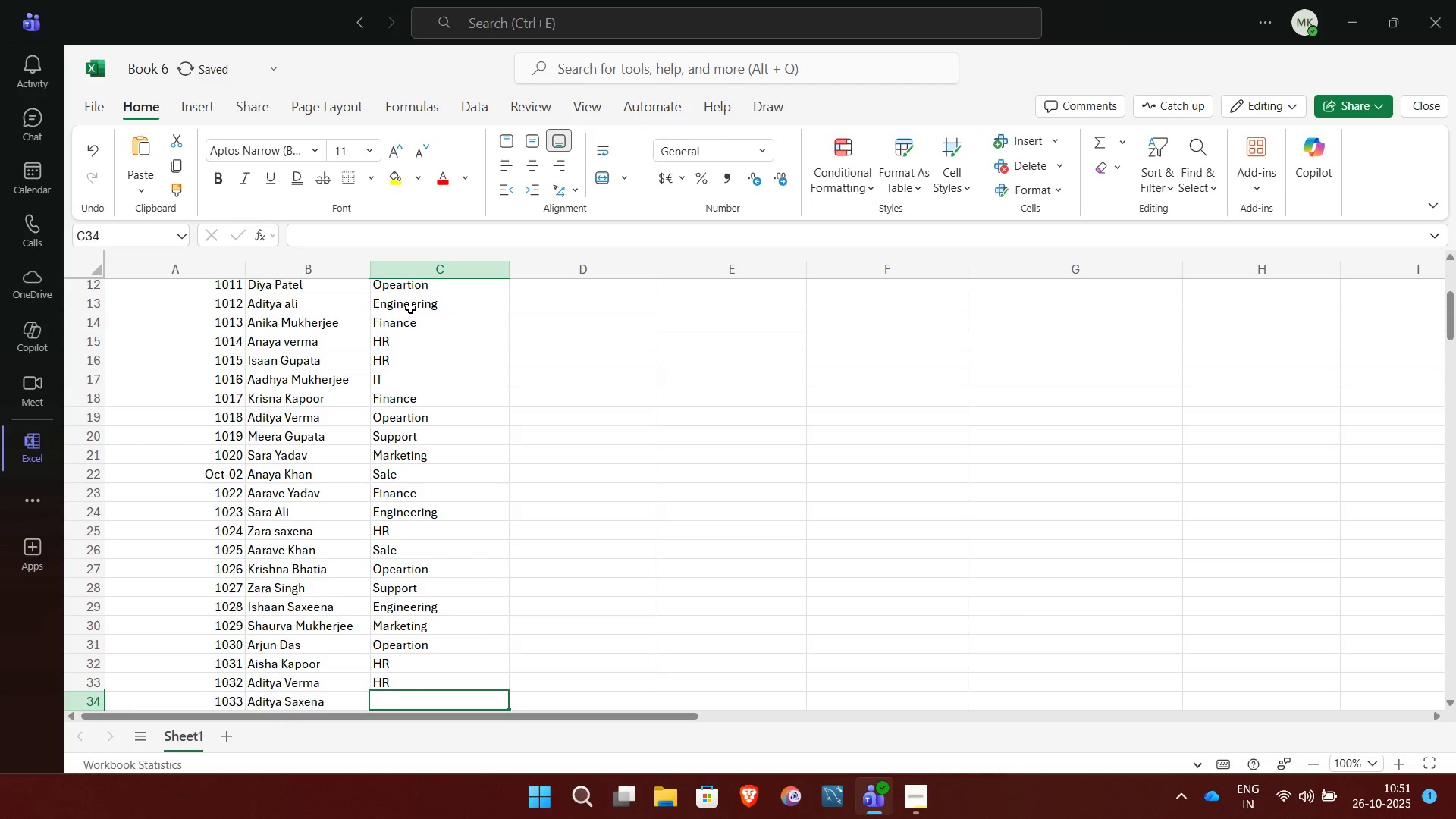 
key(H)
 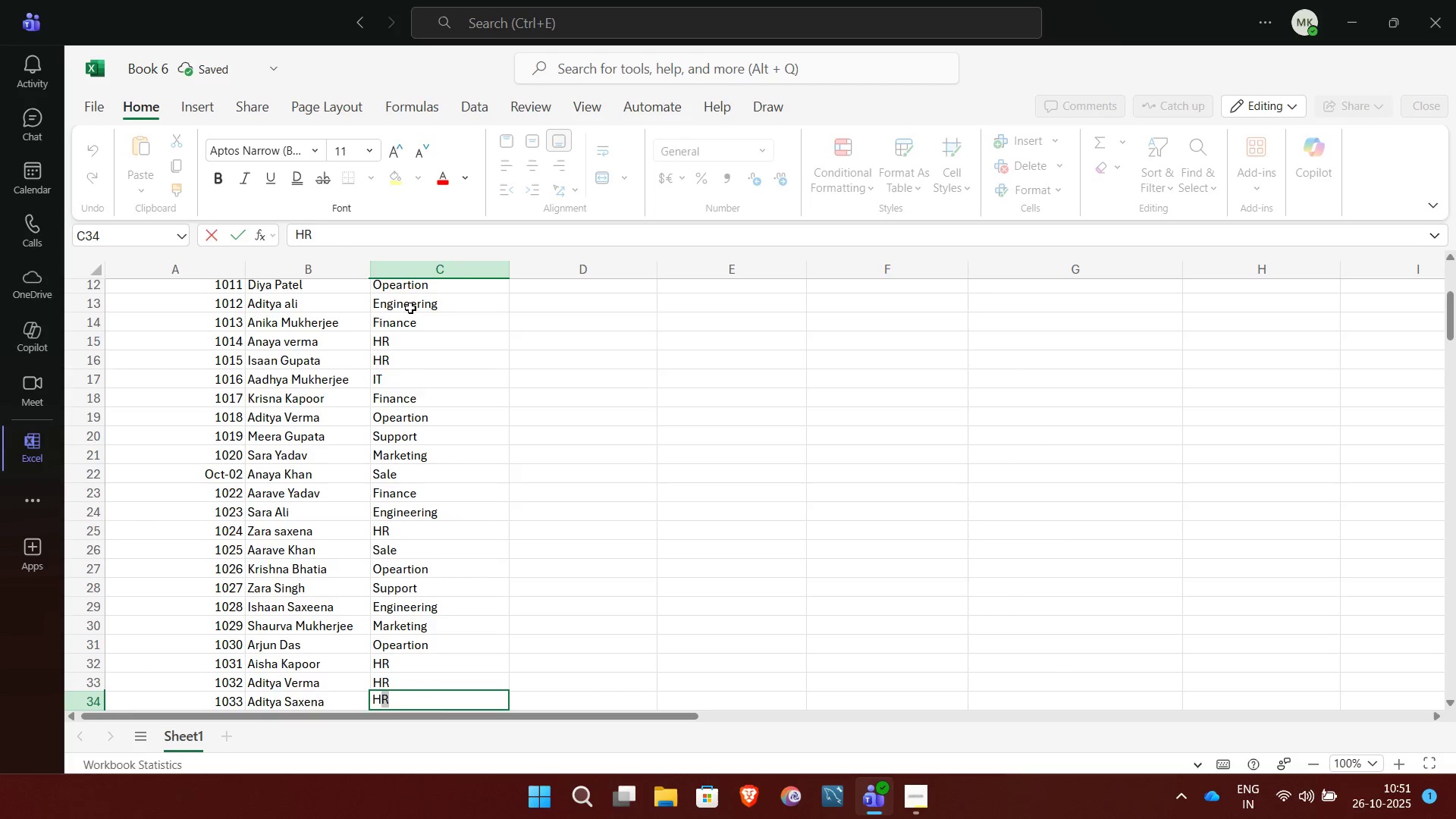 
key(NumpadEnter)
 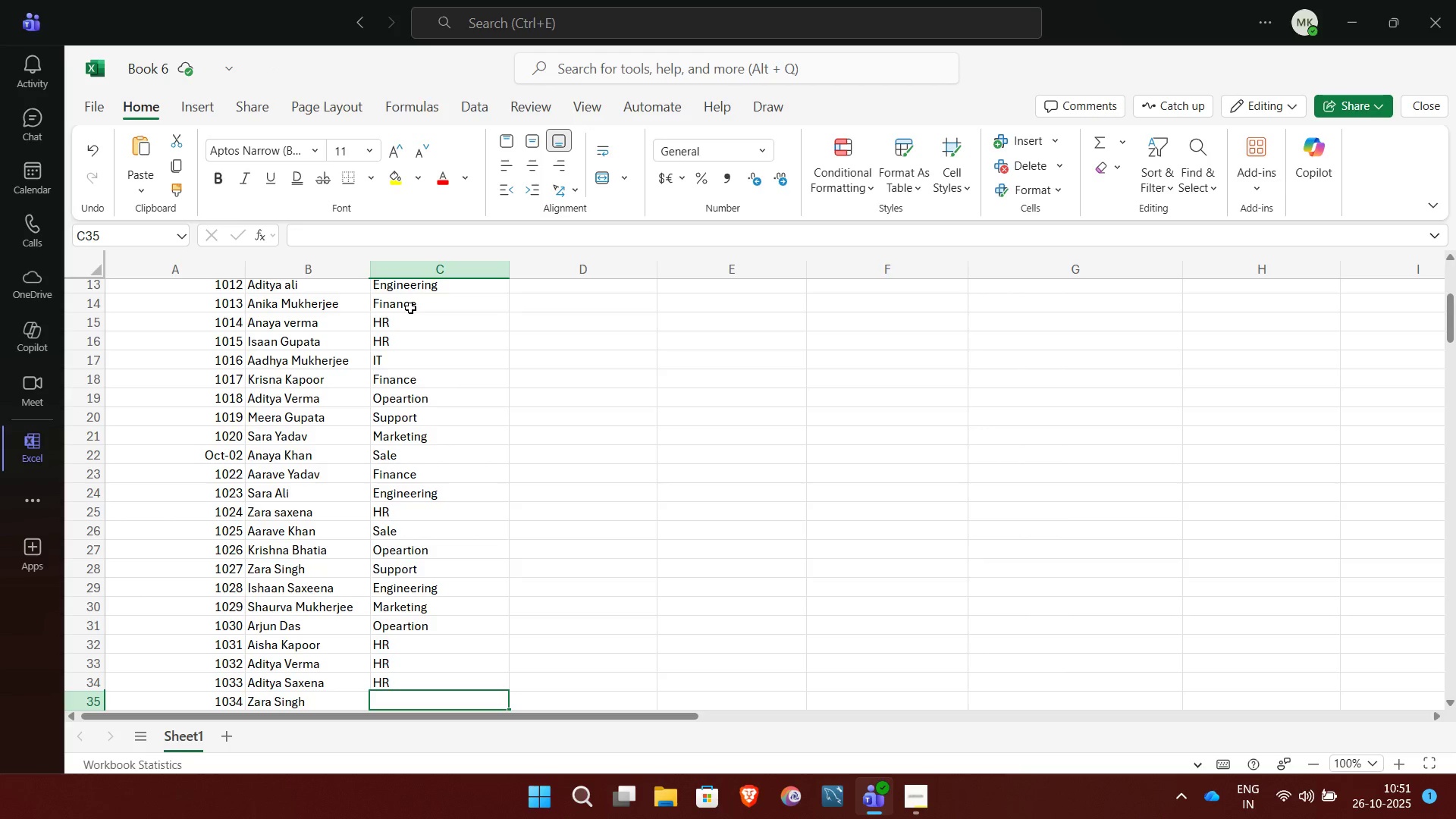 
type(H)
key(NumpadEnter)
type(I)
key(NumpadEnter)
type(SU)
key(NumpadEnter)
type(IY)
key(Backspace)
type(T)
key(NumpadEnter)
 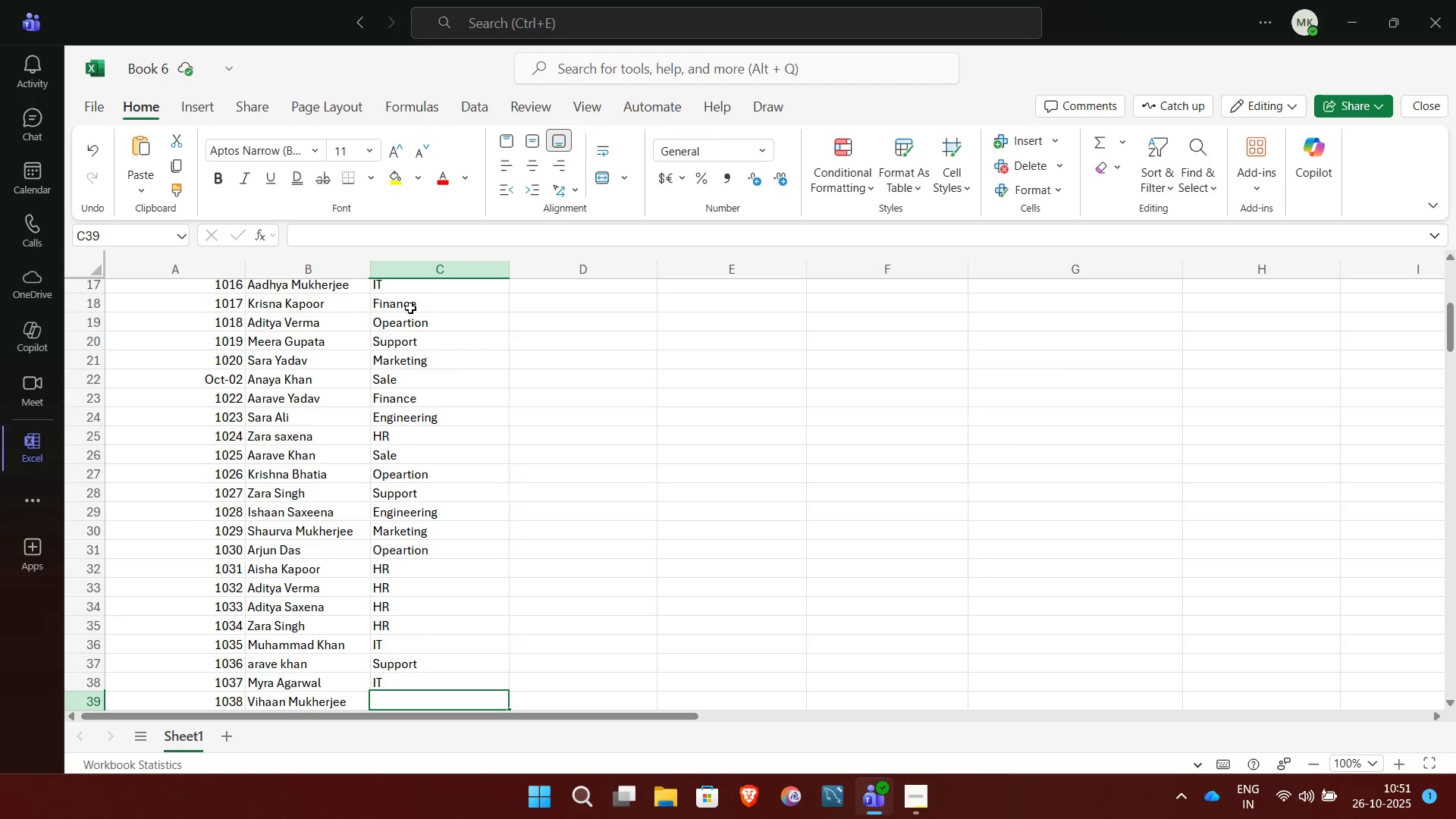 
type(O)
key(NumpadEnter)
type(IT)
key(NumpadEnter)
 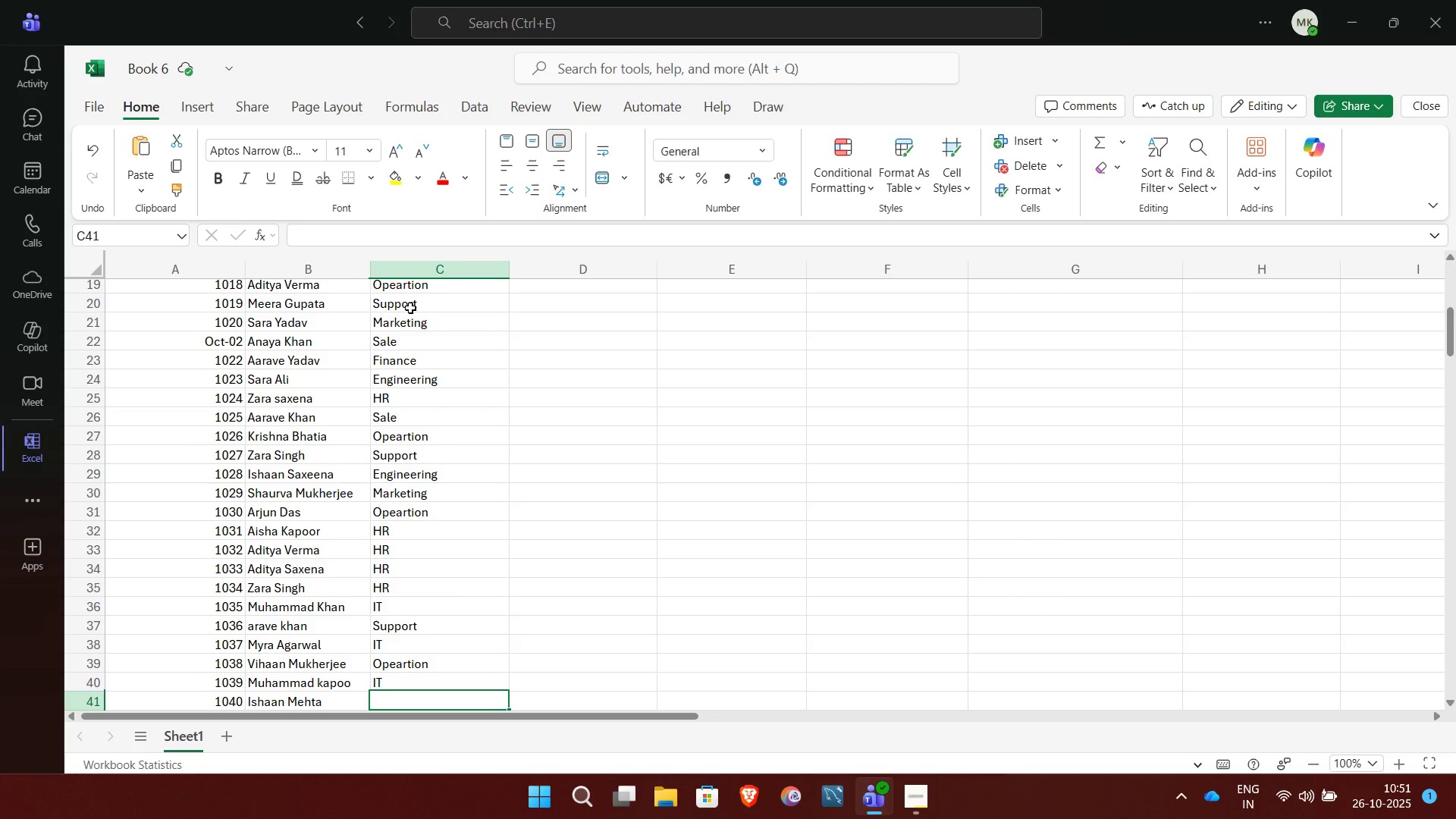 
wait(12.03)
 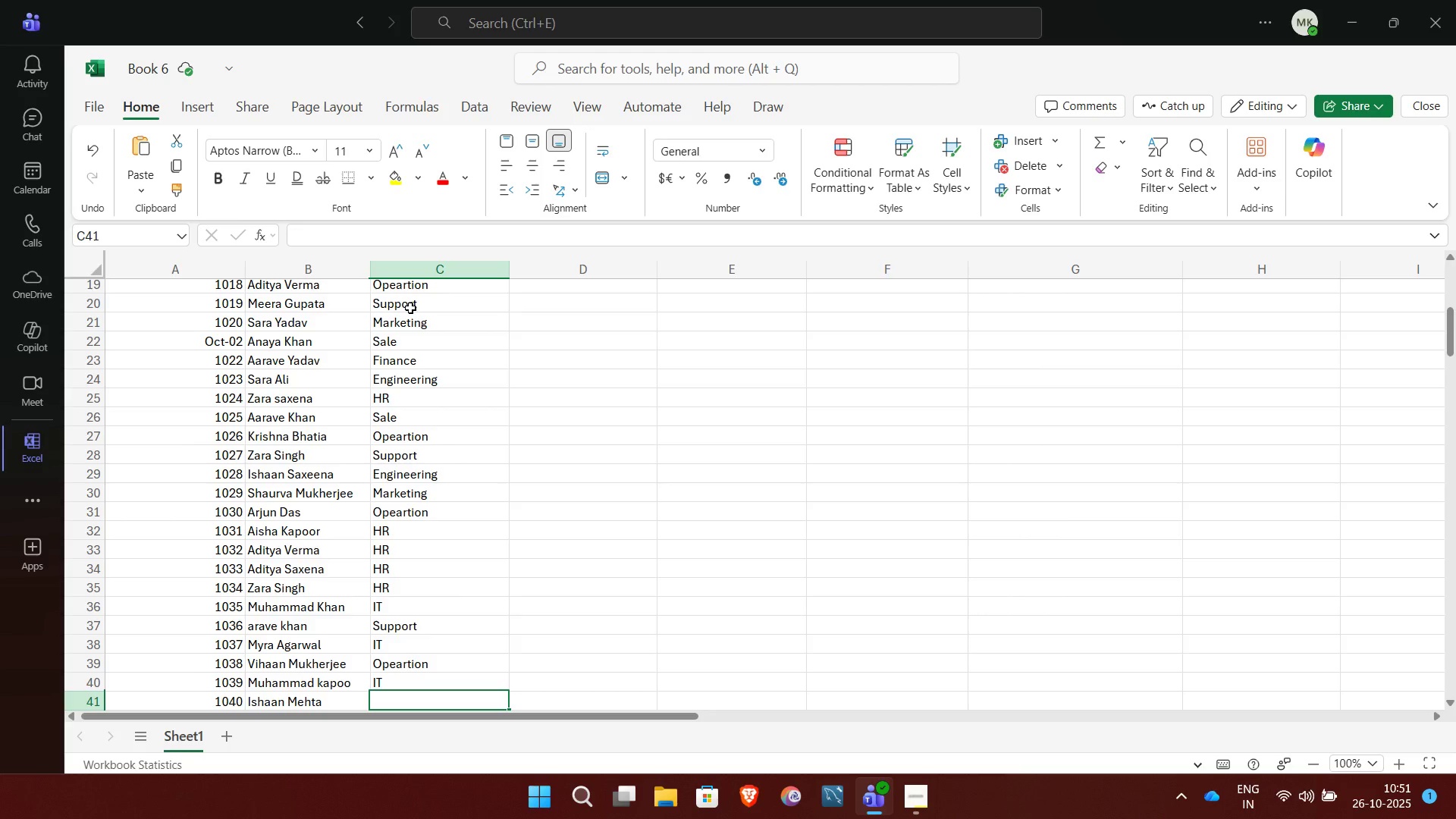 
type(H)
key(NumpadEnter)
type(SA)
key(NumpadEnter)
 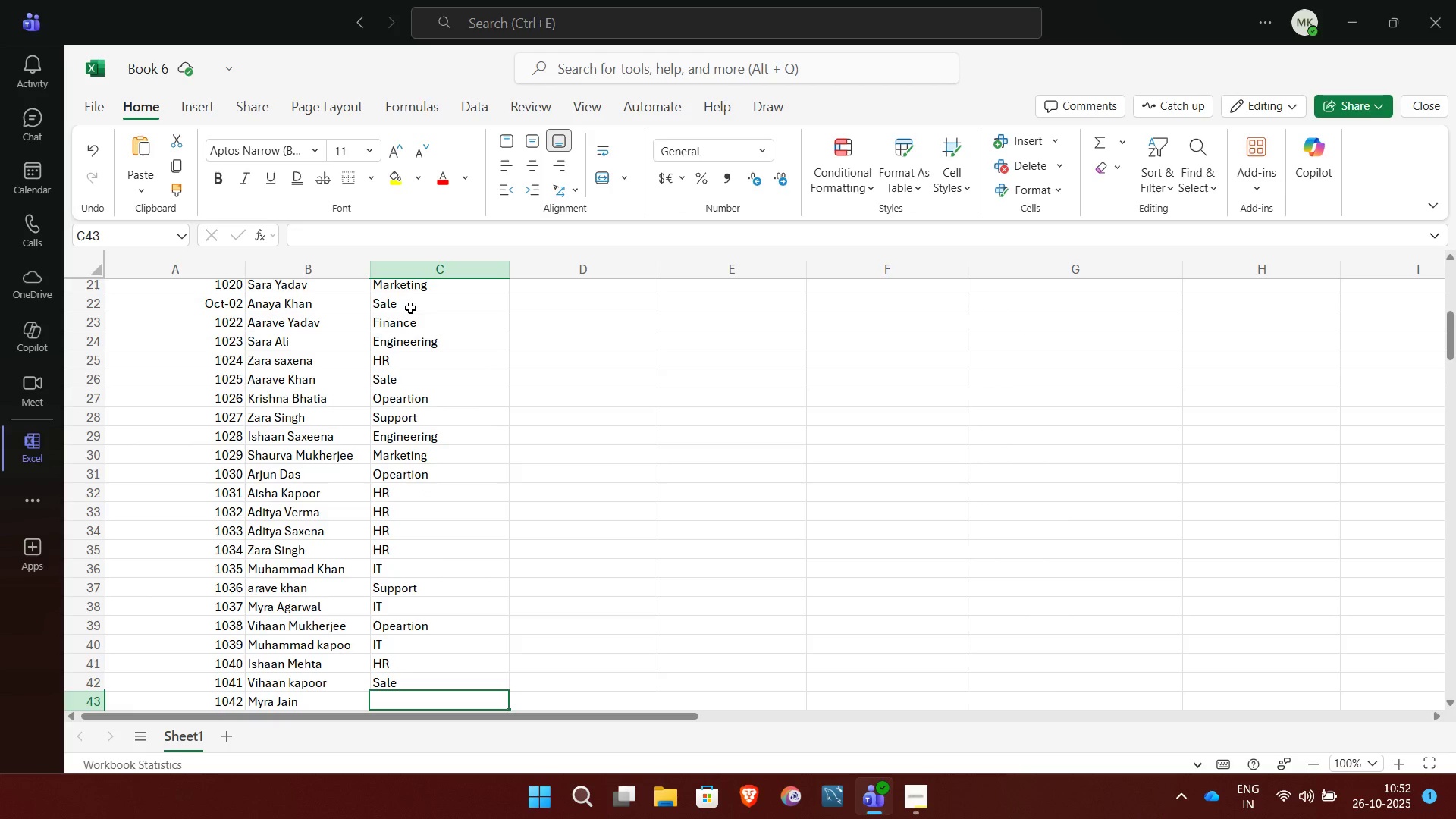 
wait(6.47)
 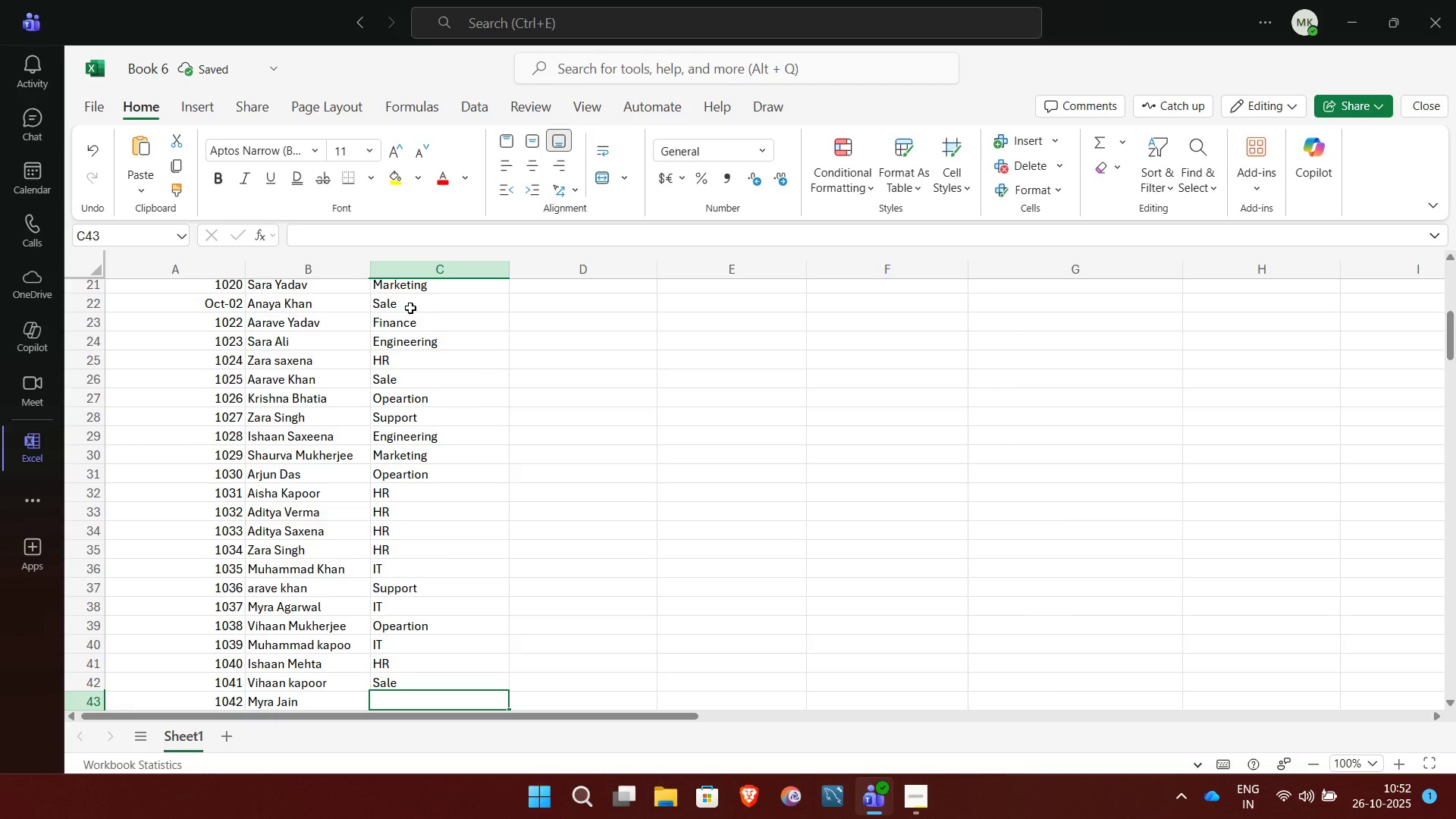 
key(I)
 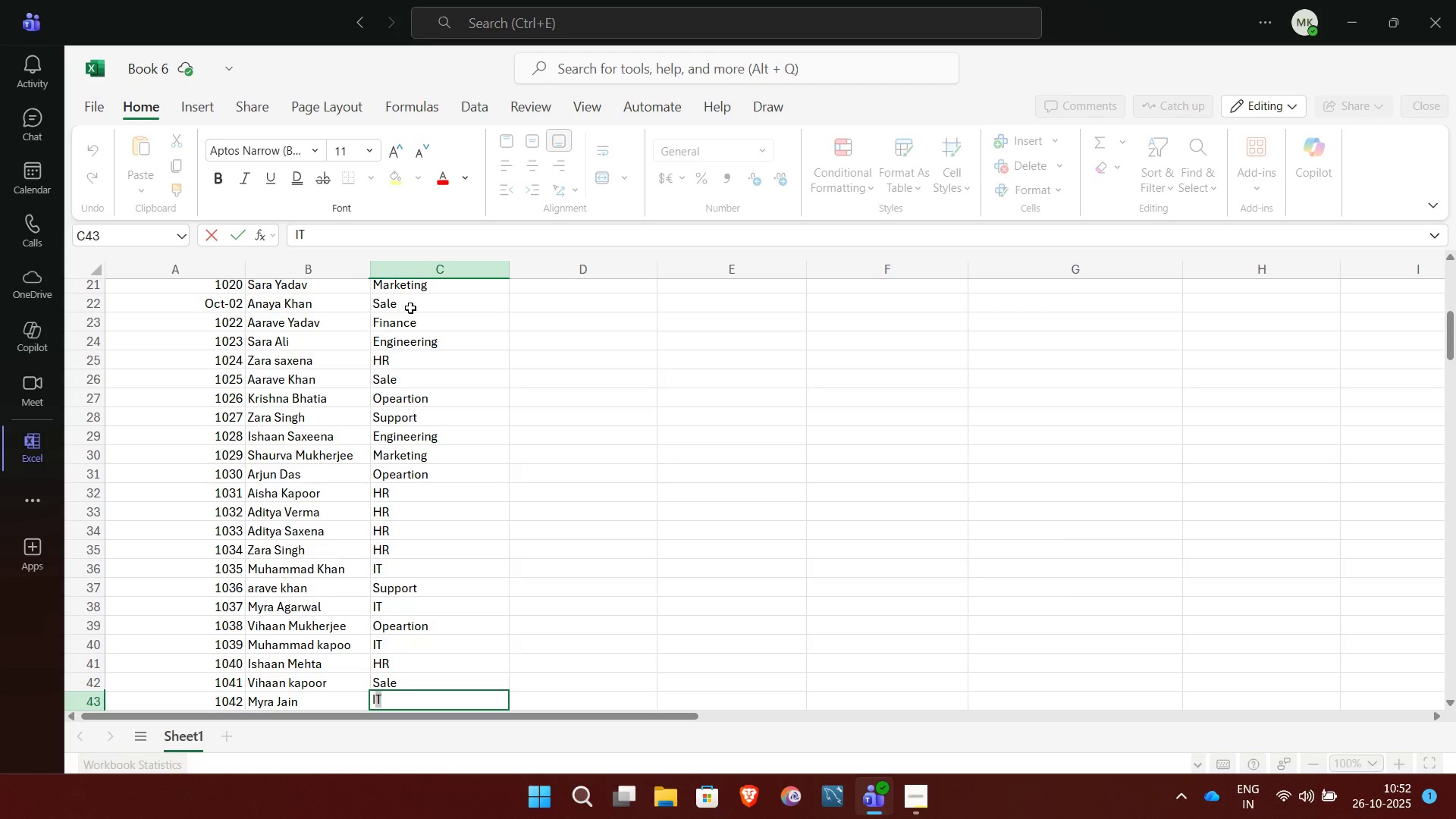 
key(NumpadEnter)
type(SA)
key(NumpadEnter)
 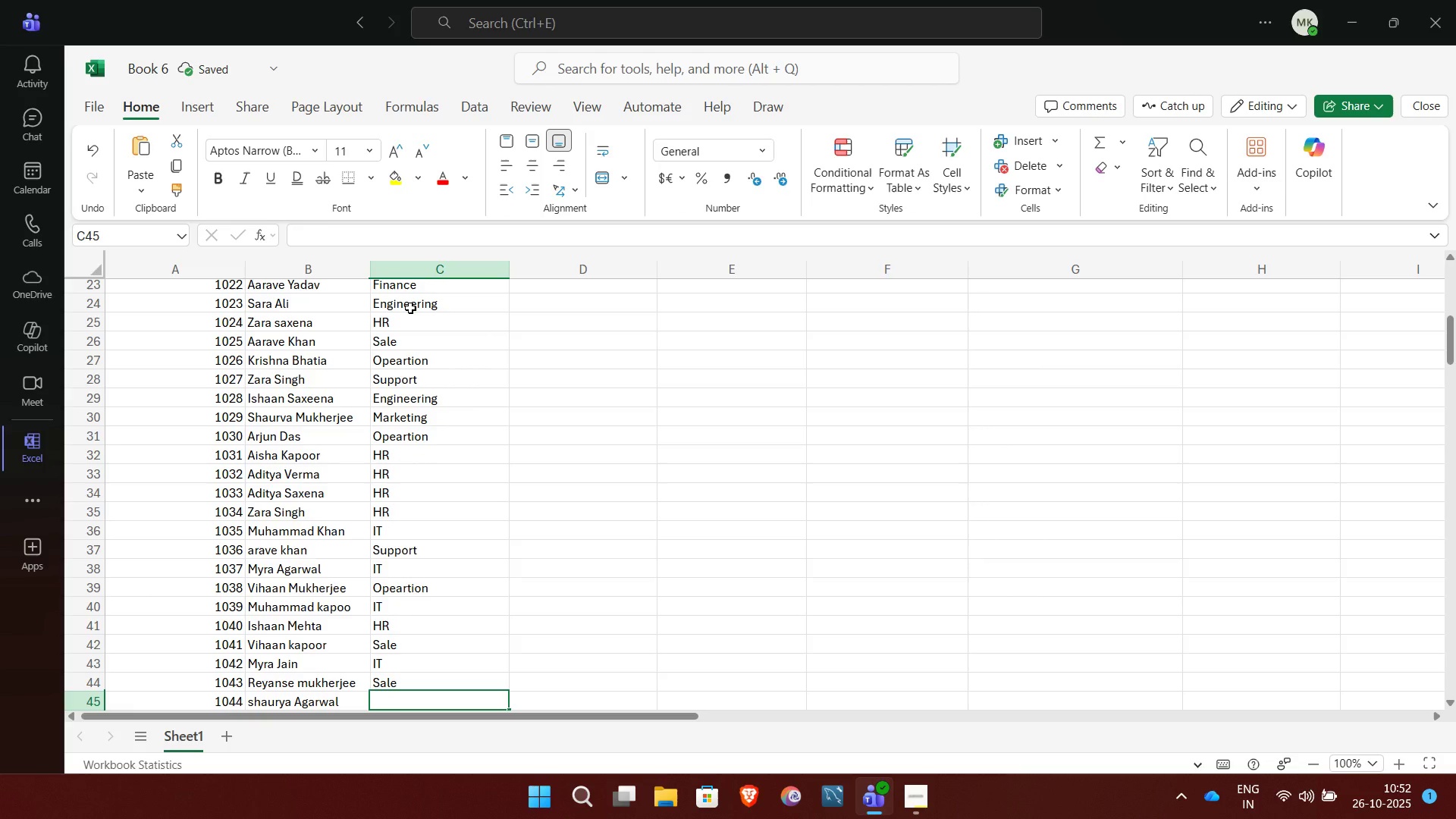 
key(I)
 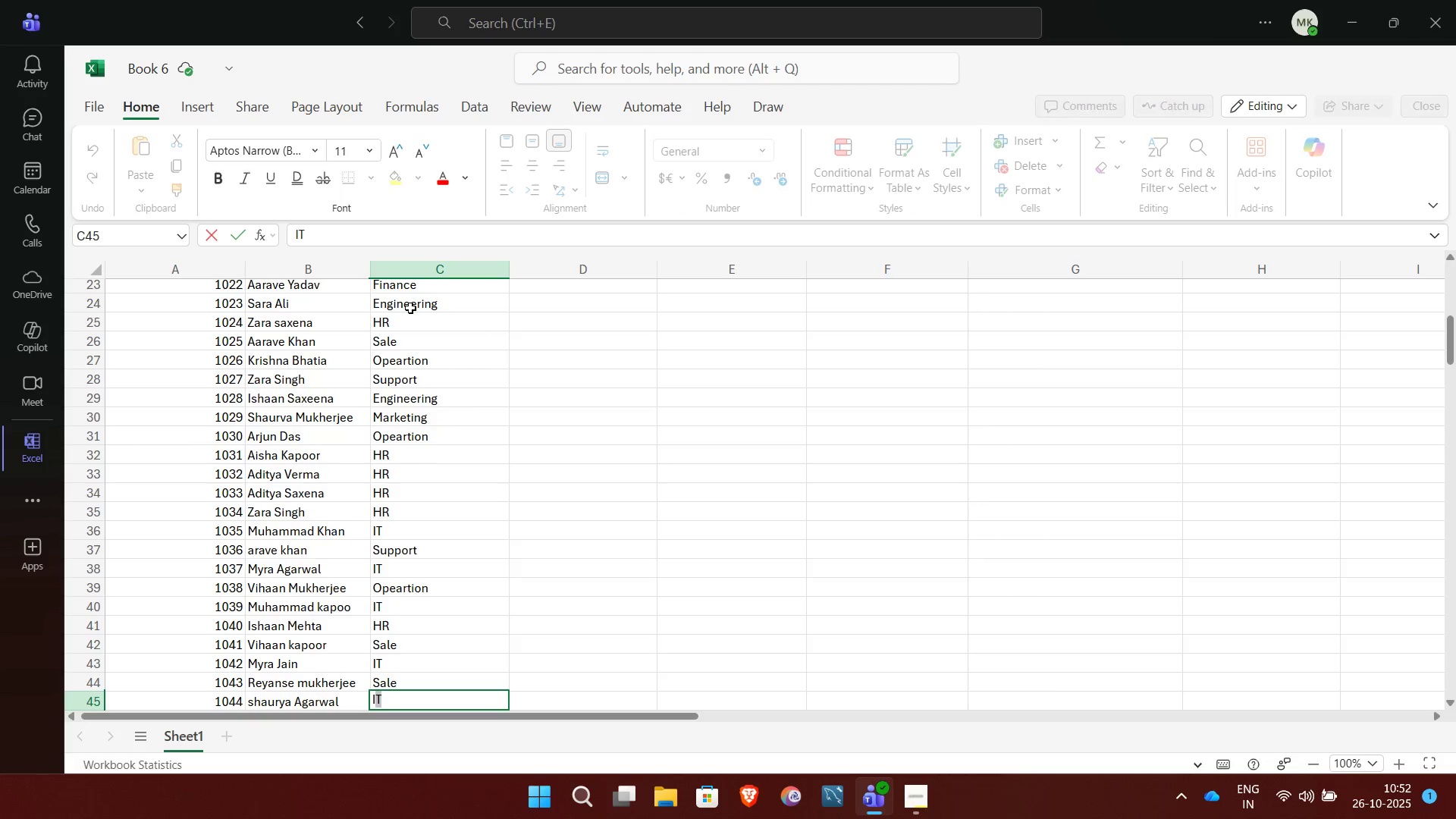 
key(NumpadEnter)
 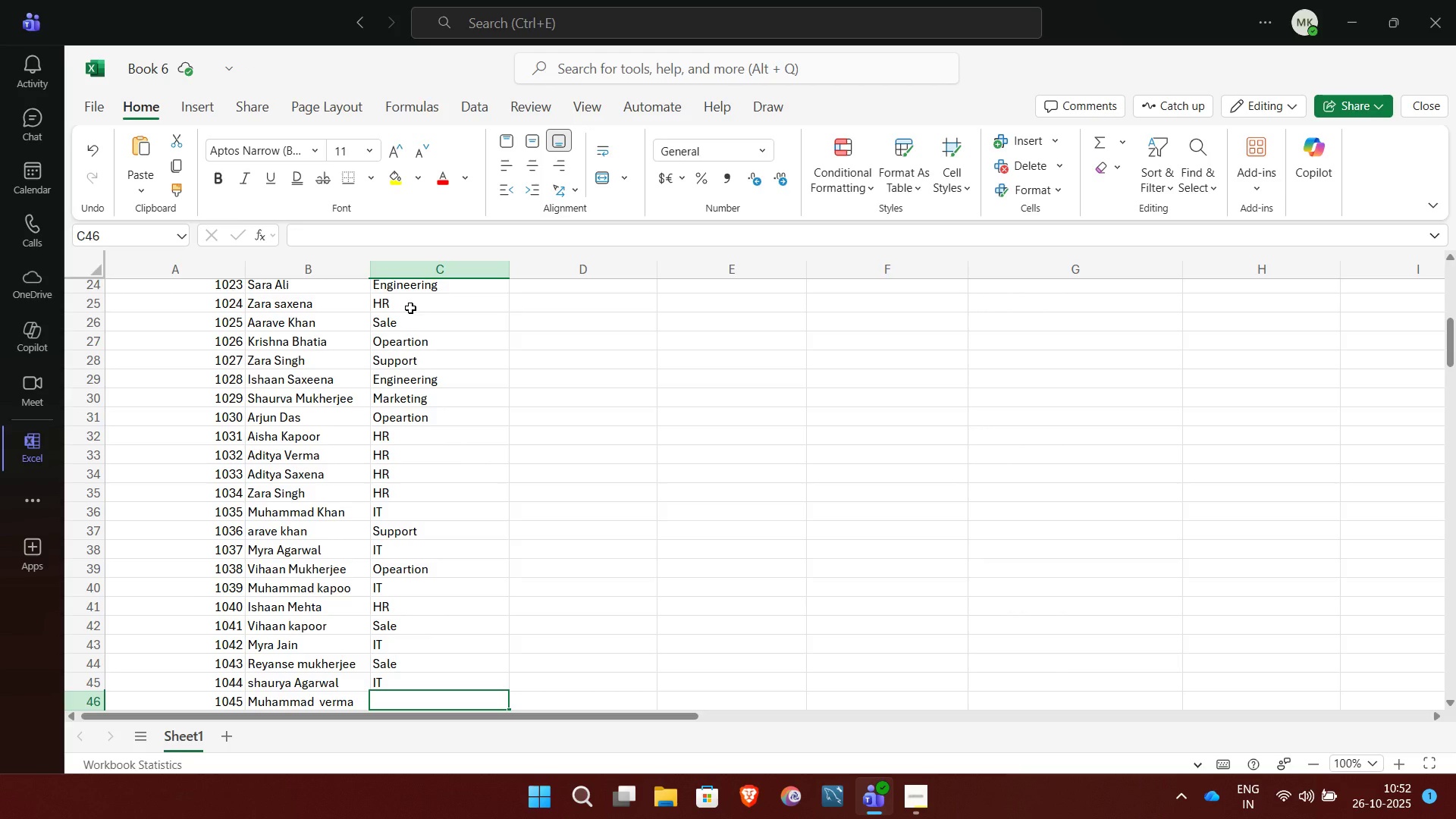 
key(S)
 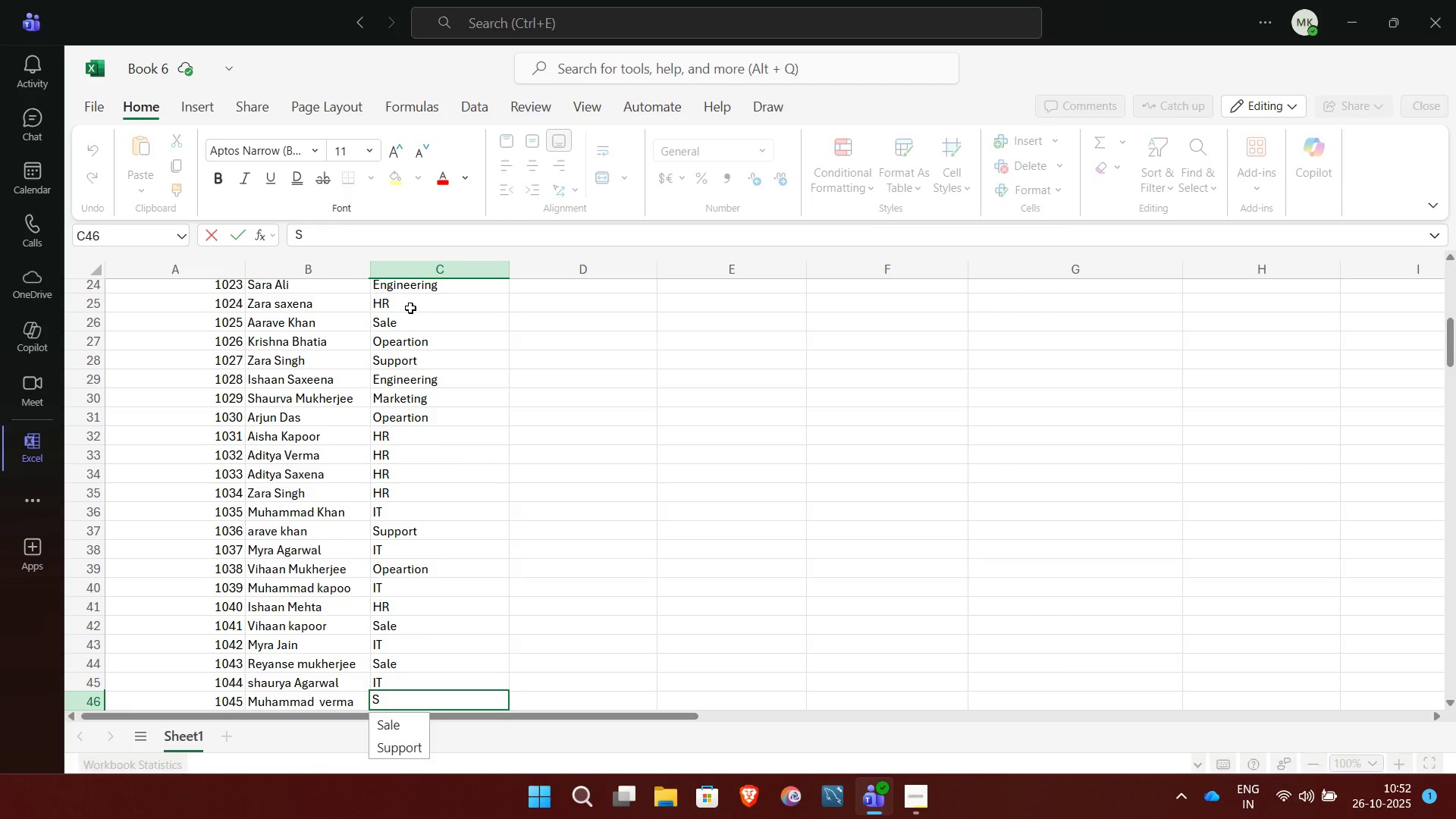 
key(NumpadEnter)
 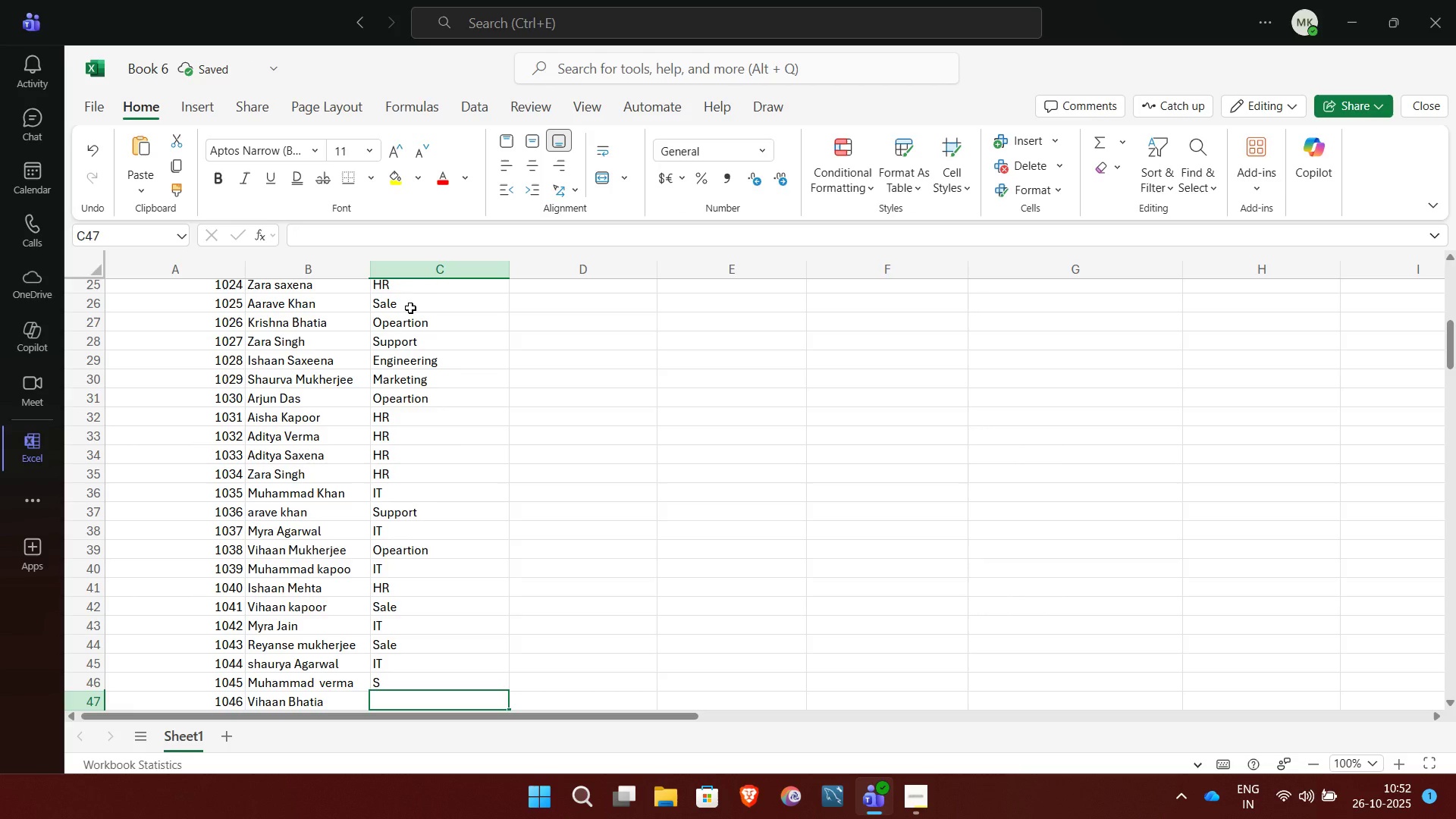 
key(ArrowUp)
 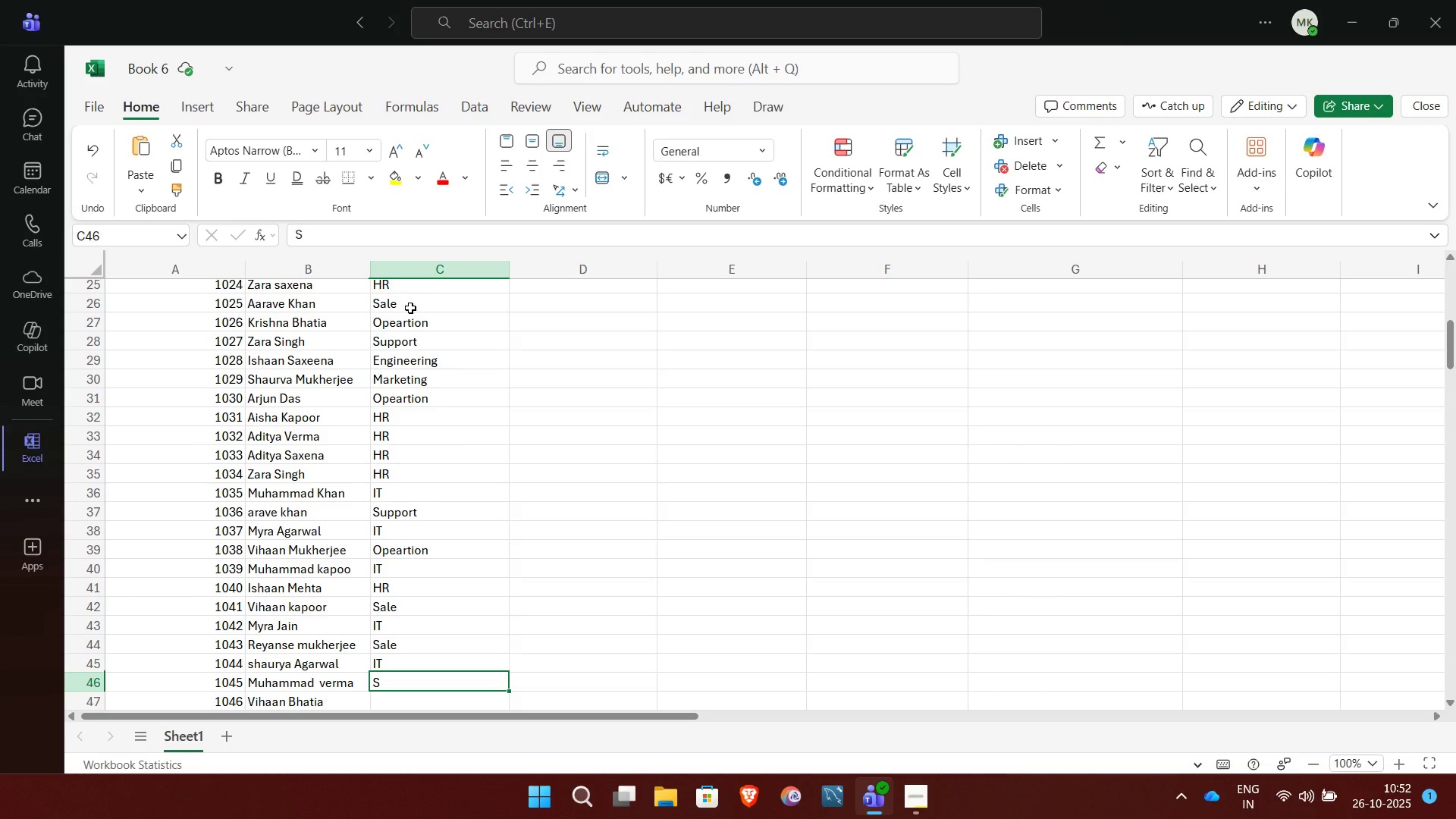 
type(A)
key(Backspace)
type(SA)
key(NumpadEnter)
 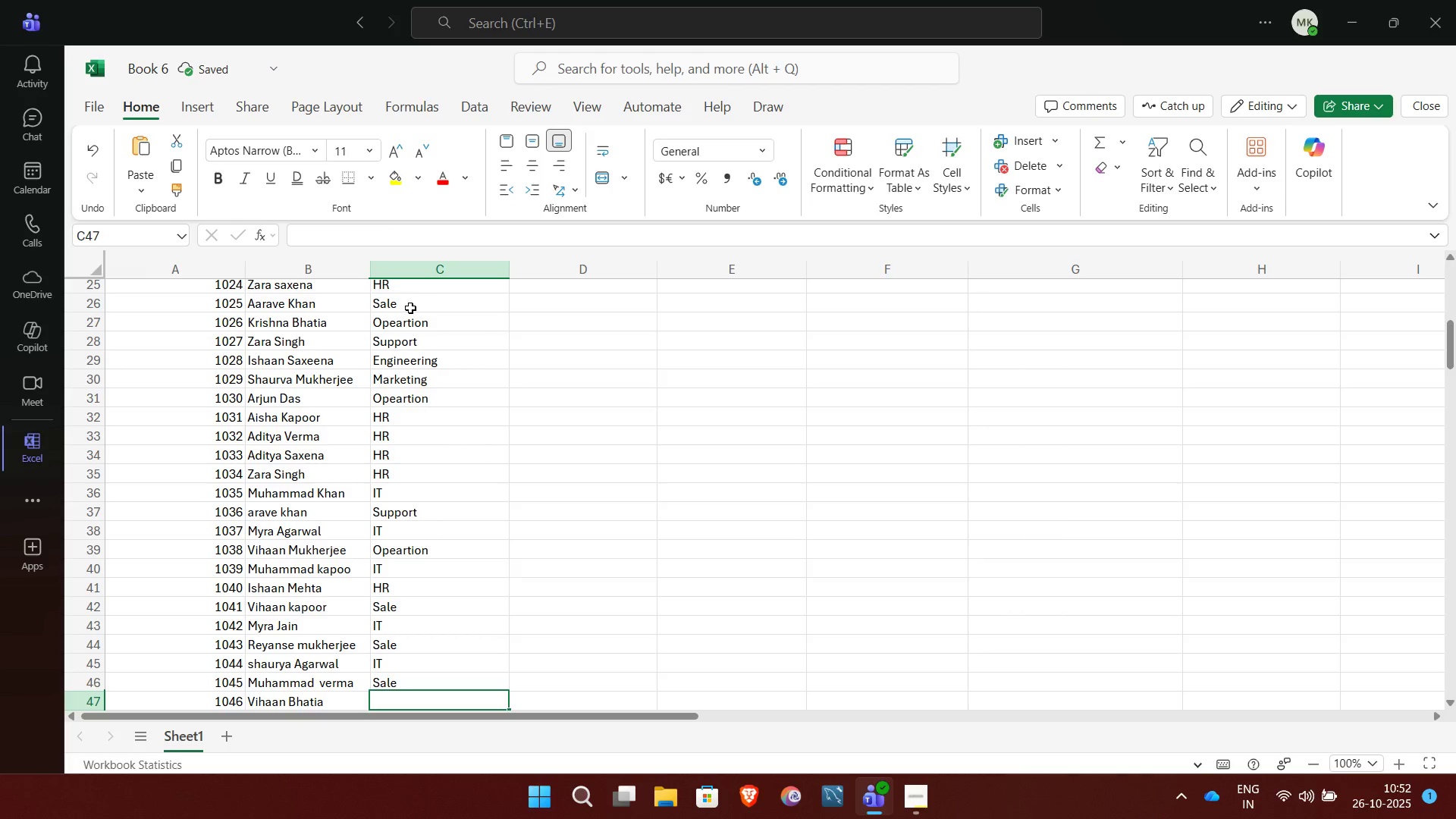 
key(I)
 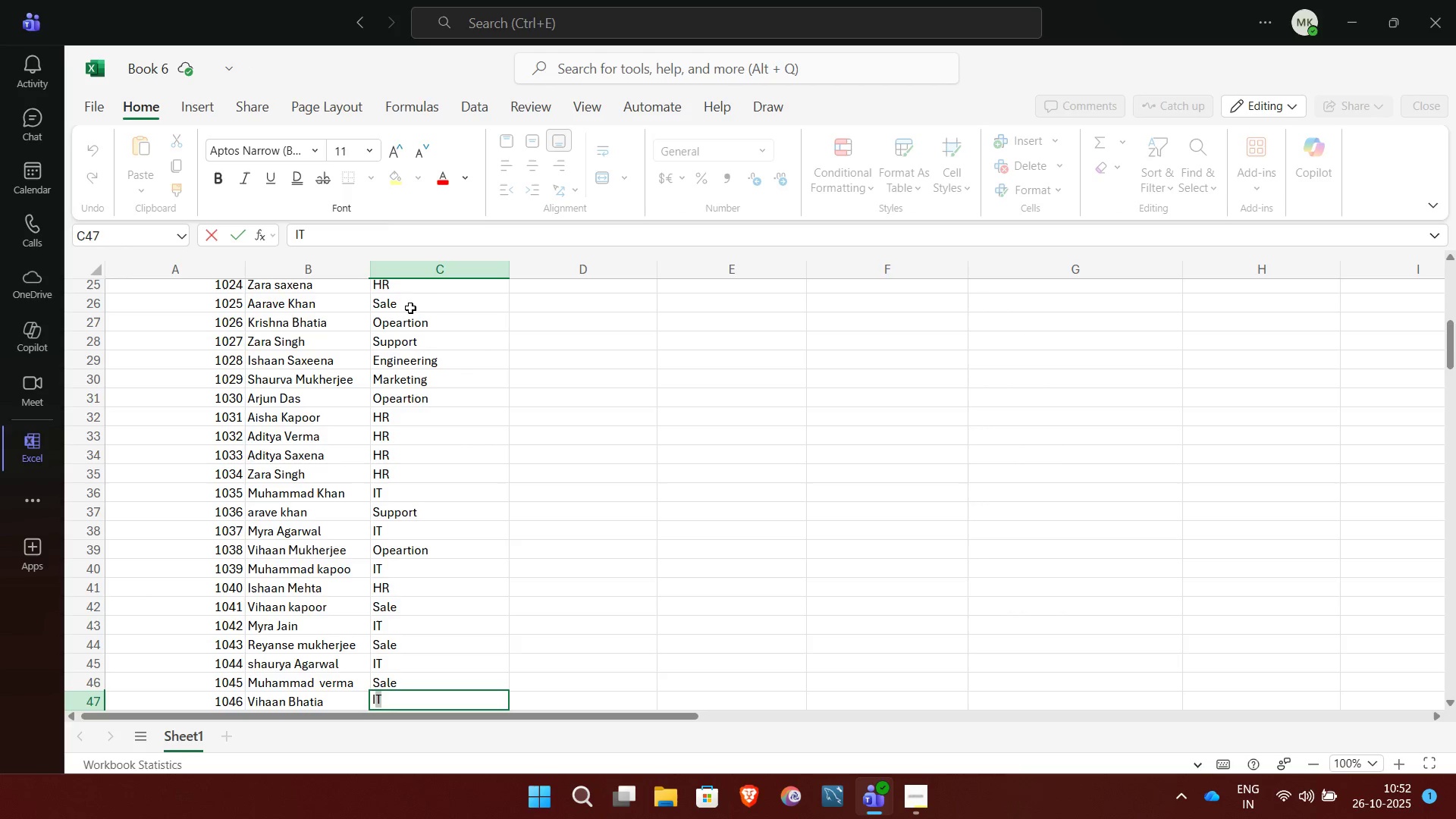 
key(NumpadEnter)
 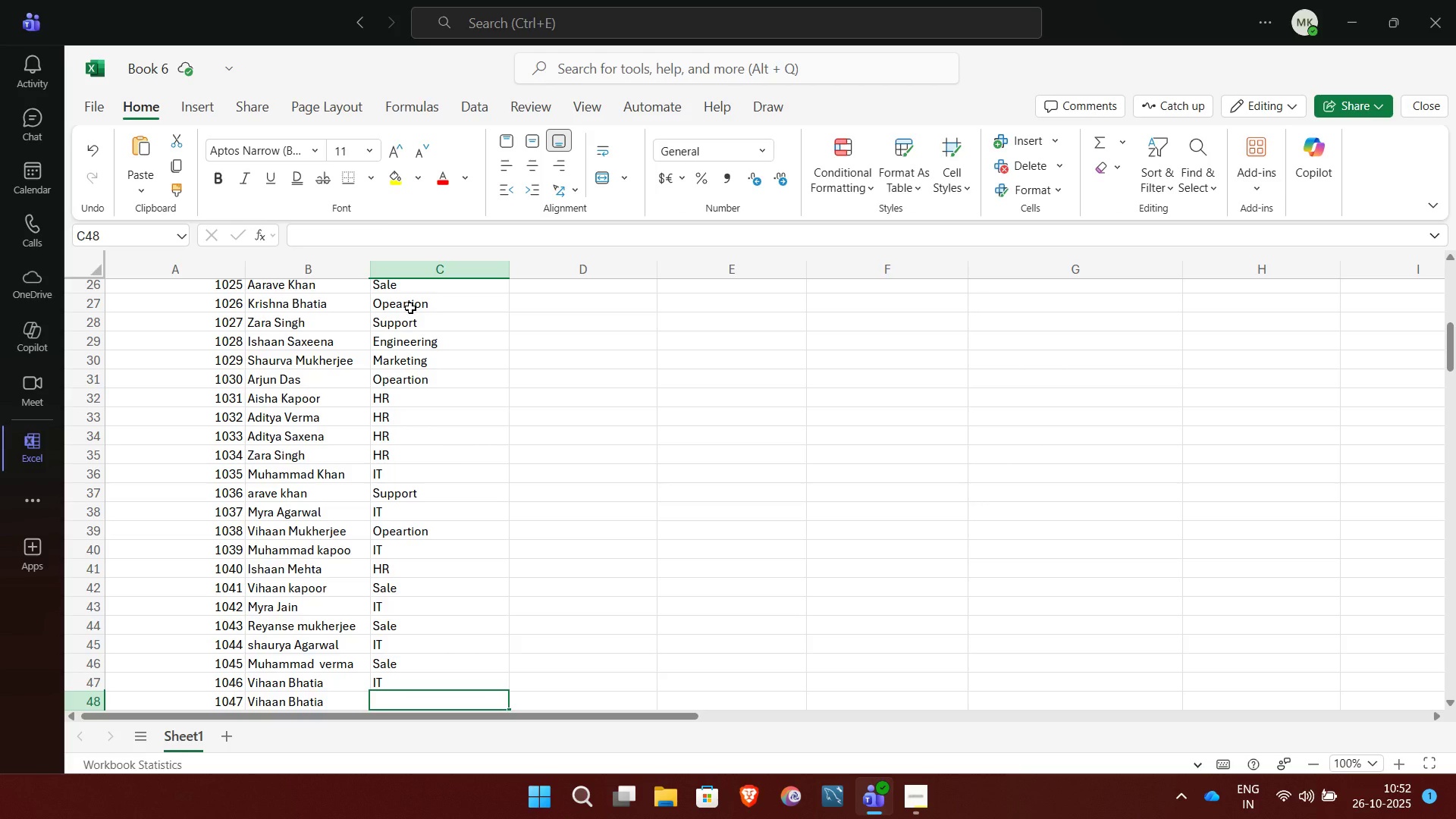 
key(S)
 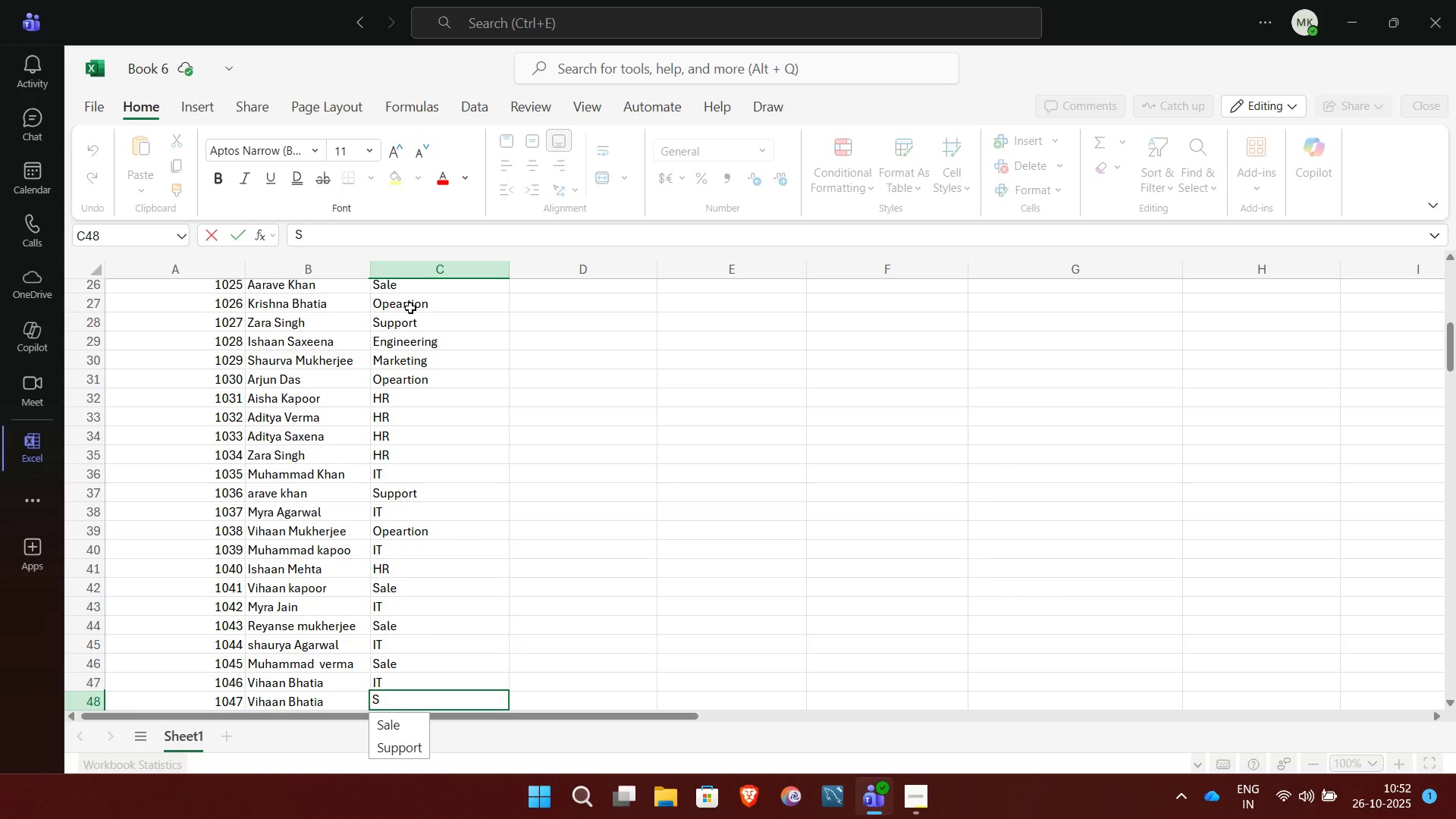 
key(U)
 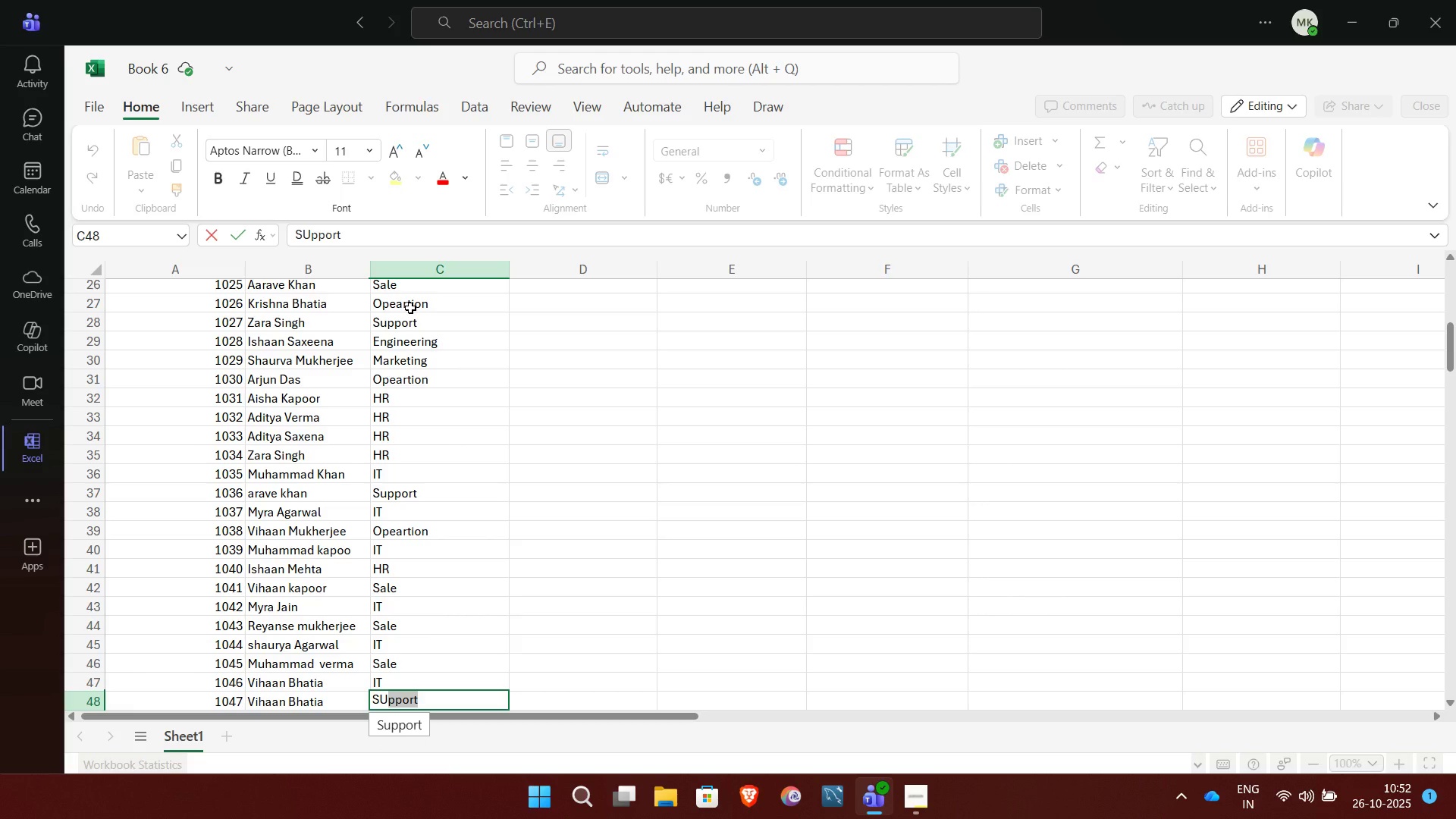 
key(NumpadEnter)
 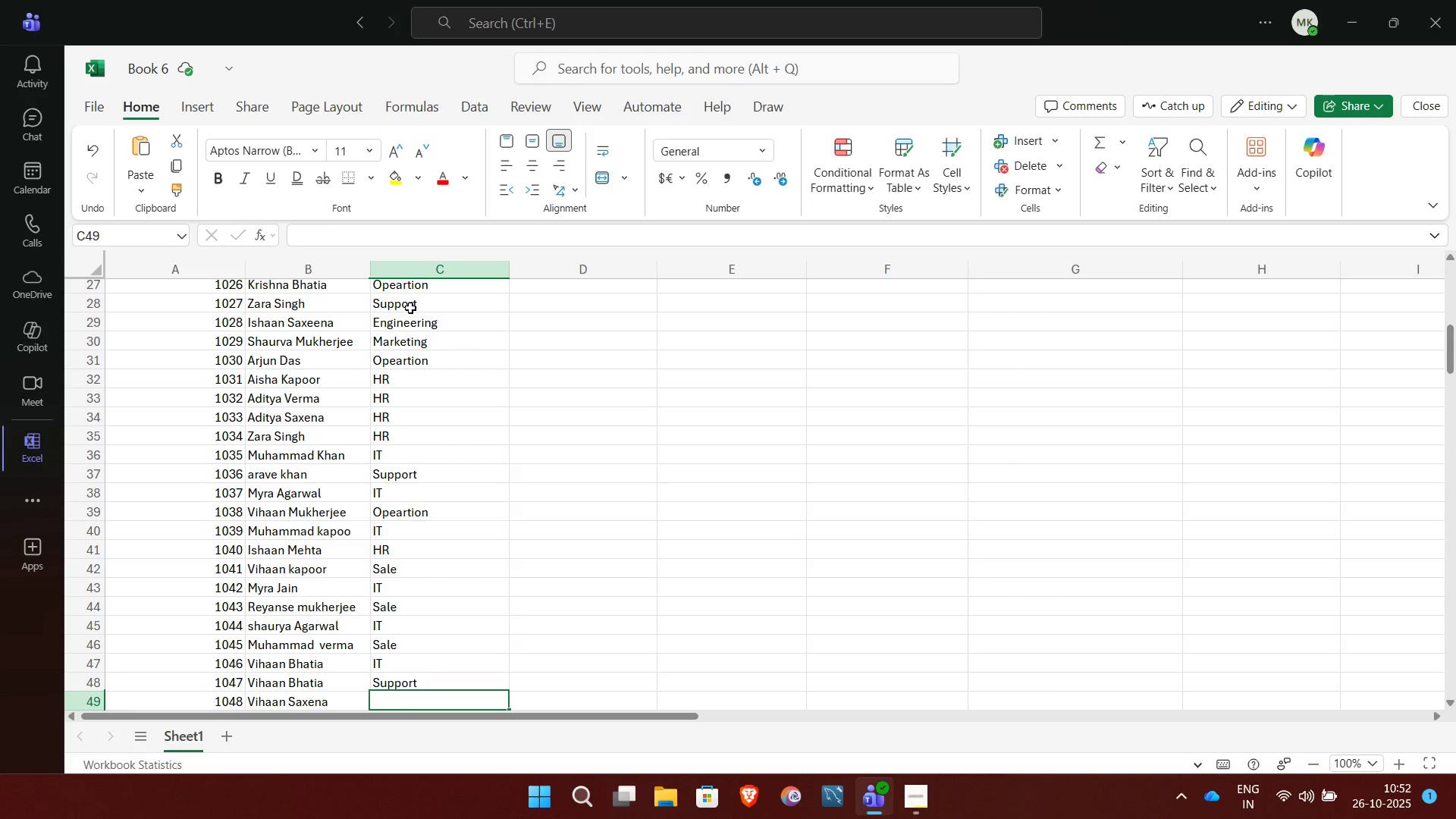 
type(MA)
key(NumpadEnter)
 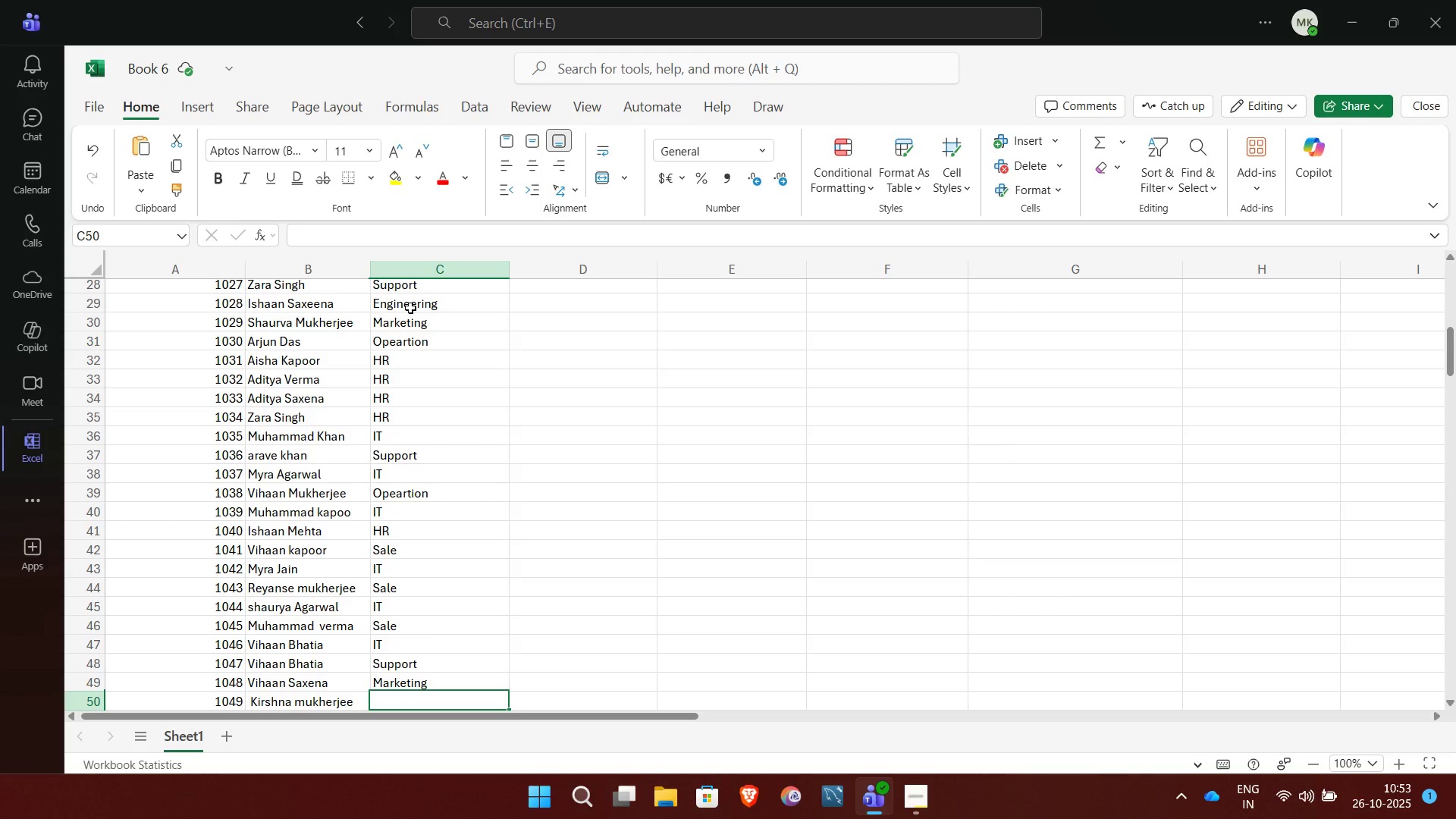 
wait(11.84)
 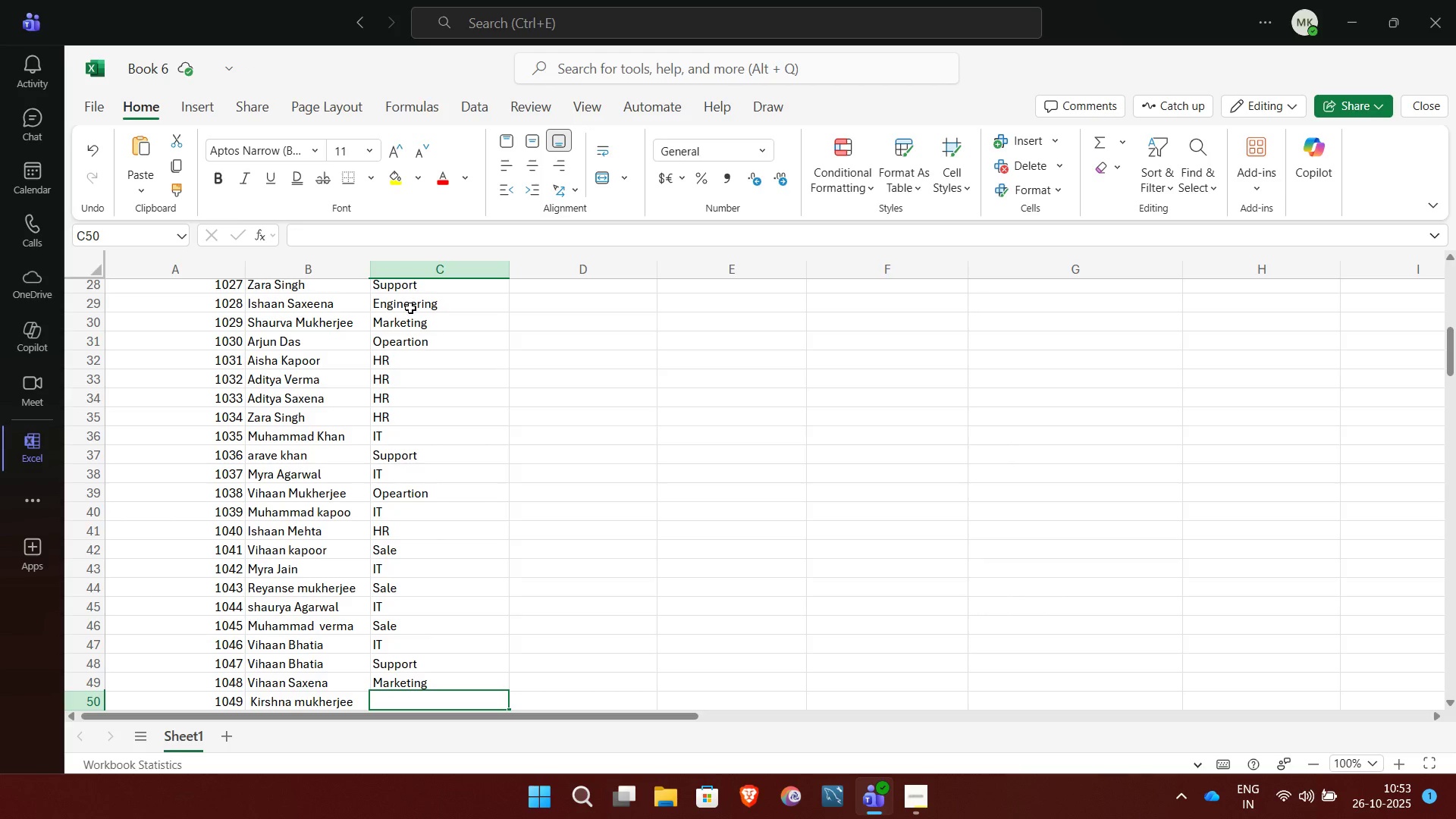 
key(ArrowUp)
 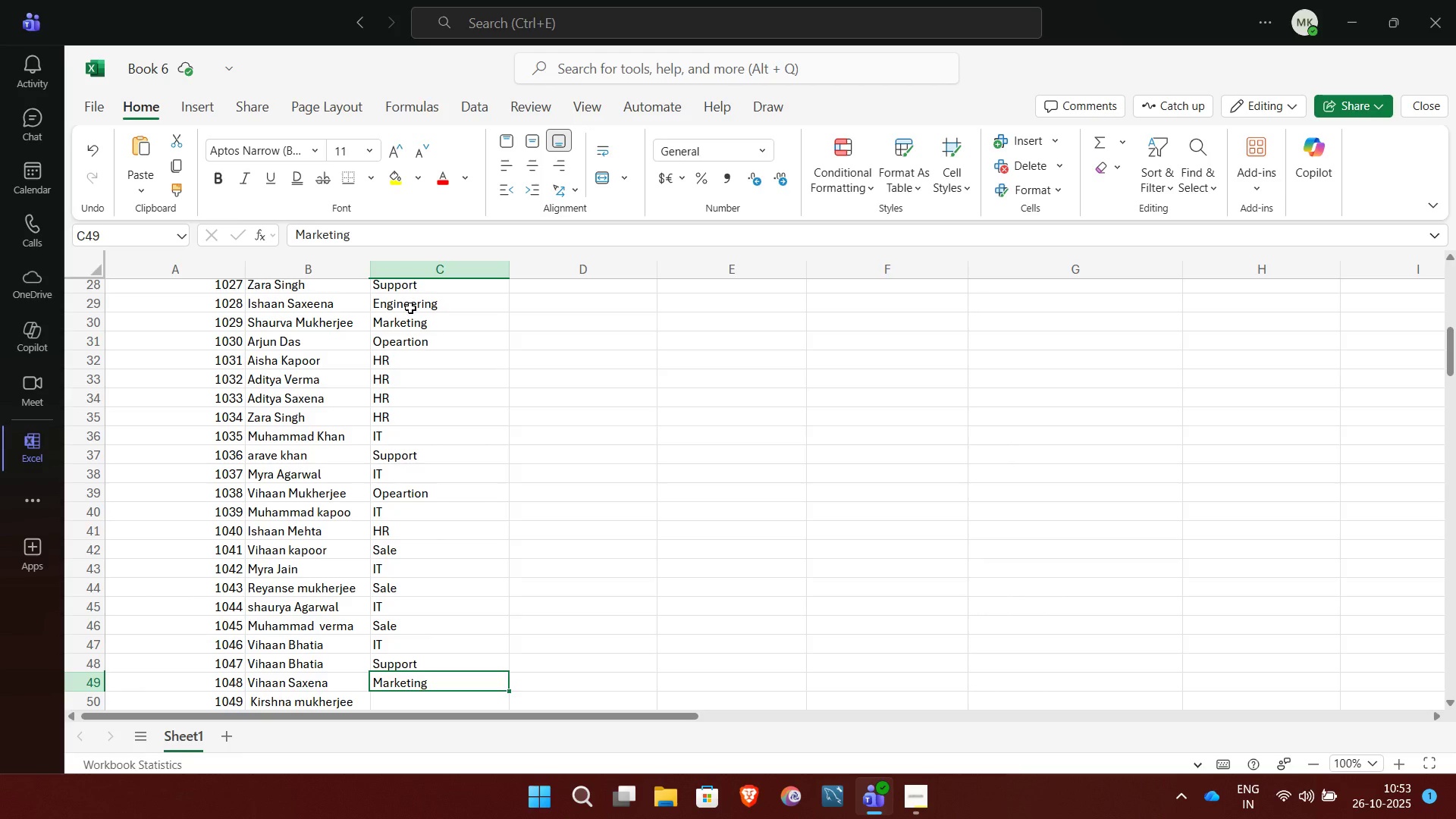 
type(SU)
key(NumpadEnter)
 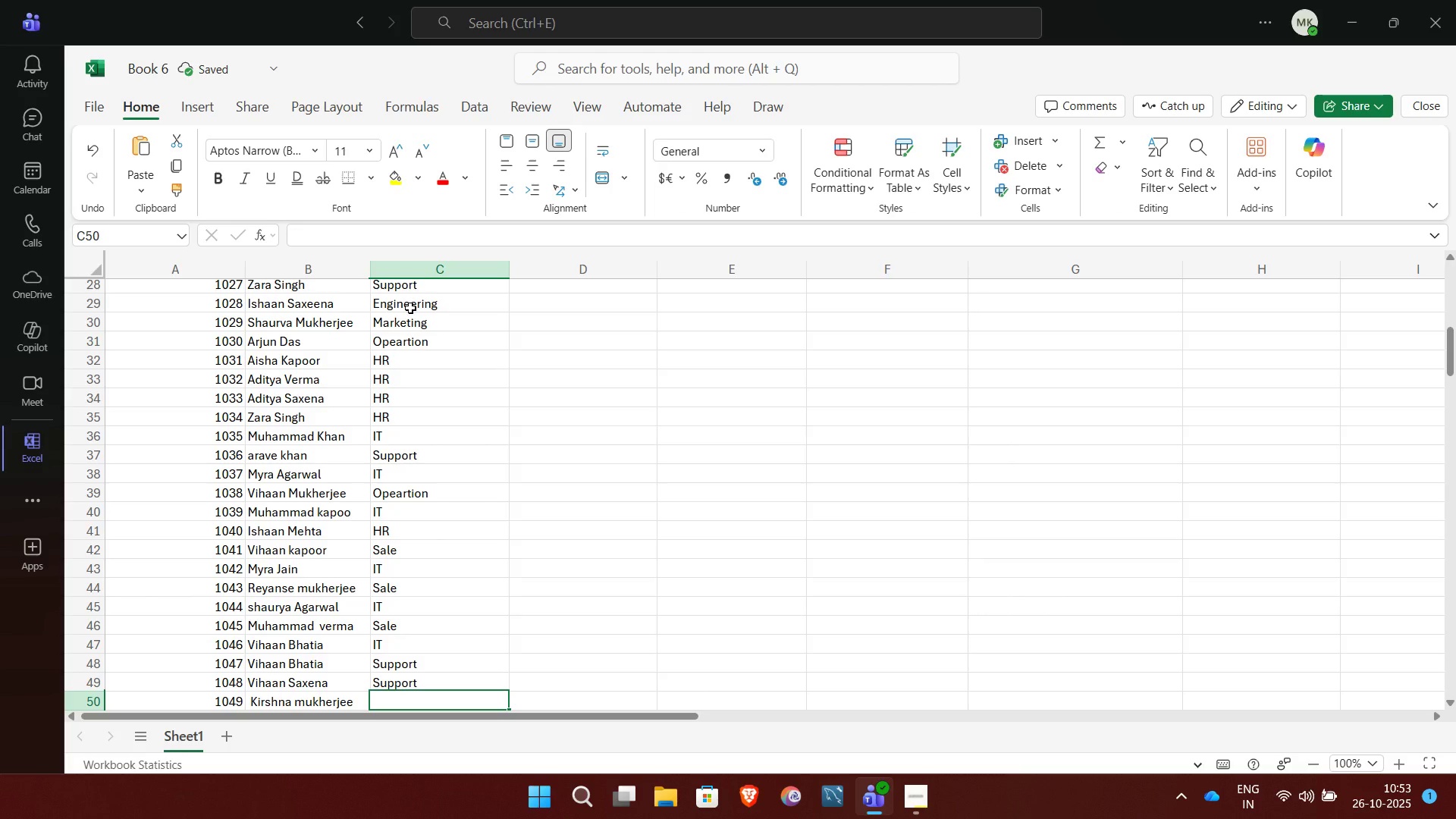 
key(M)
 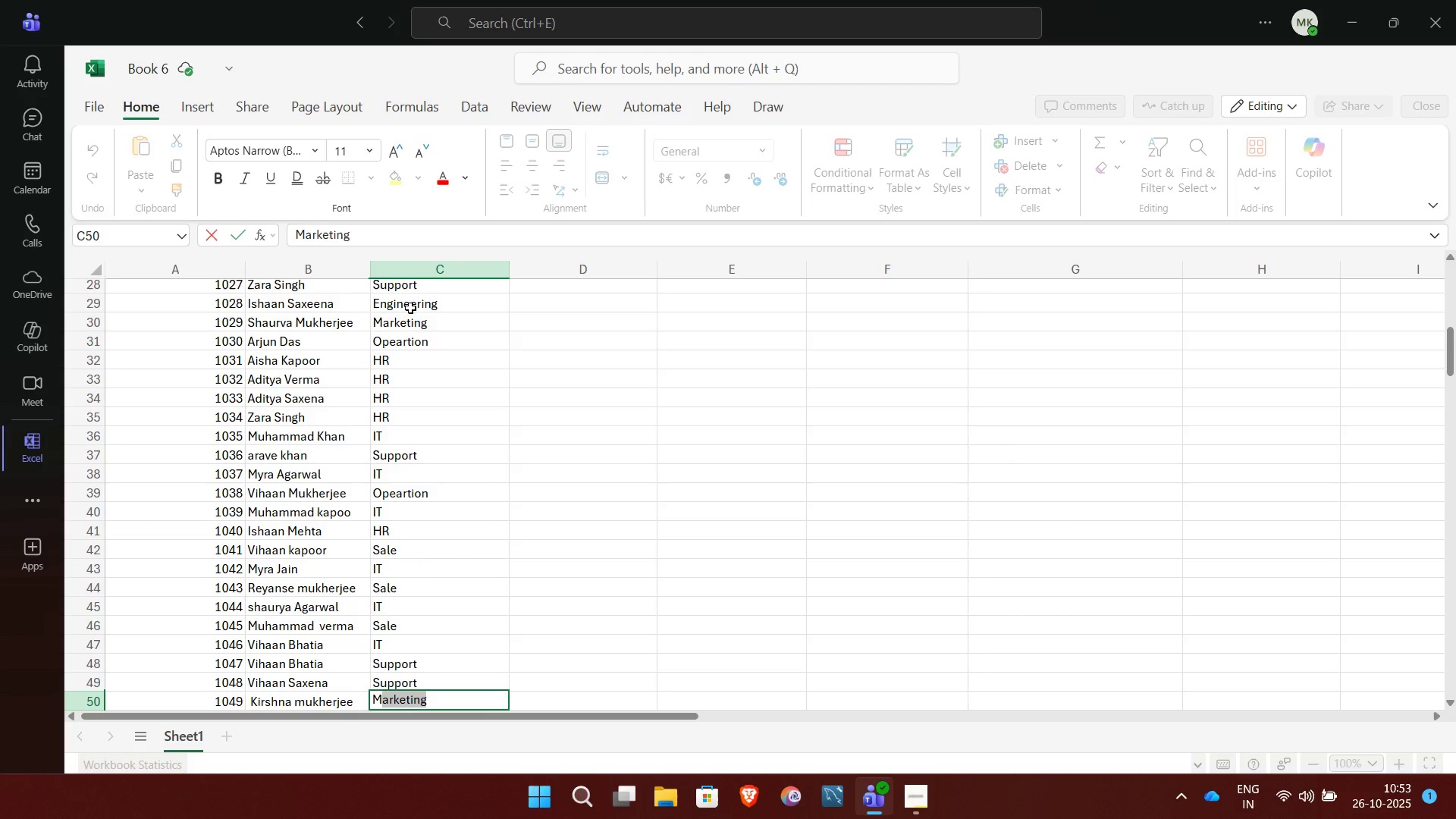 
key(NumpadEnter)
 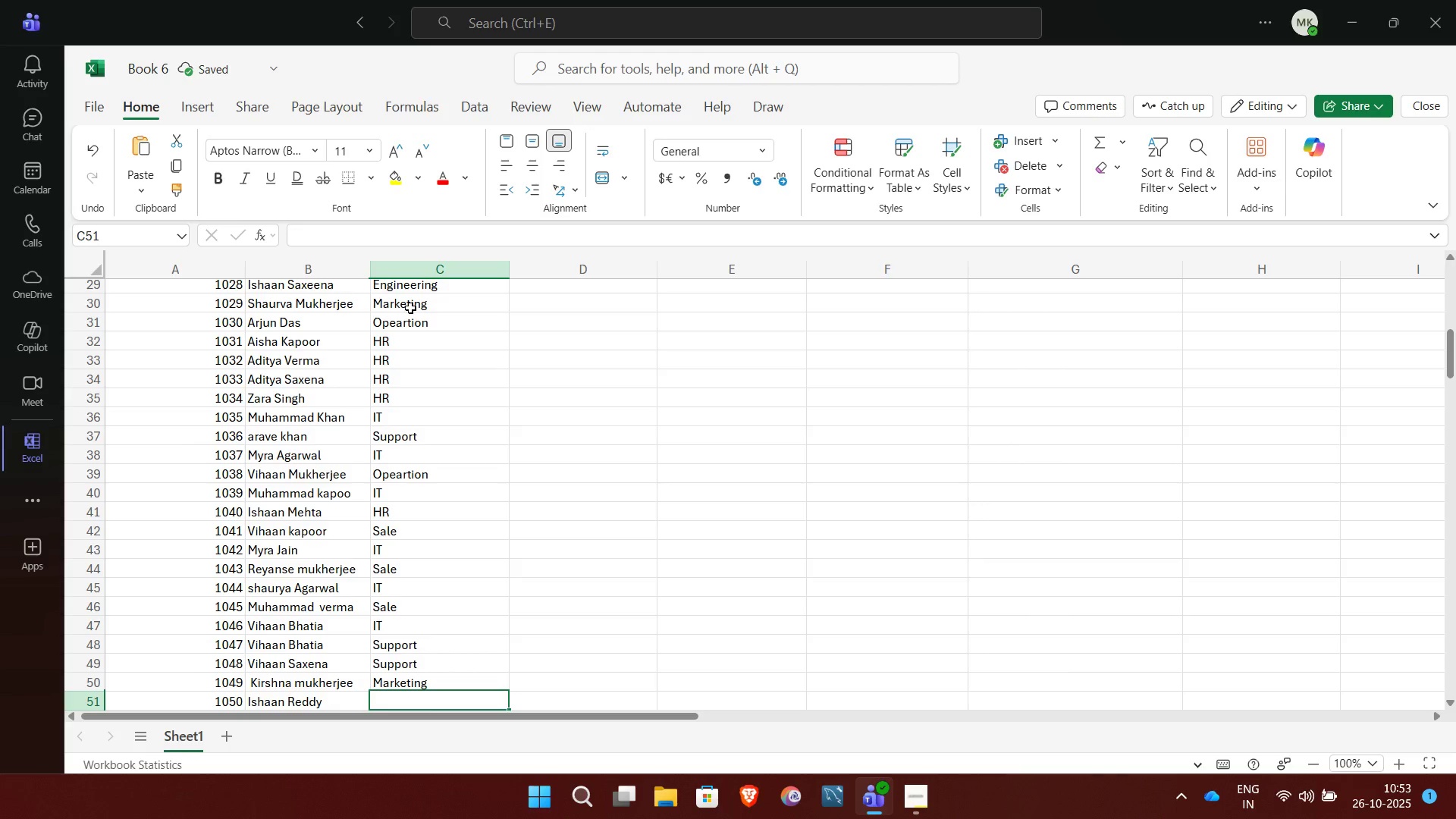 
key(O)
 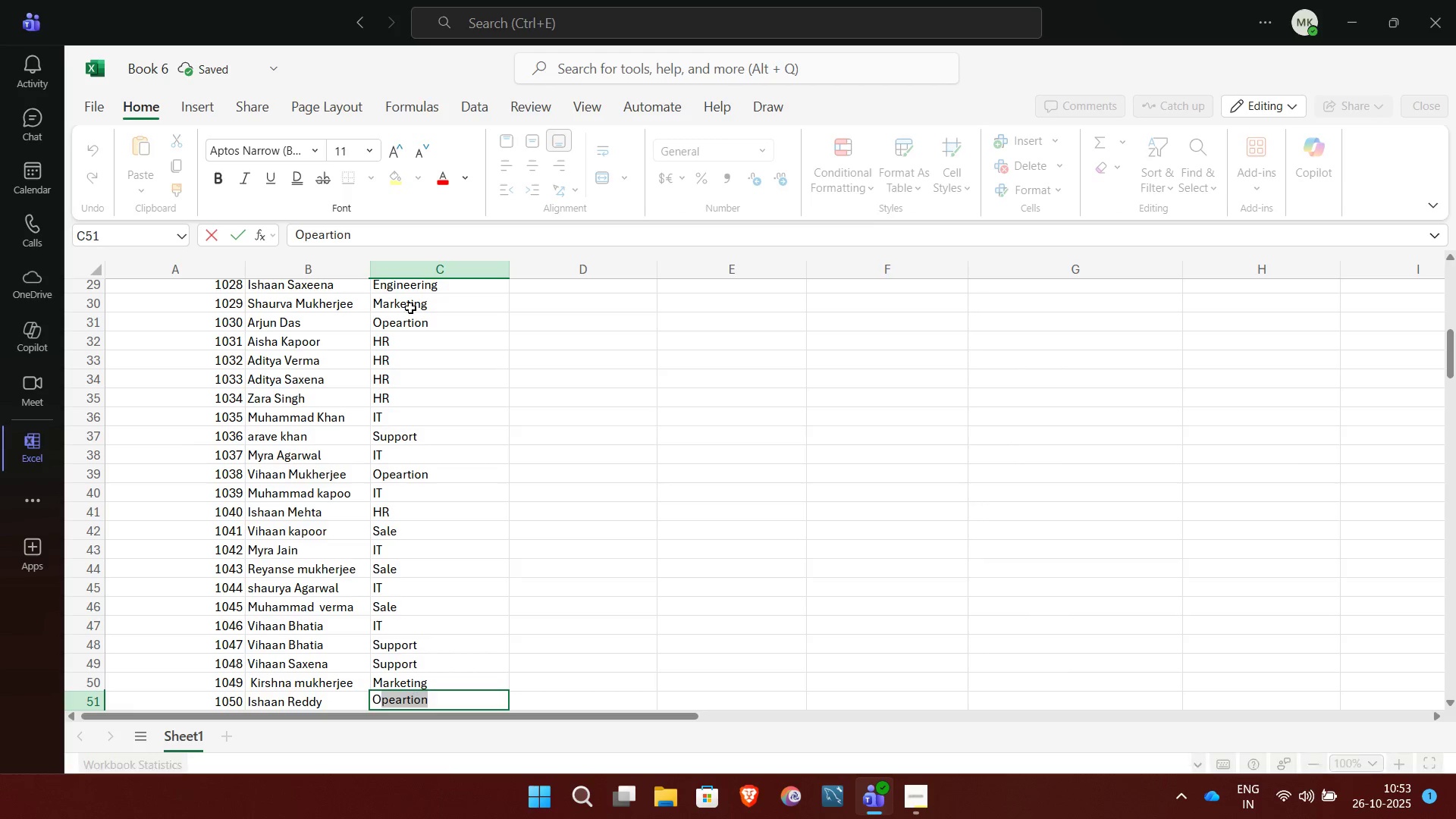 
key(NumpadEnter)
 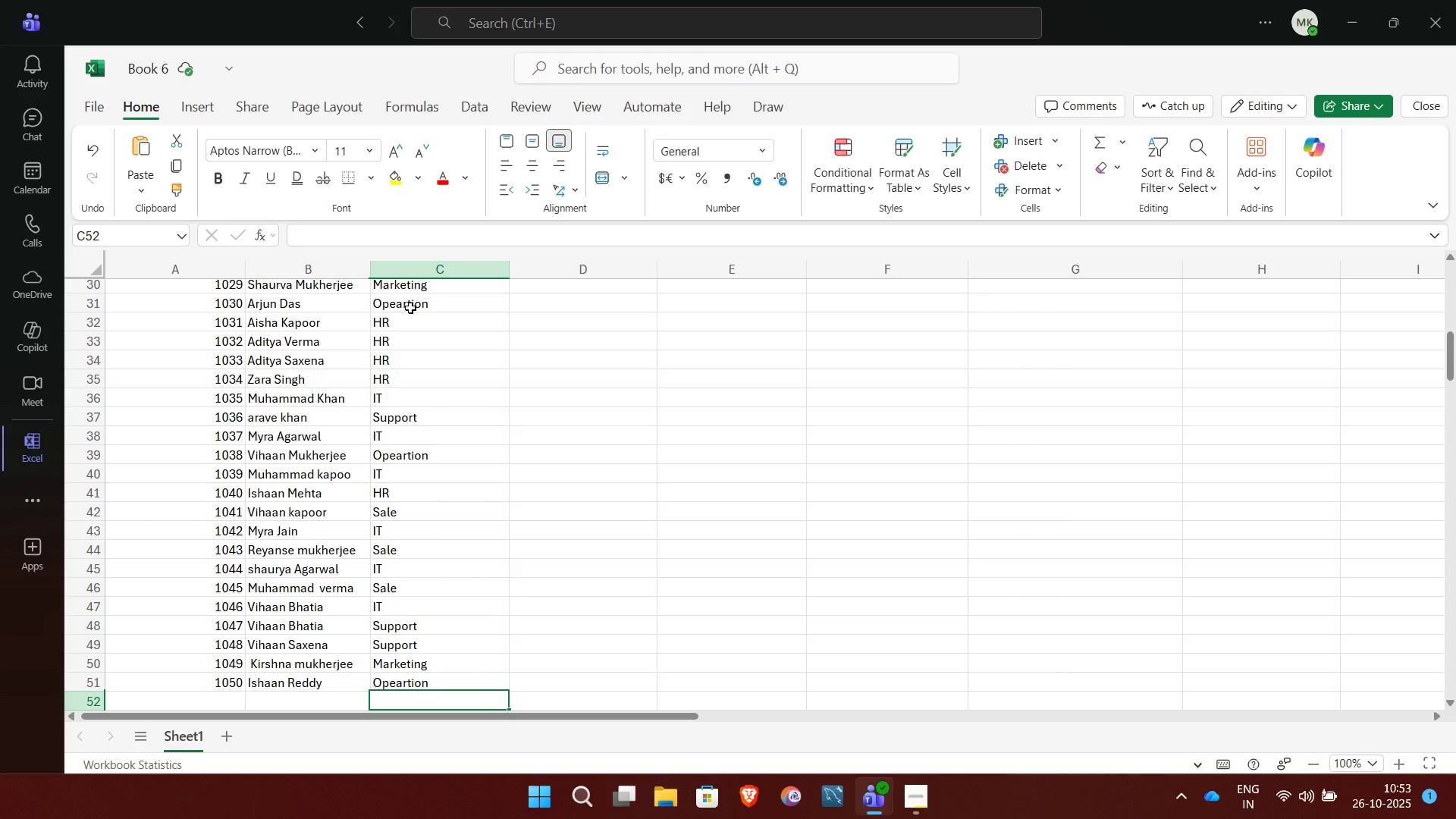 
wait(10.26)
 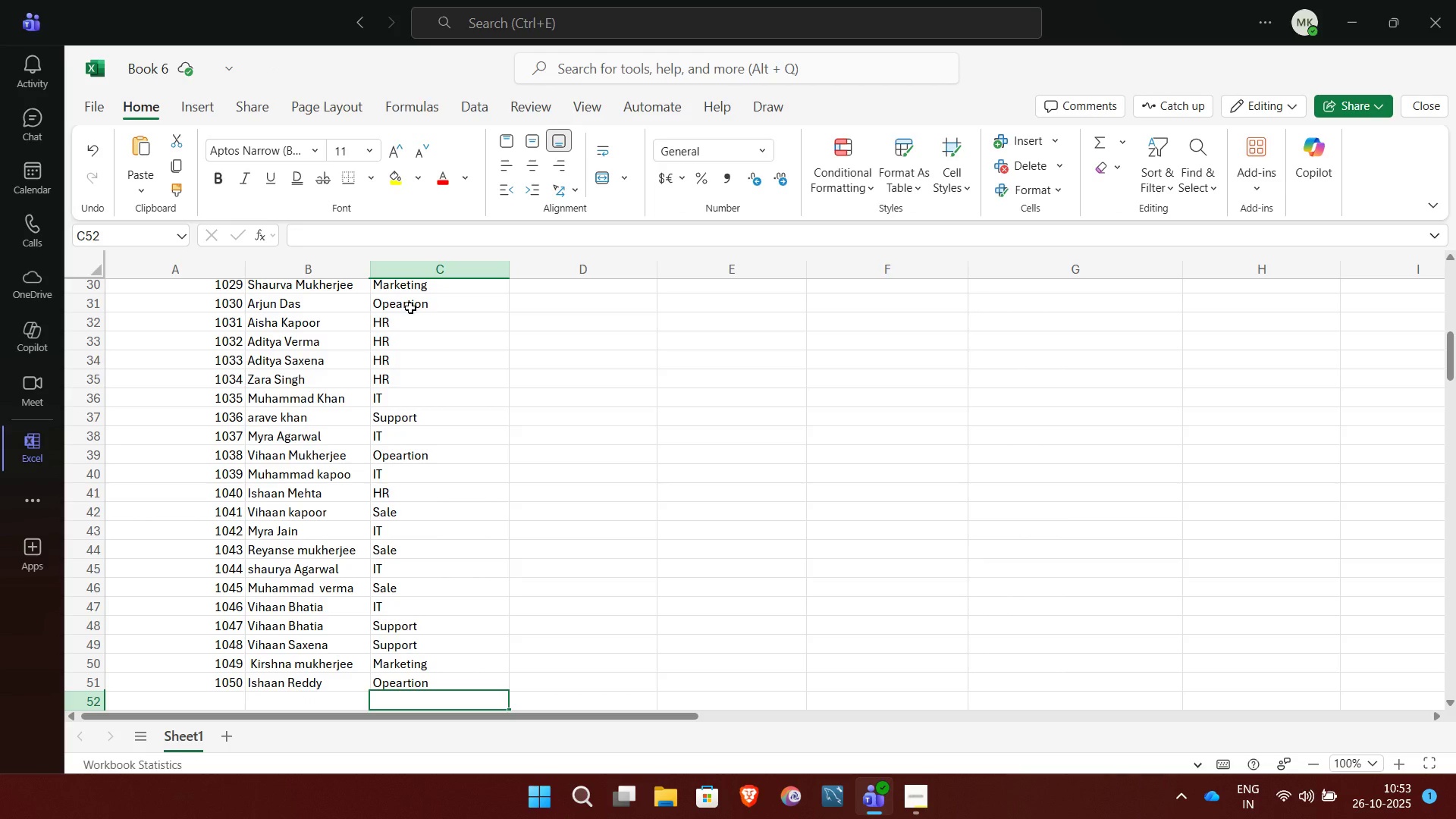 
left_click([520, 314])
 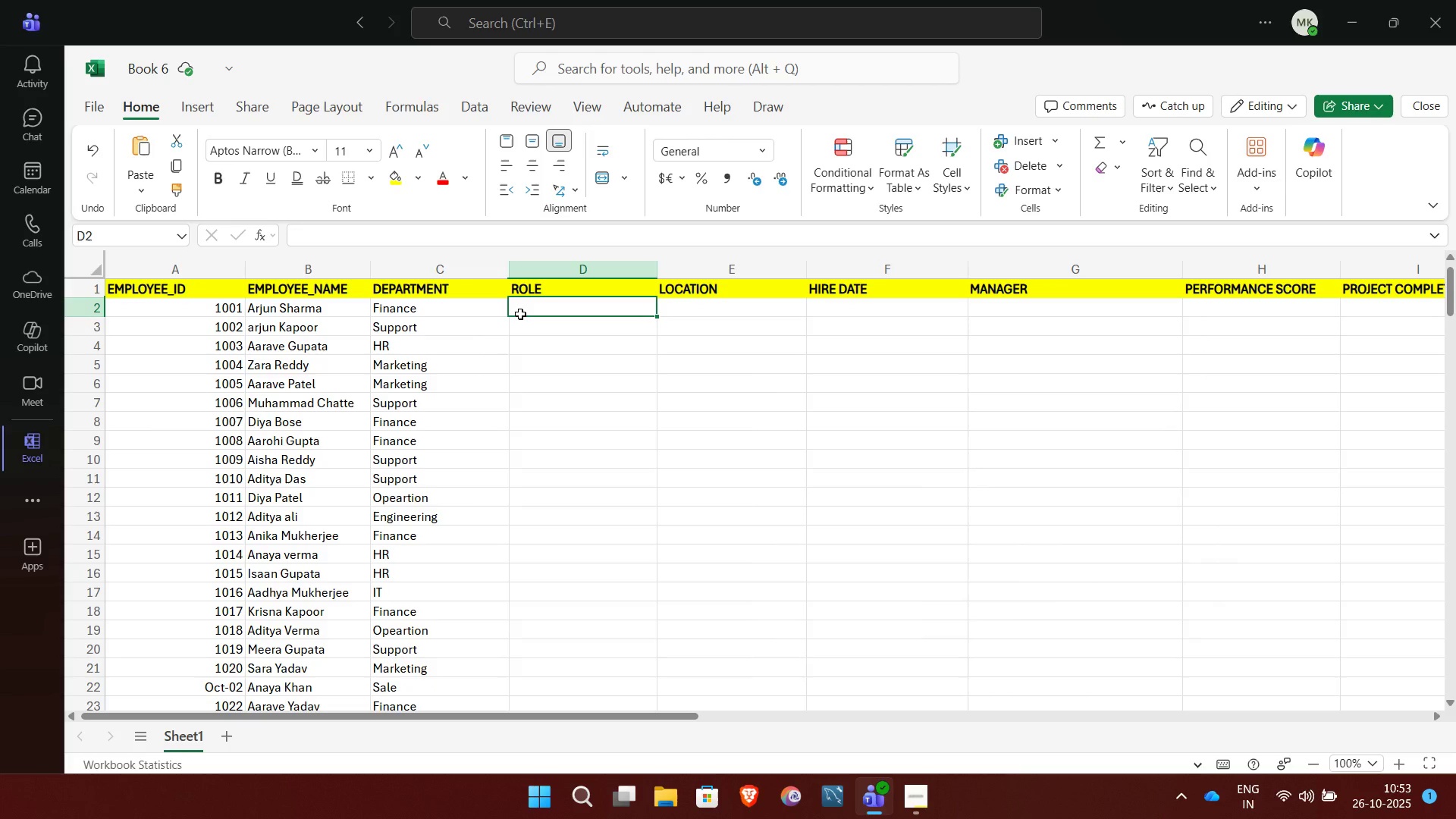 
type(Acco)
 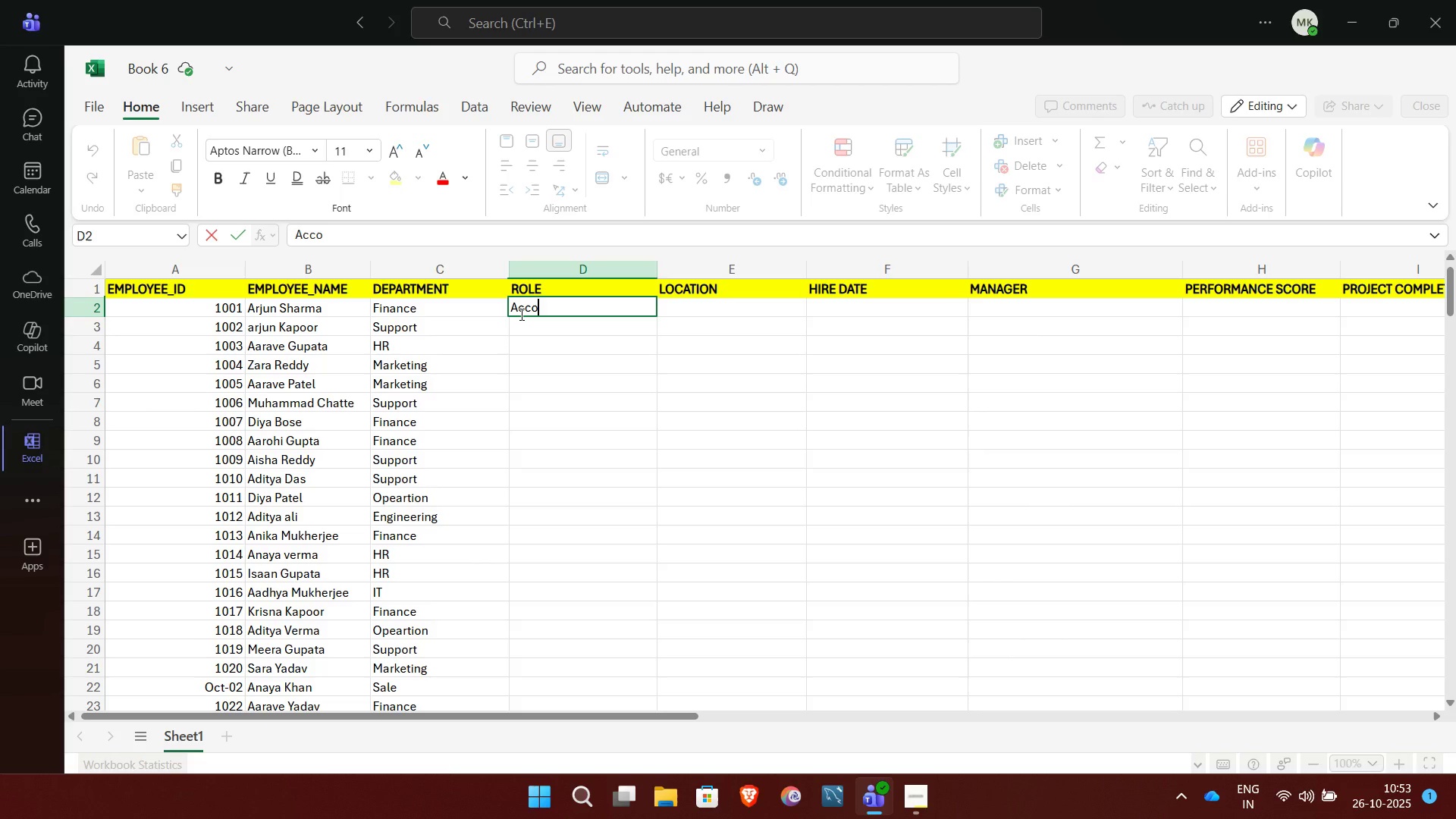 
type(unt)
 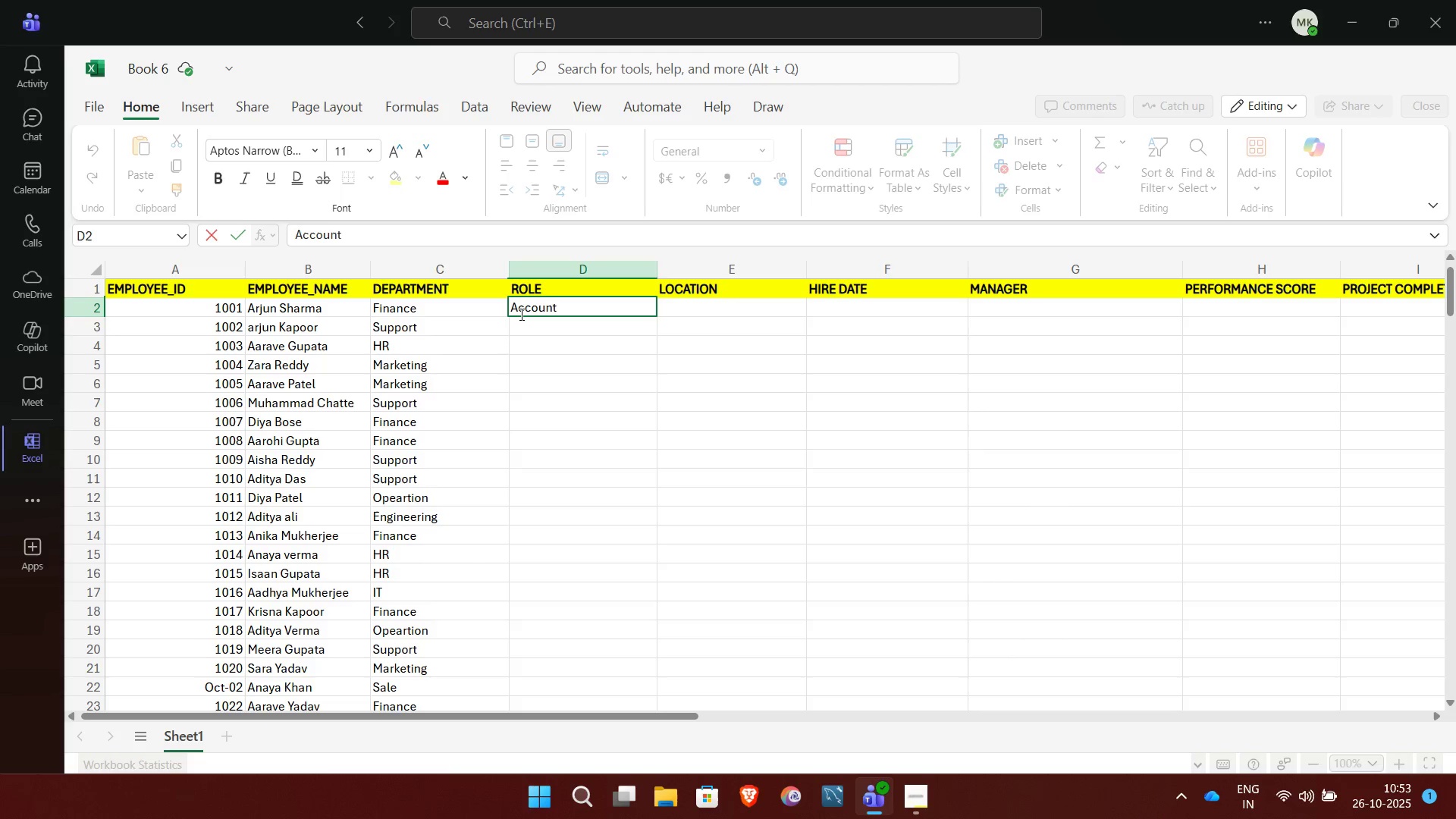 
type(ant)
 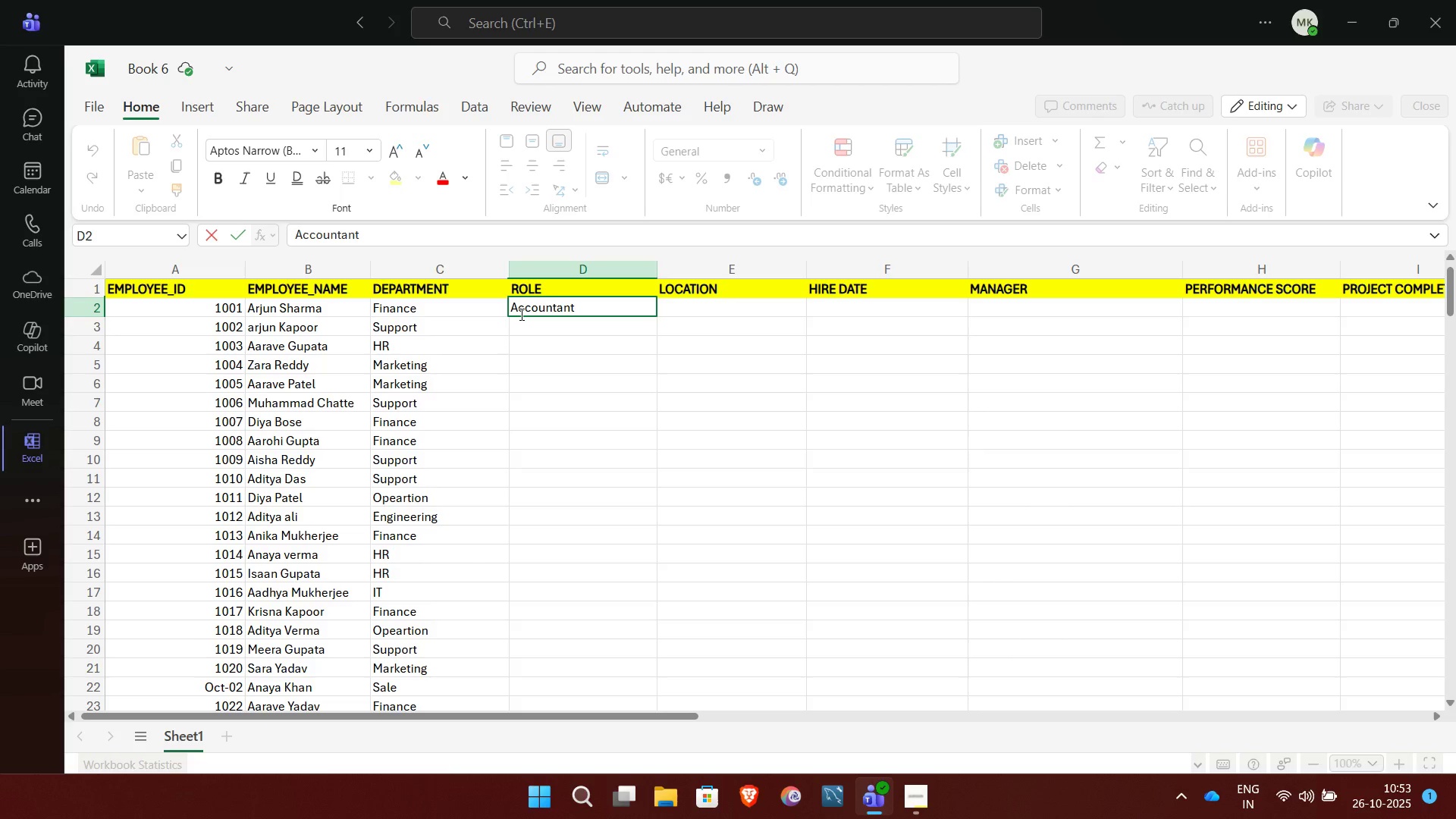 
key(NumpadEnter)
type(coust)
 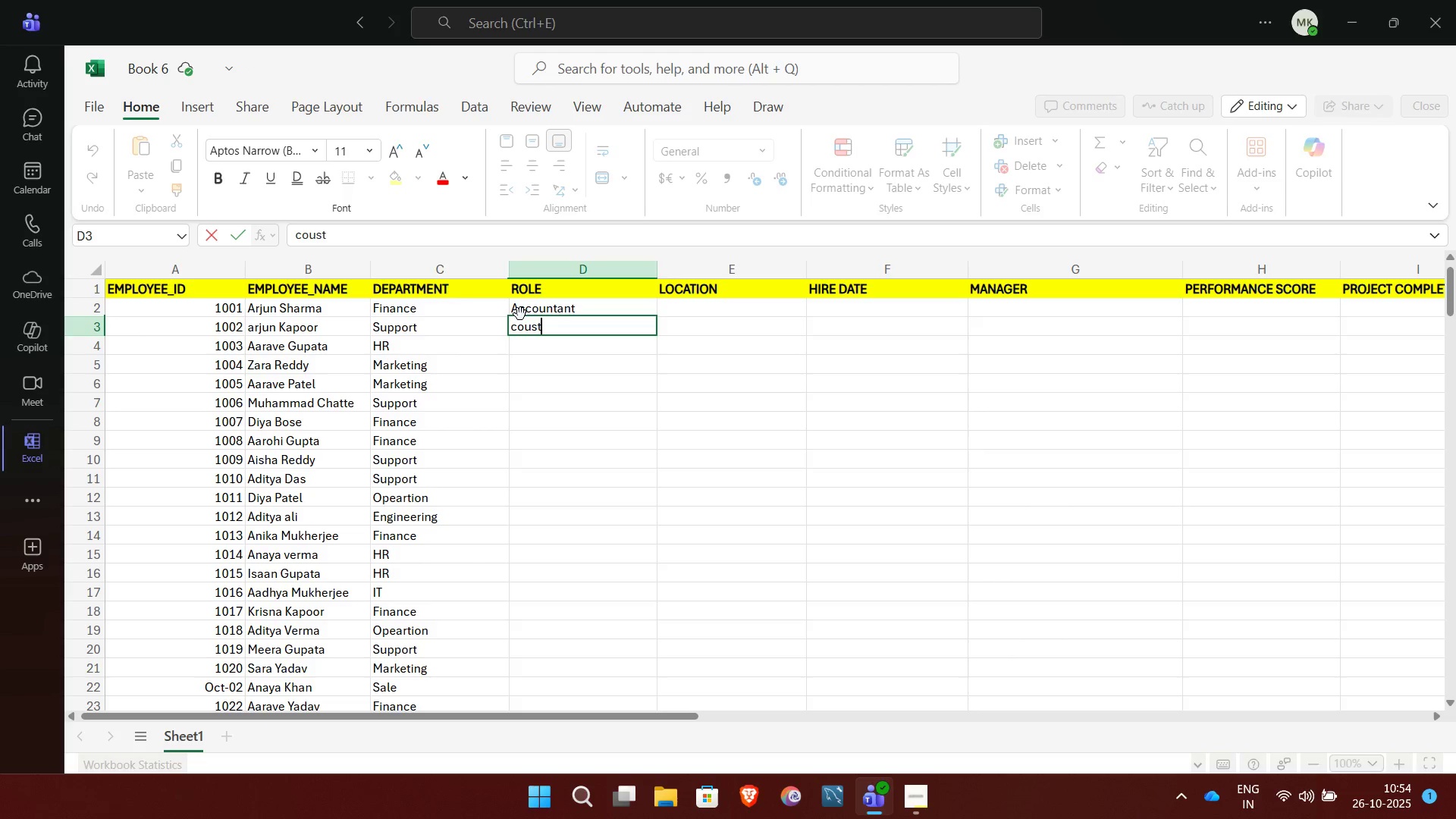 
type(omer)
 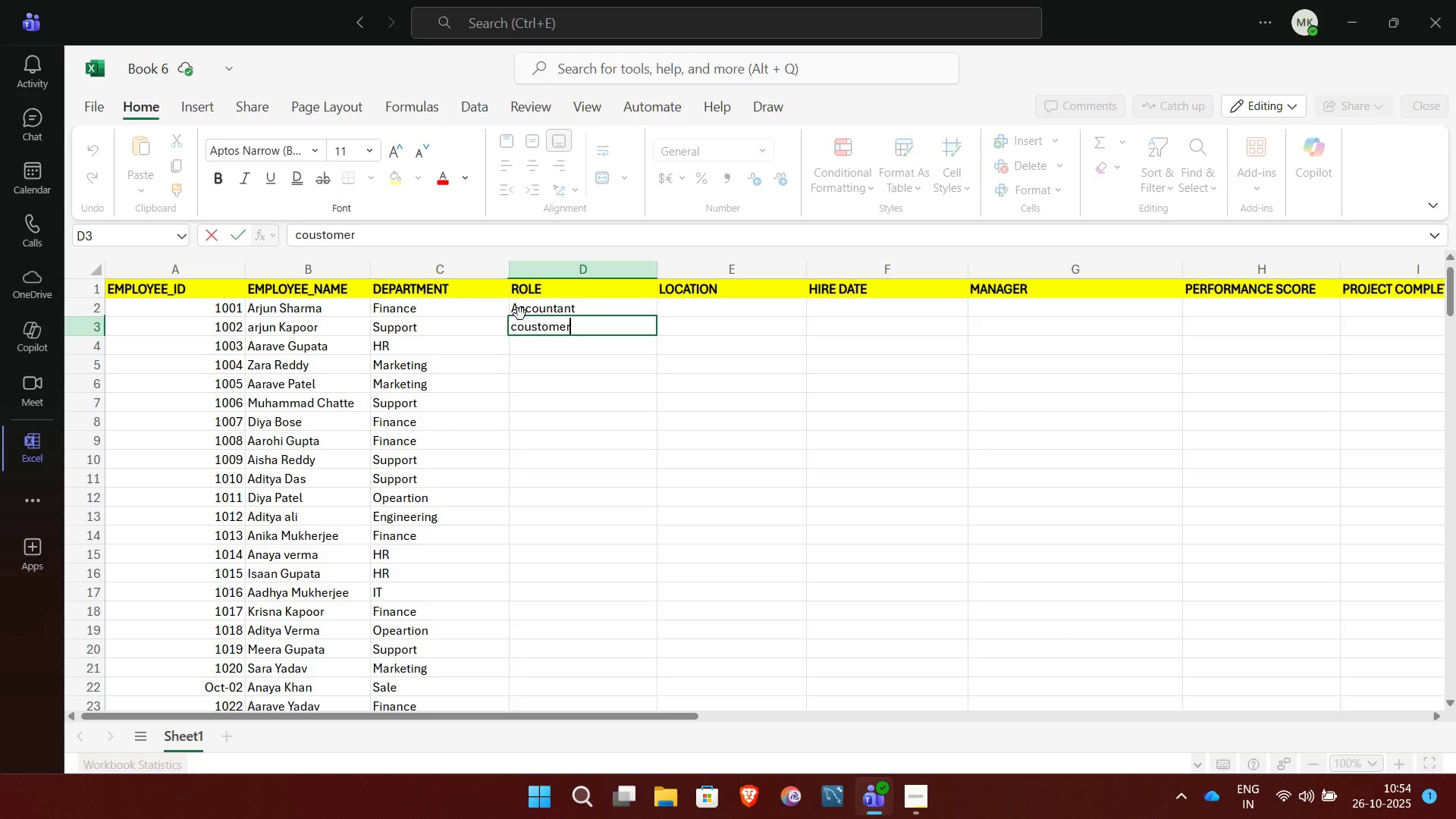 
type( success)
 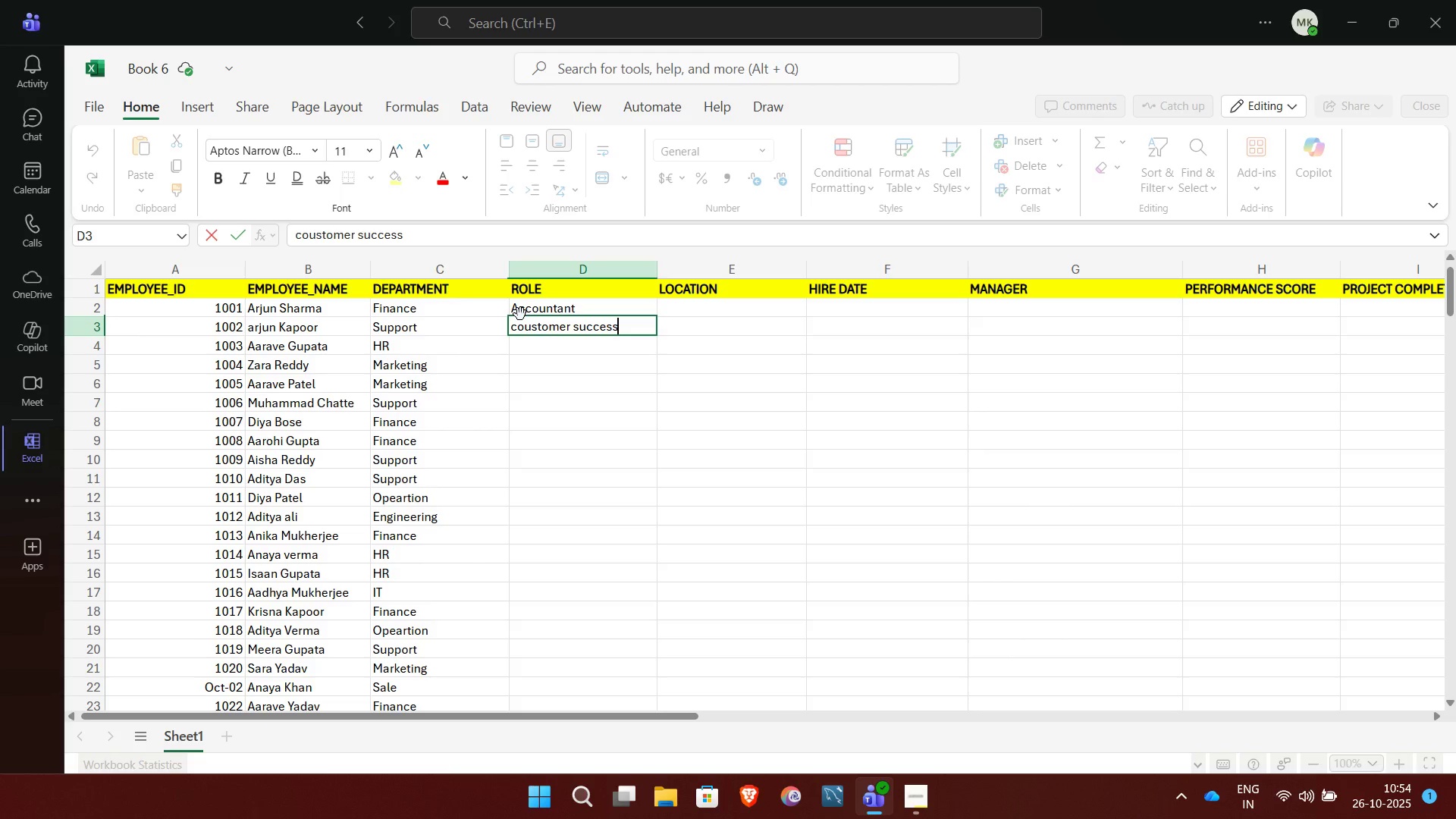 
key(NumpadEnter)
type(h)
key(Backspace)
type(HR )
 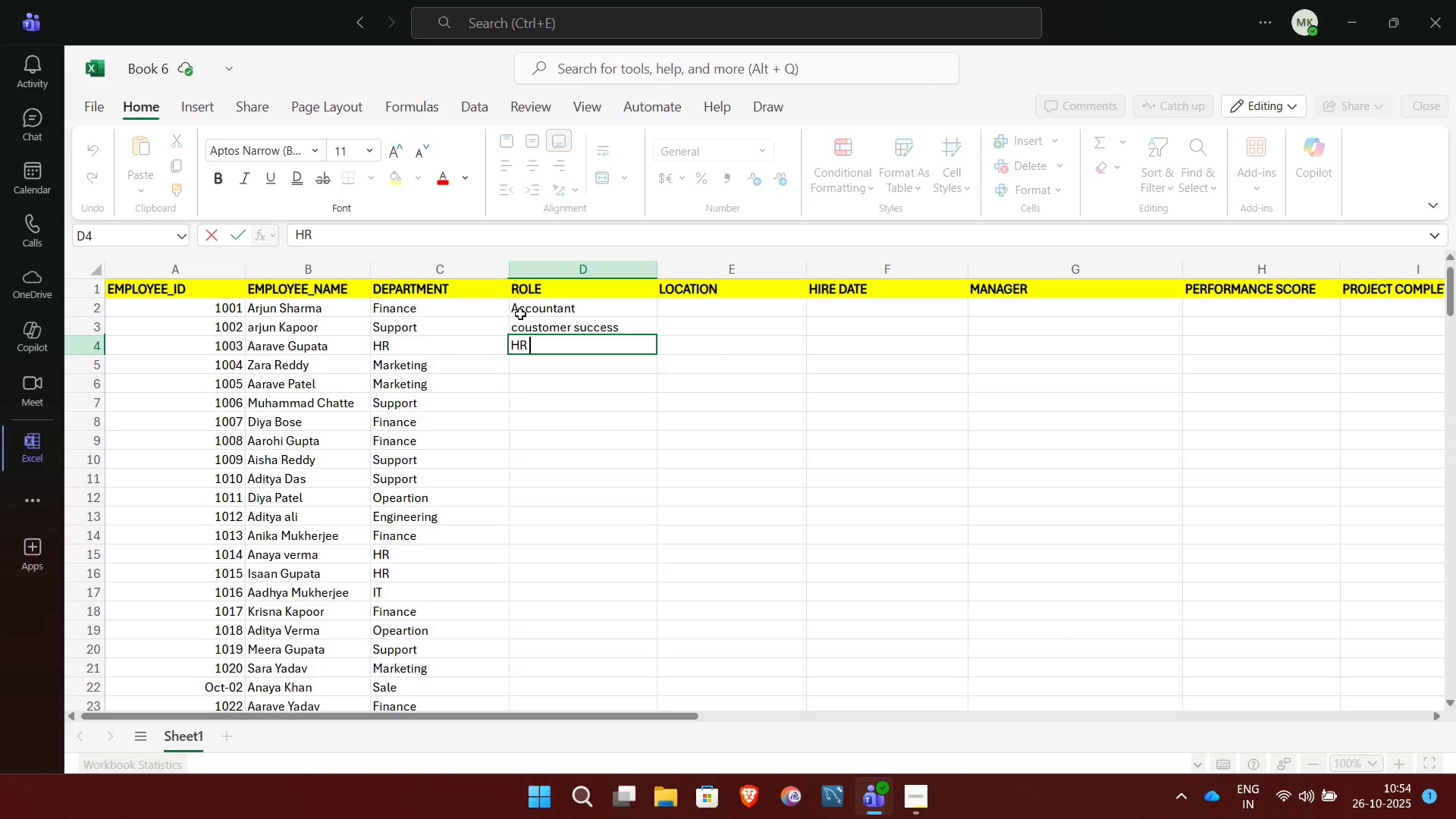 
wait(10.43)
 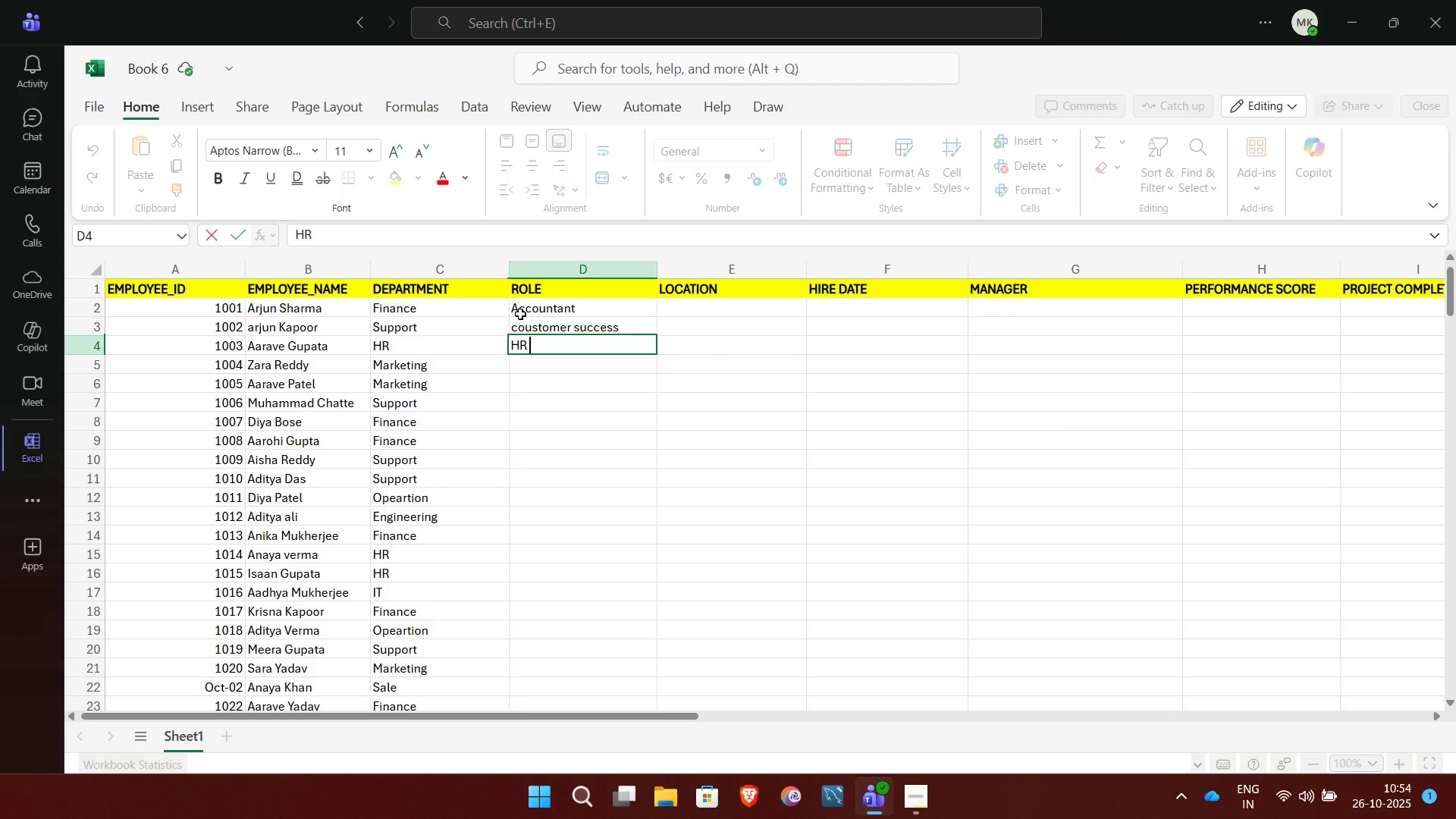 
key(Space)
 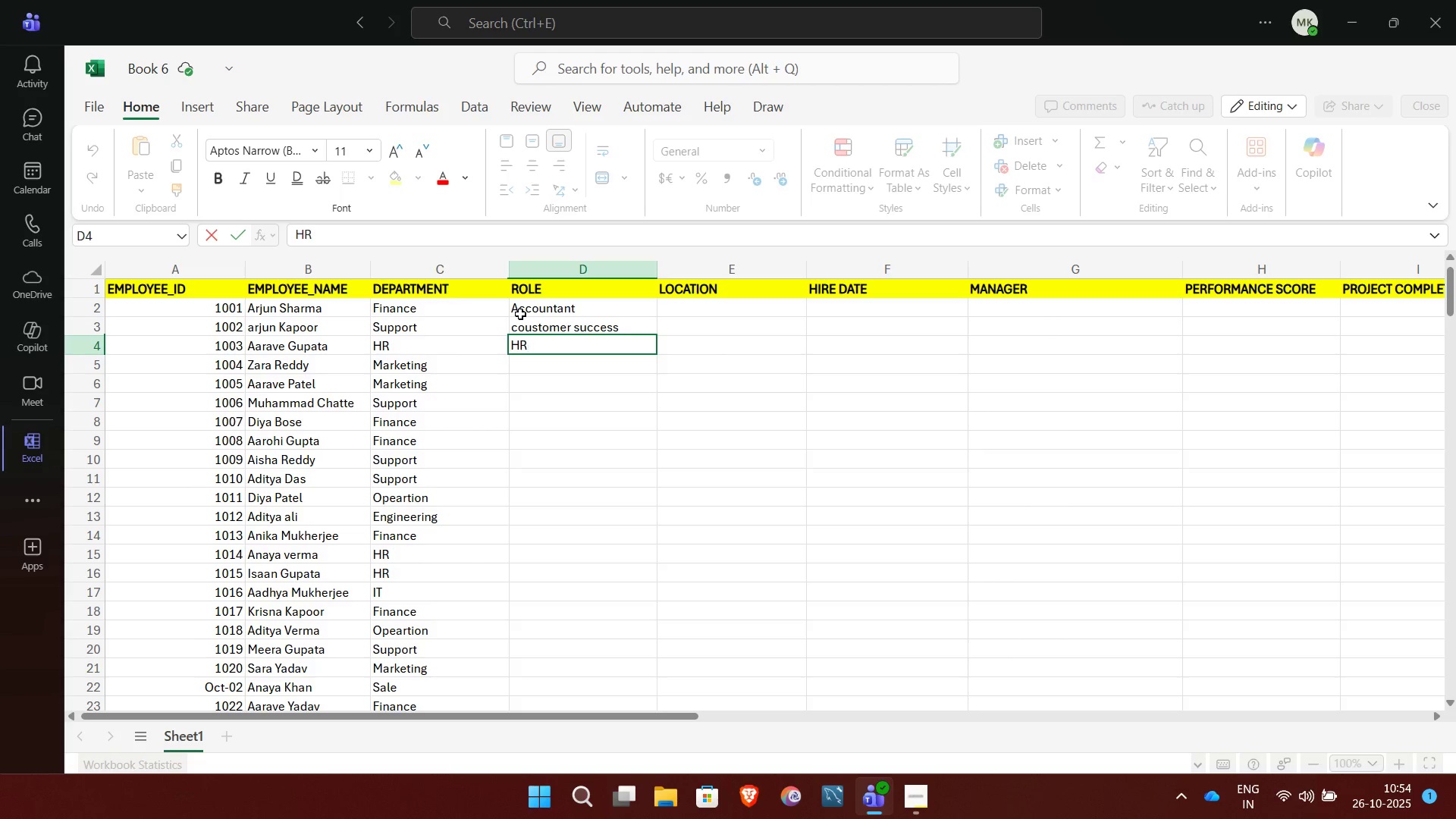 
key(E)
 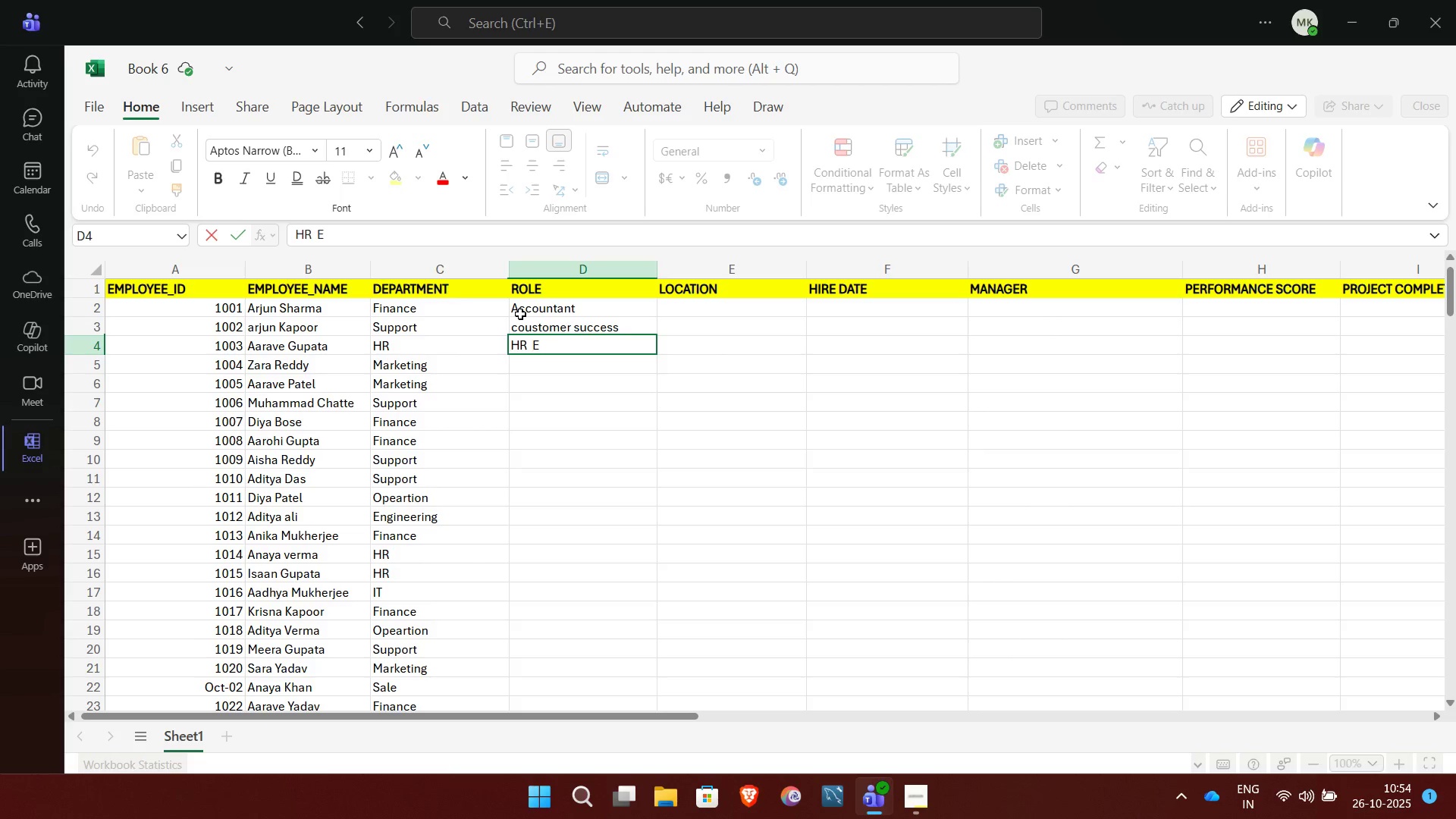 
key(CapsLock)
 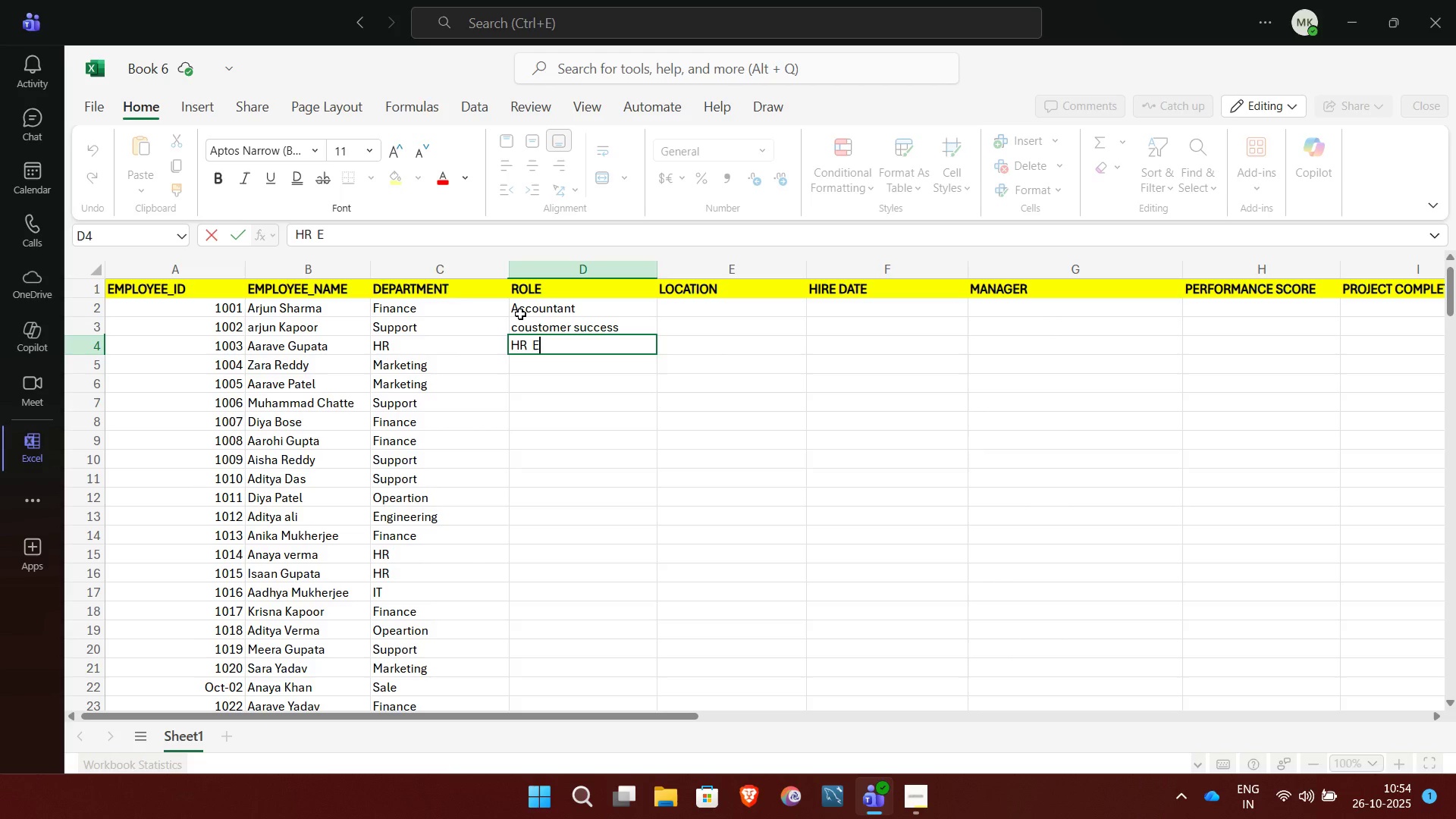 
key(X)
 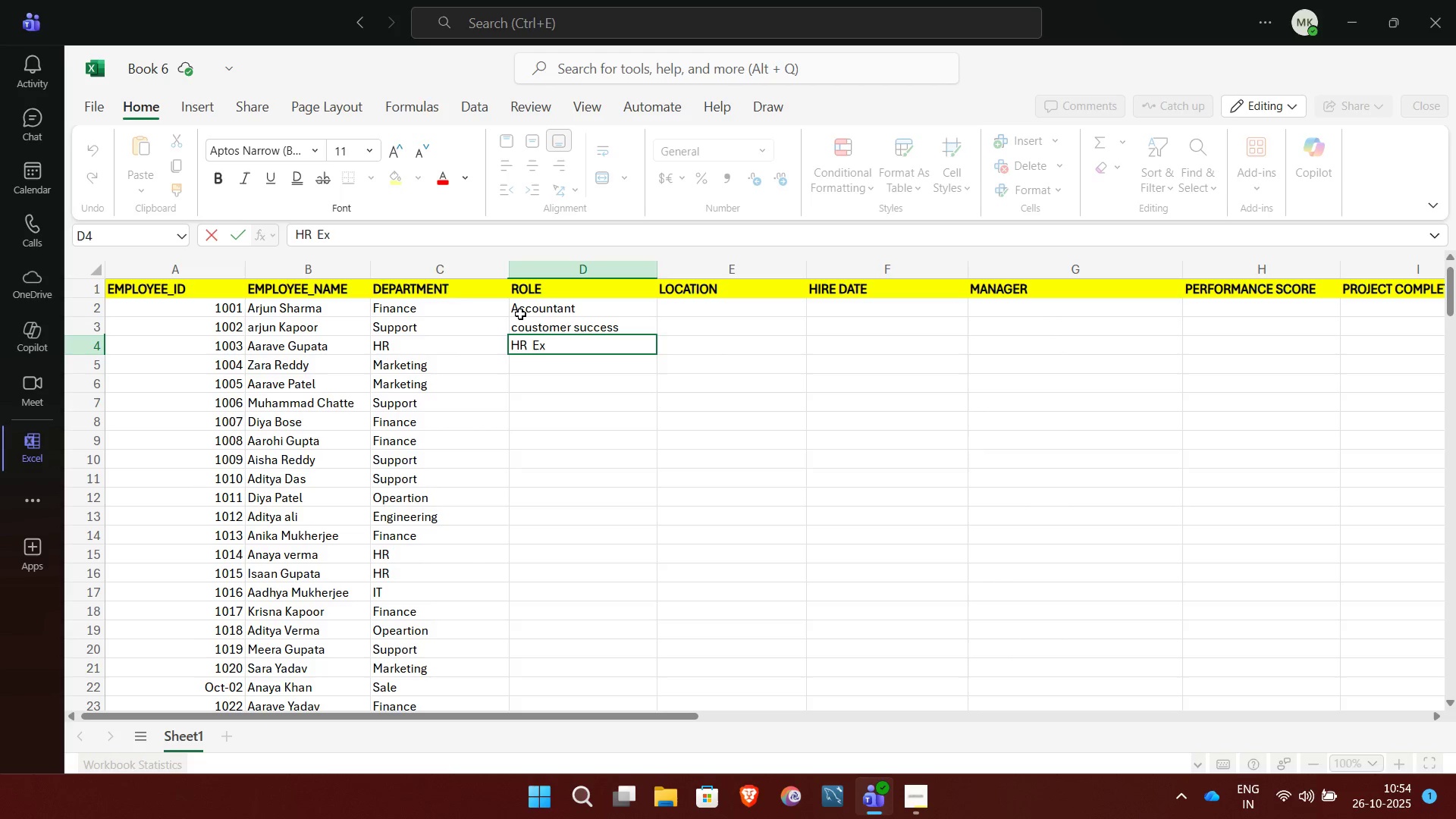 
wait(5.54)
 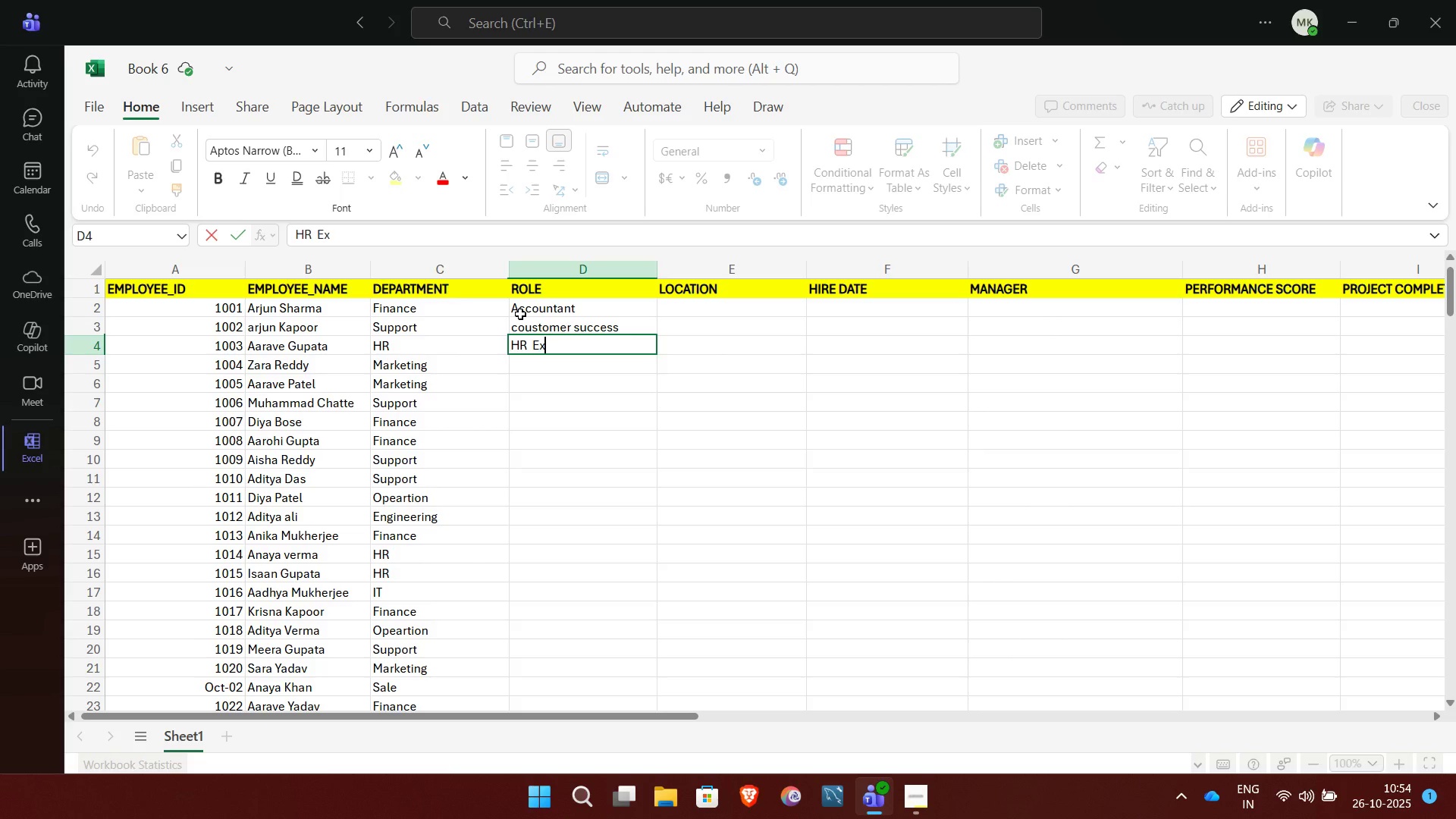 
key(E)
 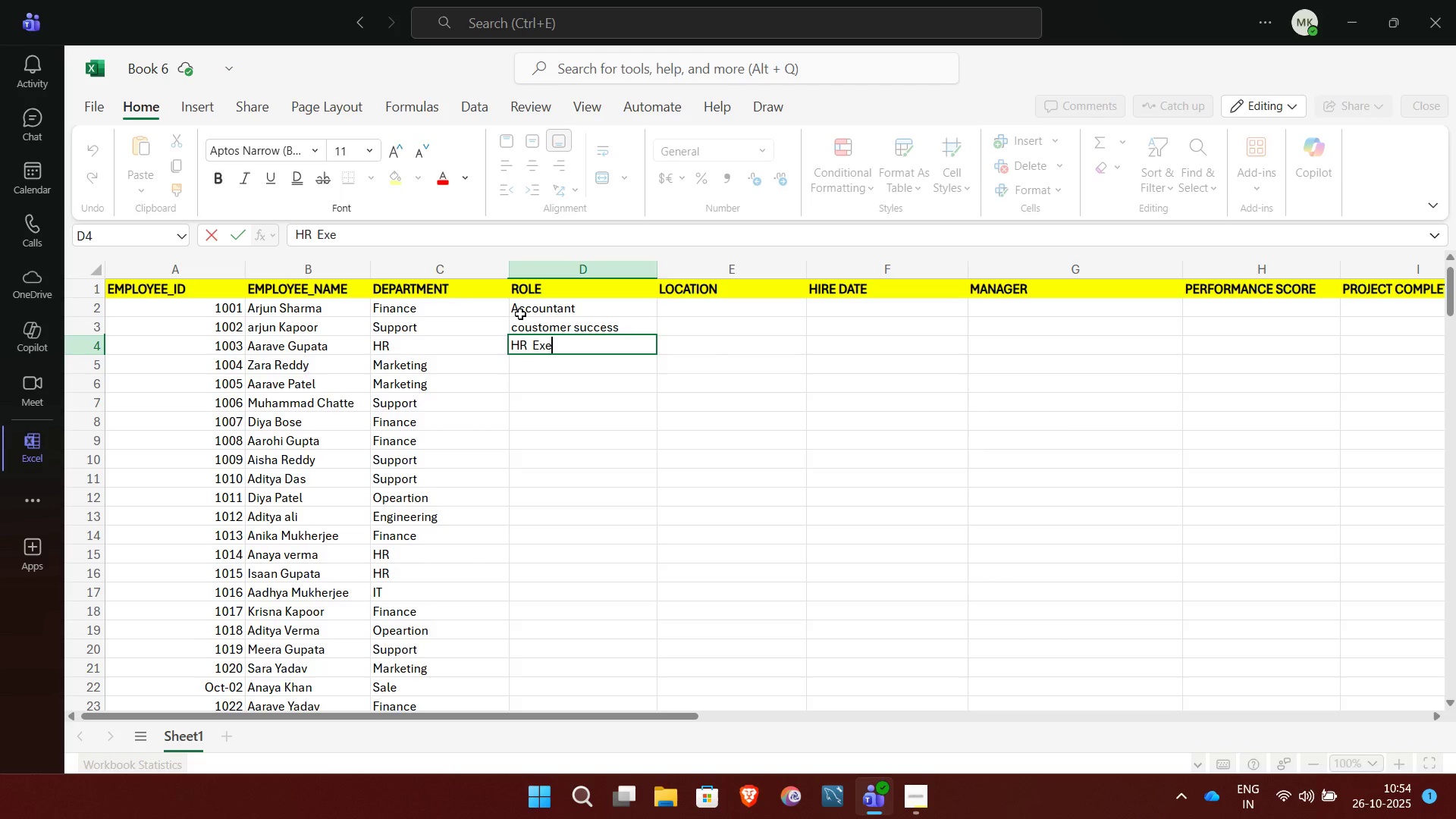 
wait(7.07)
 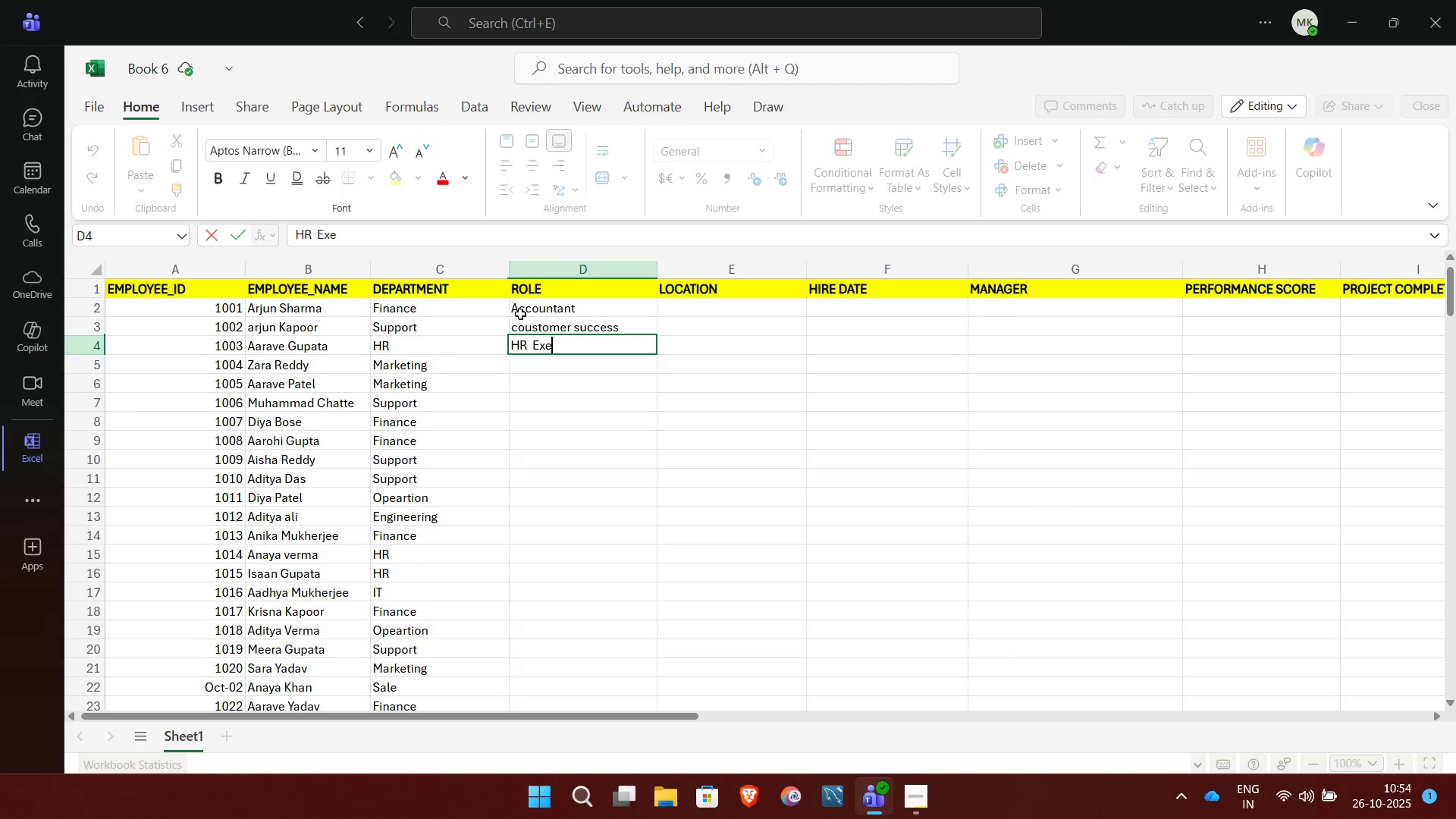 
type(cutive)
 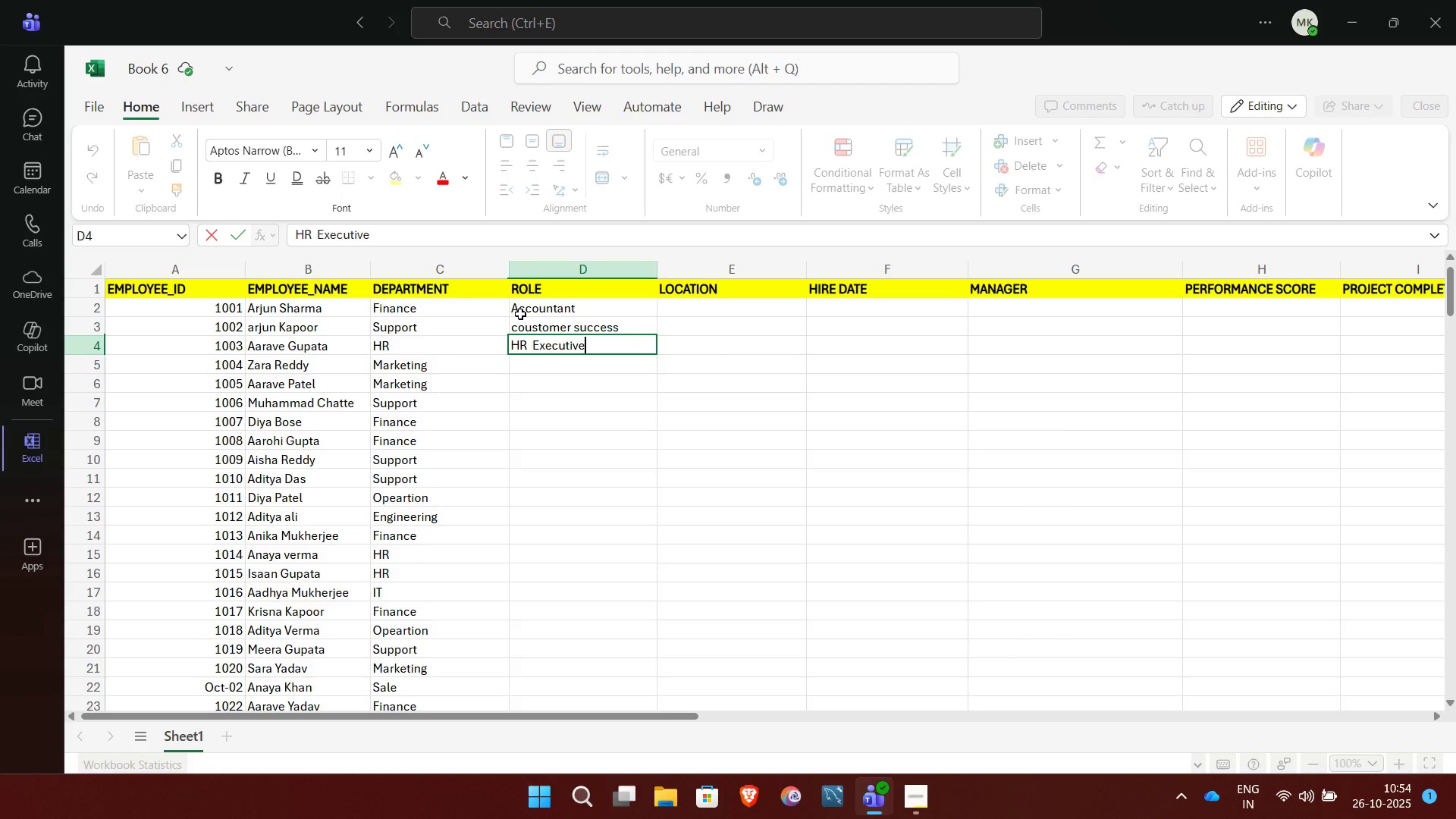 
key(NumpadEnter)
type(Marting)
key(Backspace)
key(Backspace)
key(Backspace)
key(Backspace)
 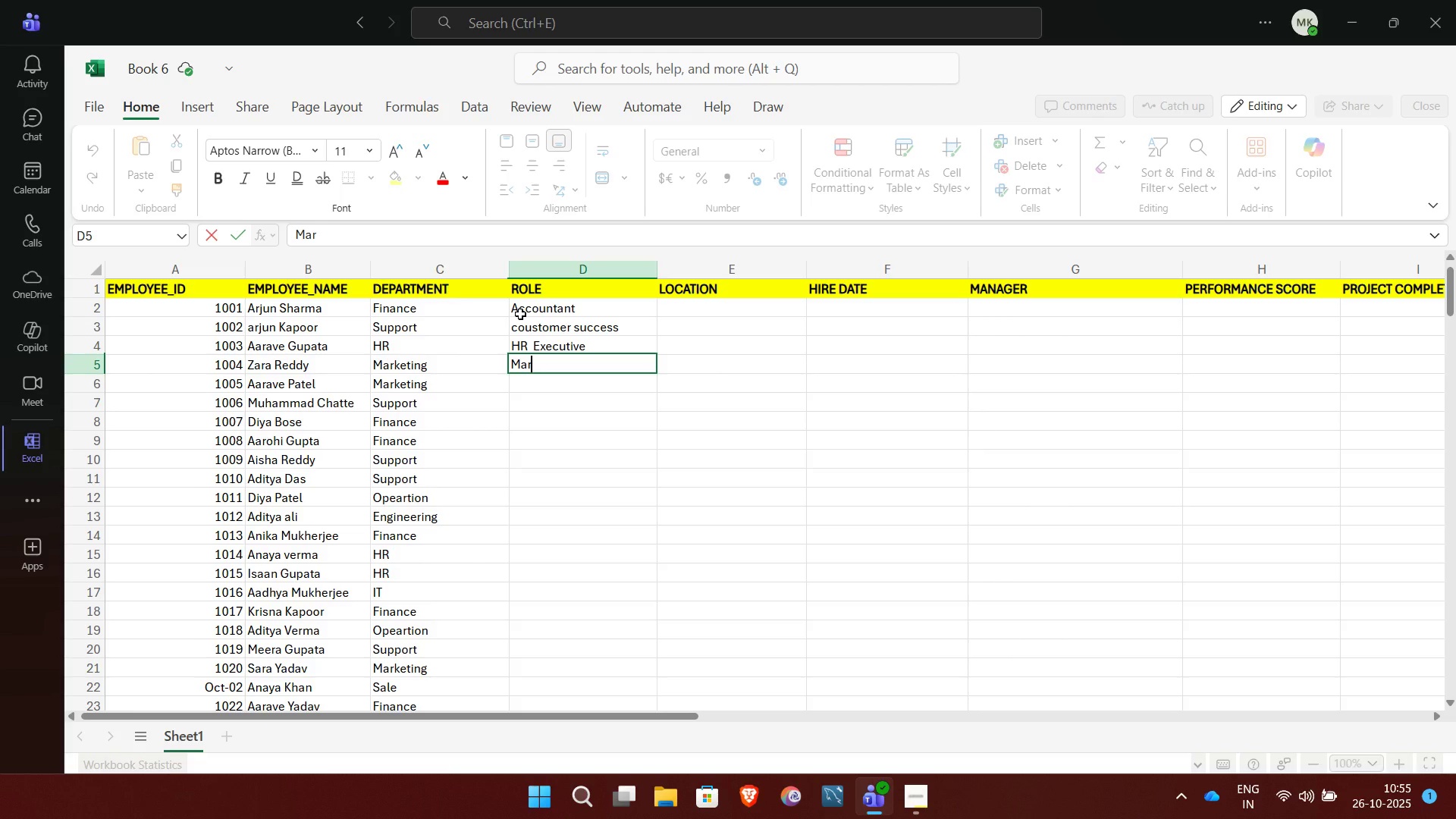 
type(ki)
key(Backspace)
type(eting)
key(NumpadEnter)
 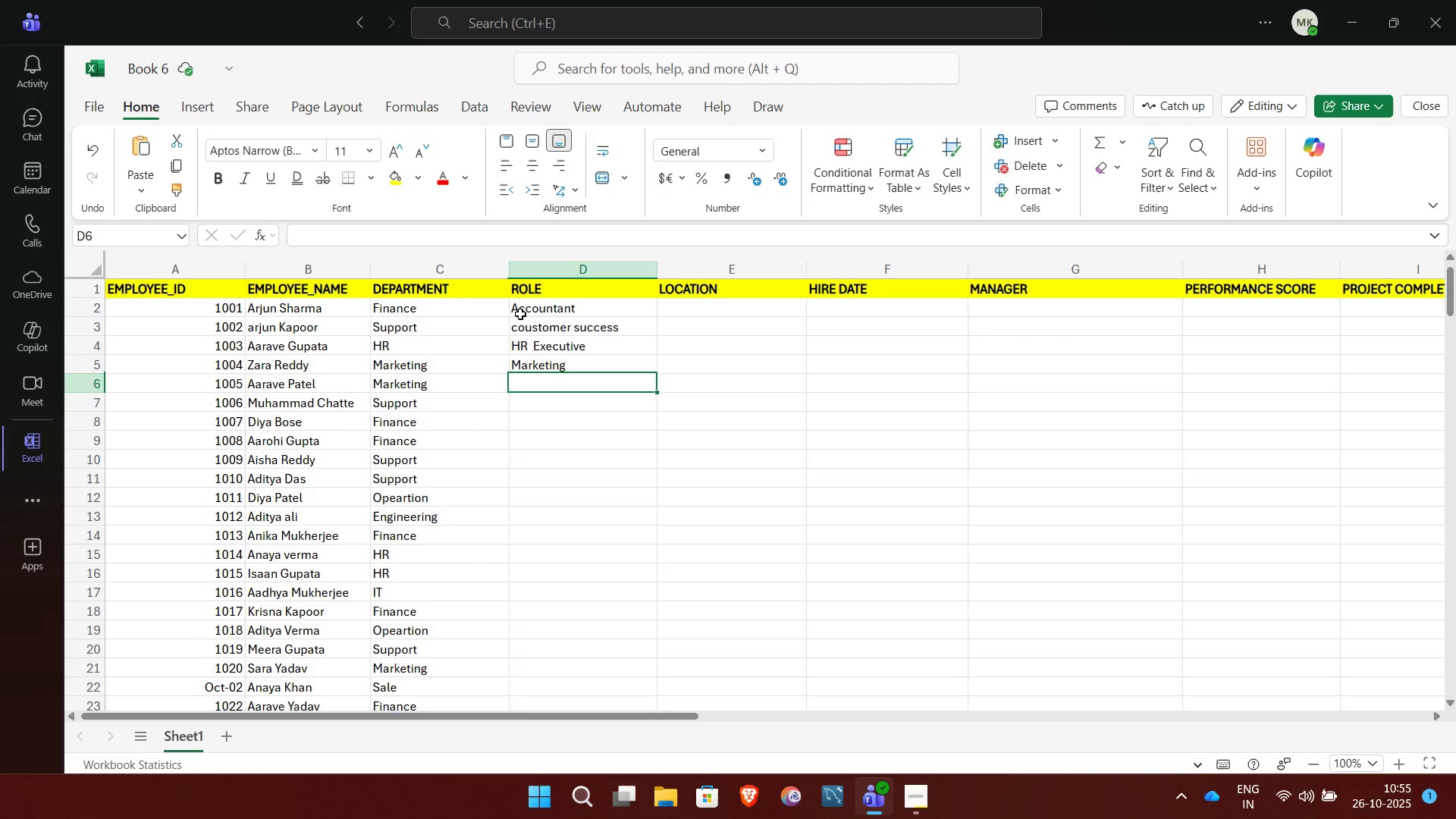 
key(ArrowUp)
 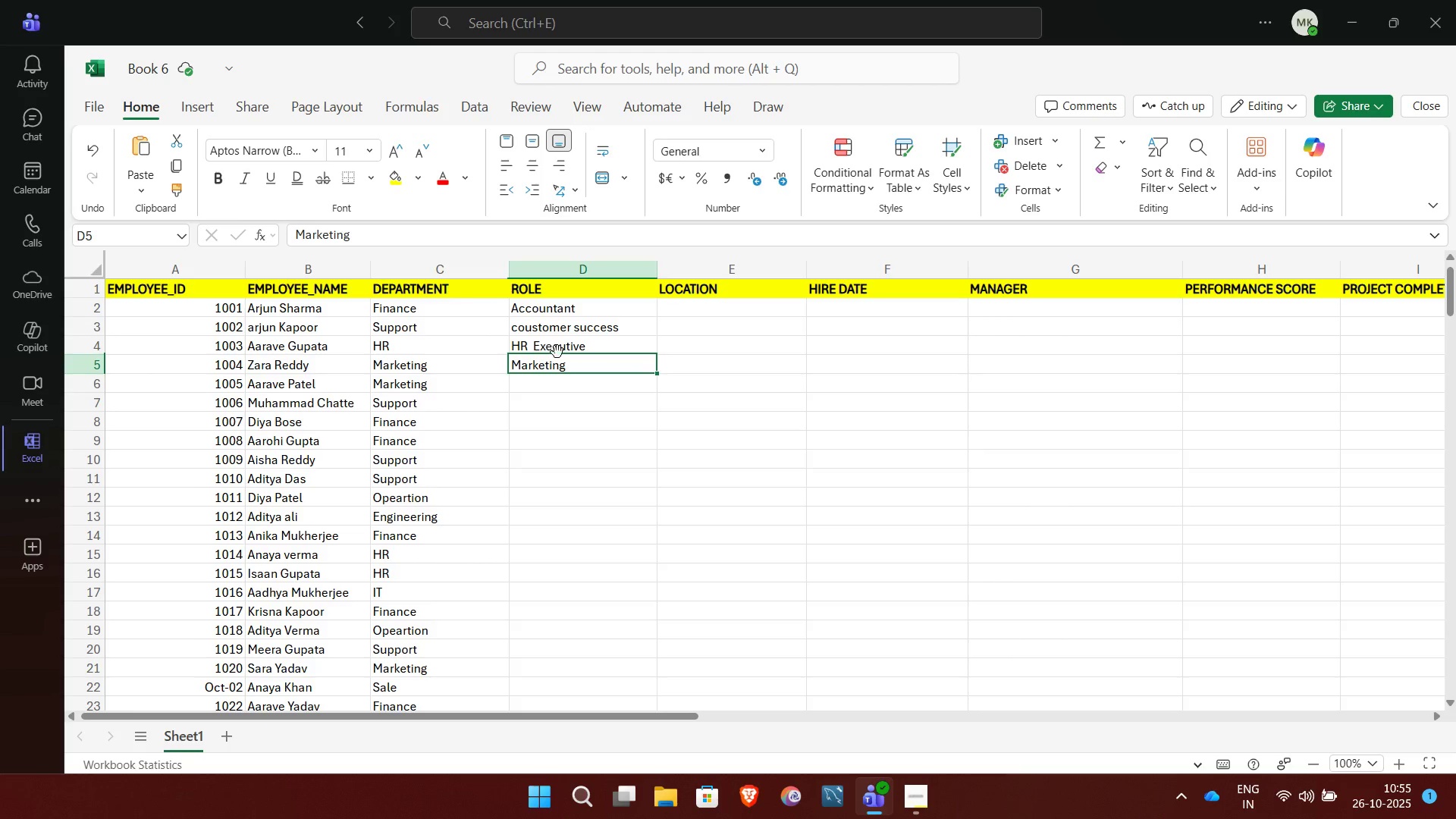 
left_click([565, 358])
 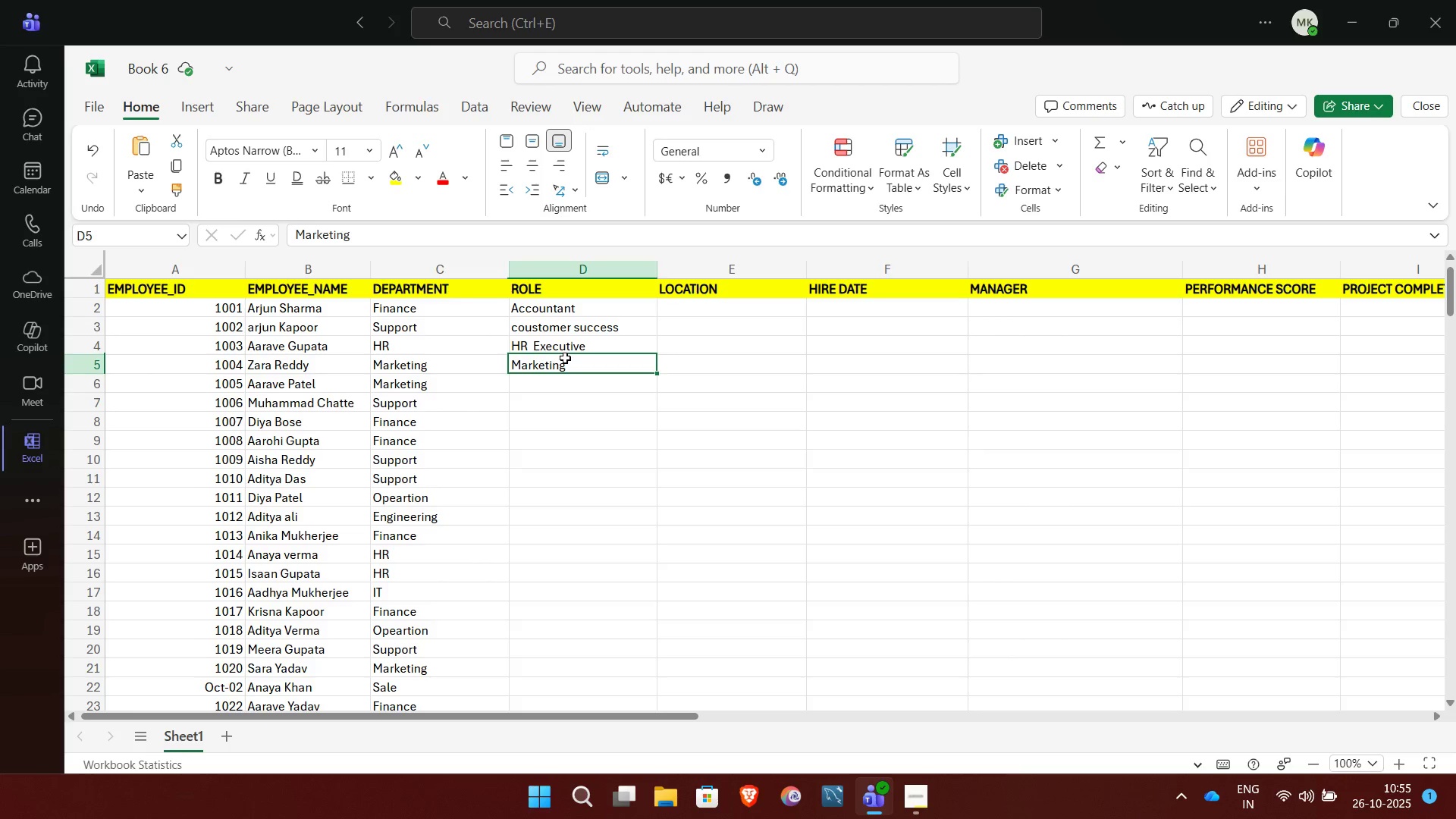 
type( Mar)
 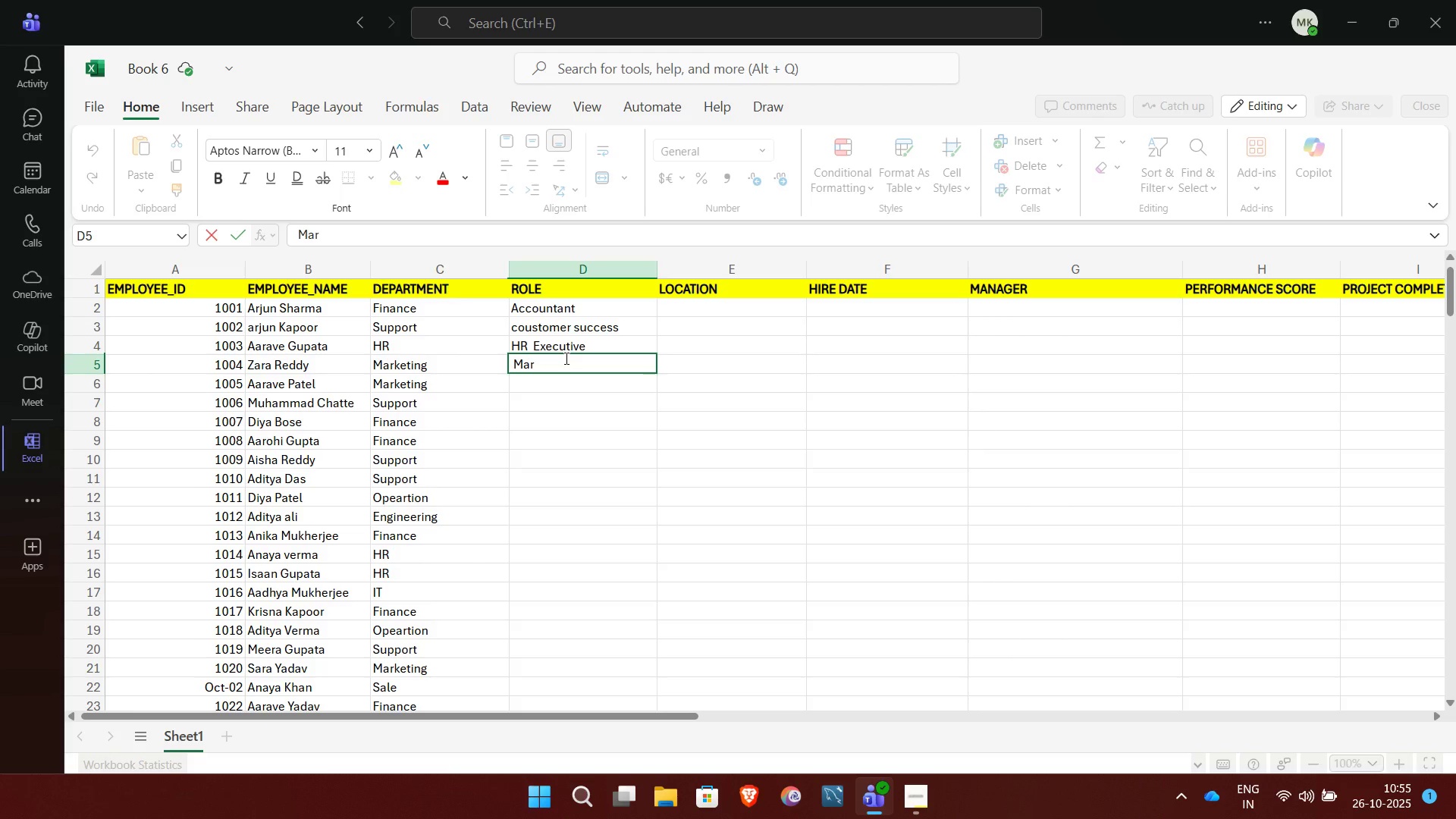 
wait(5.37)
 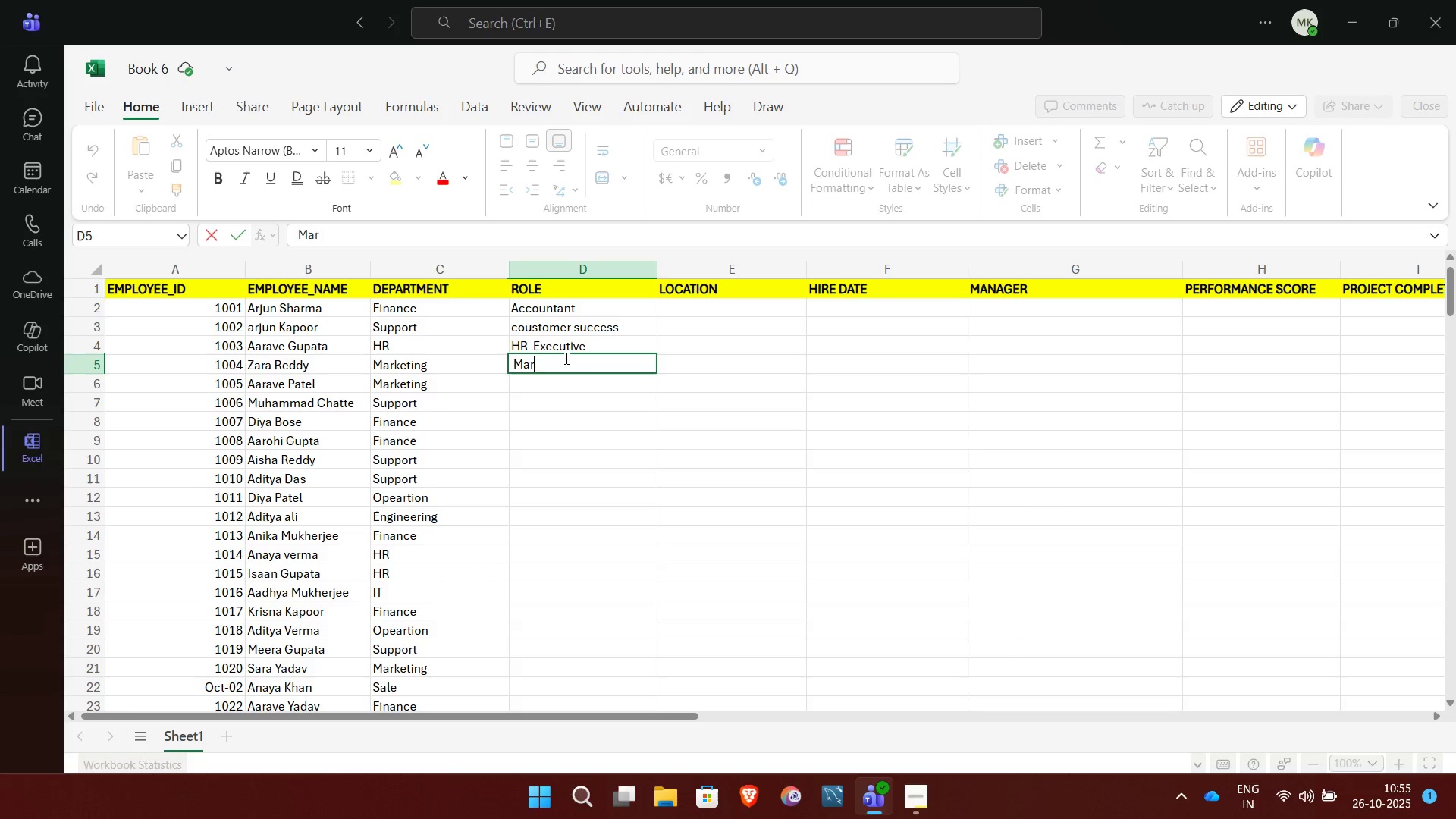 
type(keting )
 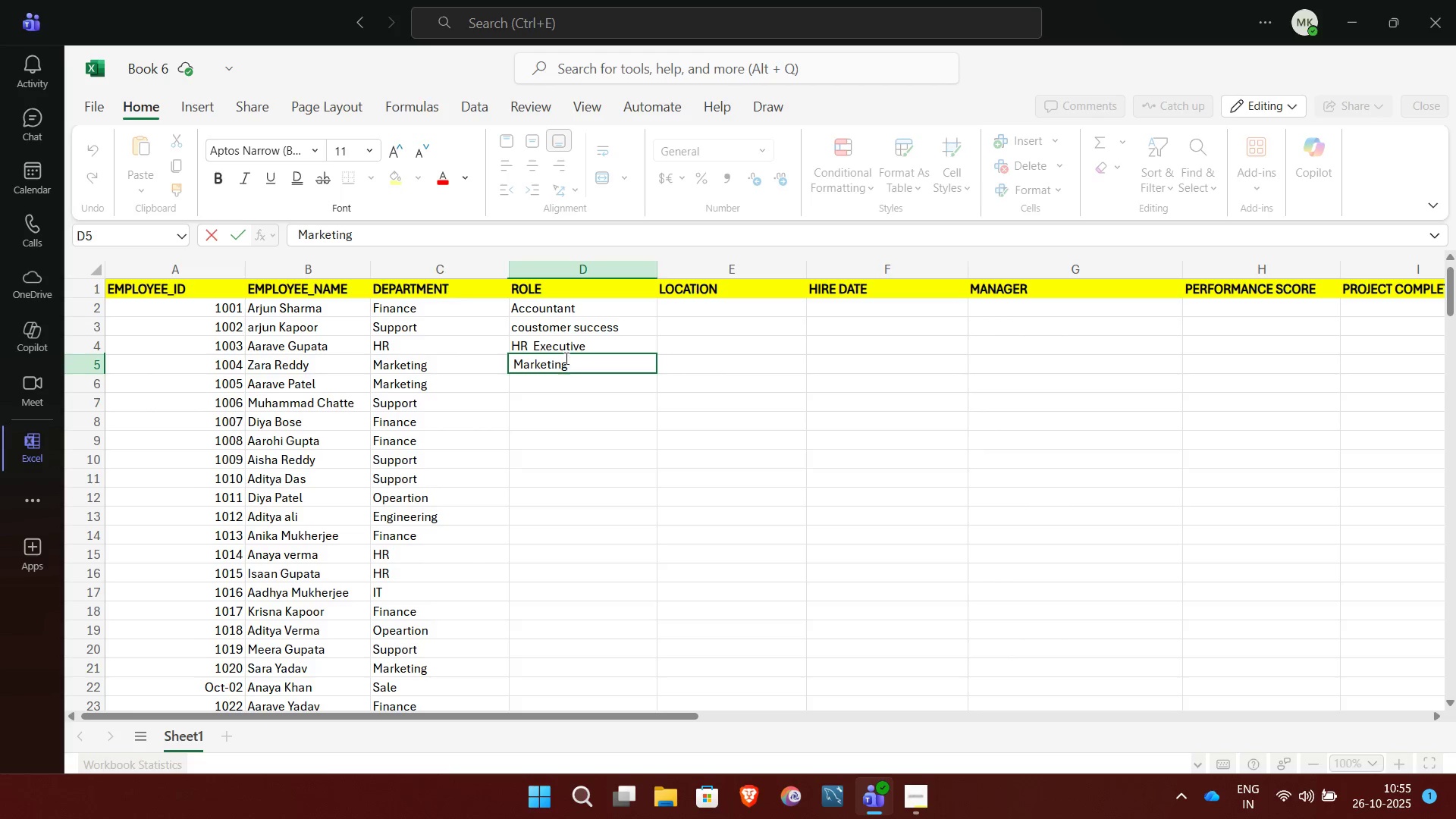 
type(Associate)
key(NumpadEnter)
 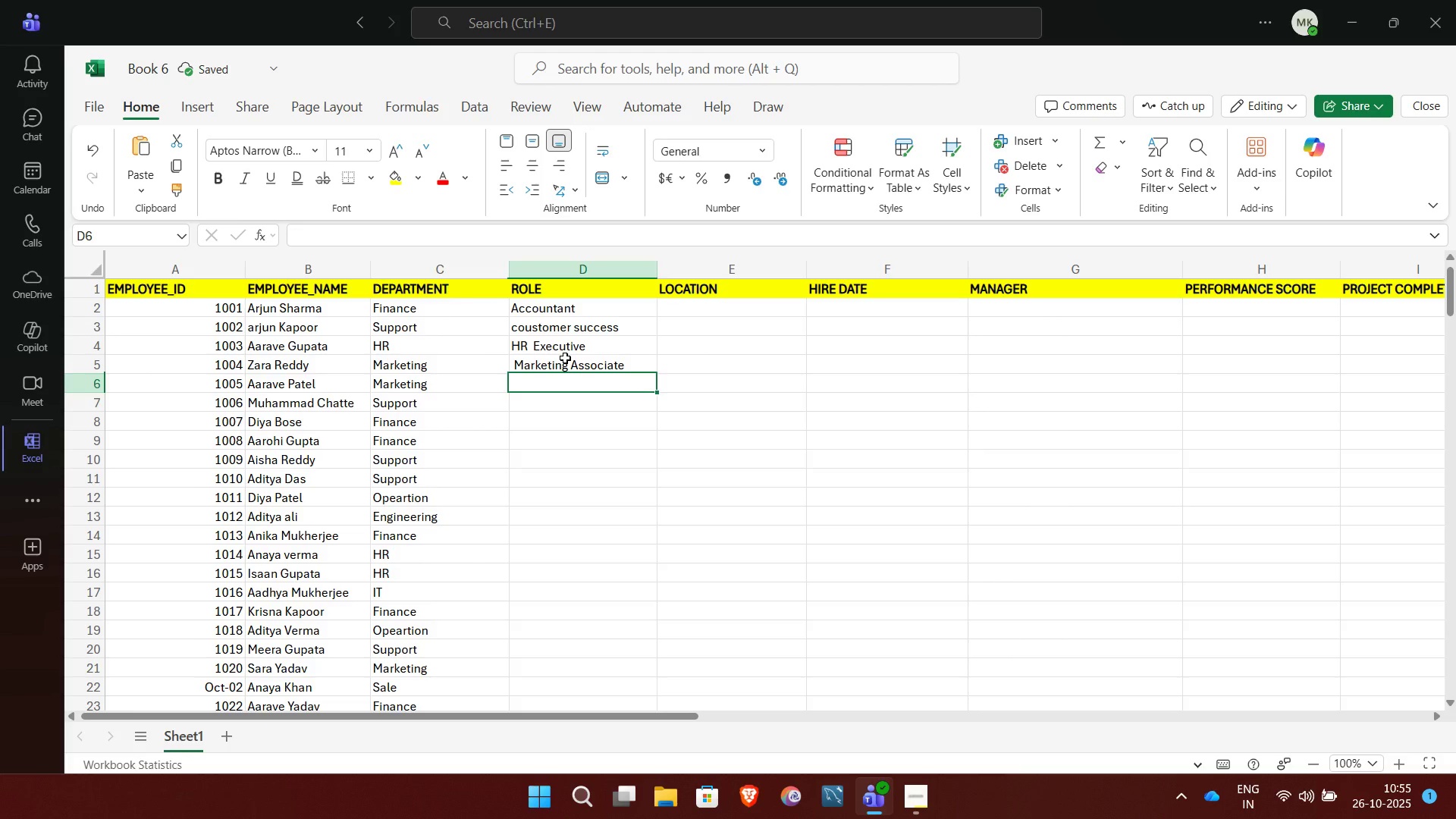 
type(Content)
key(NumpadEnter)
 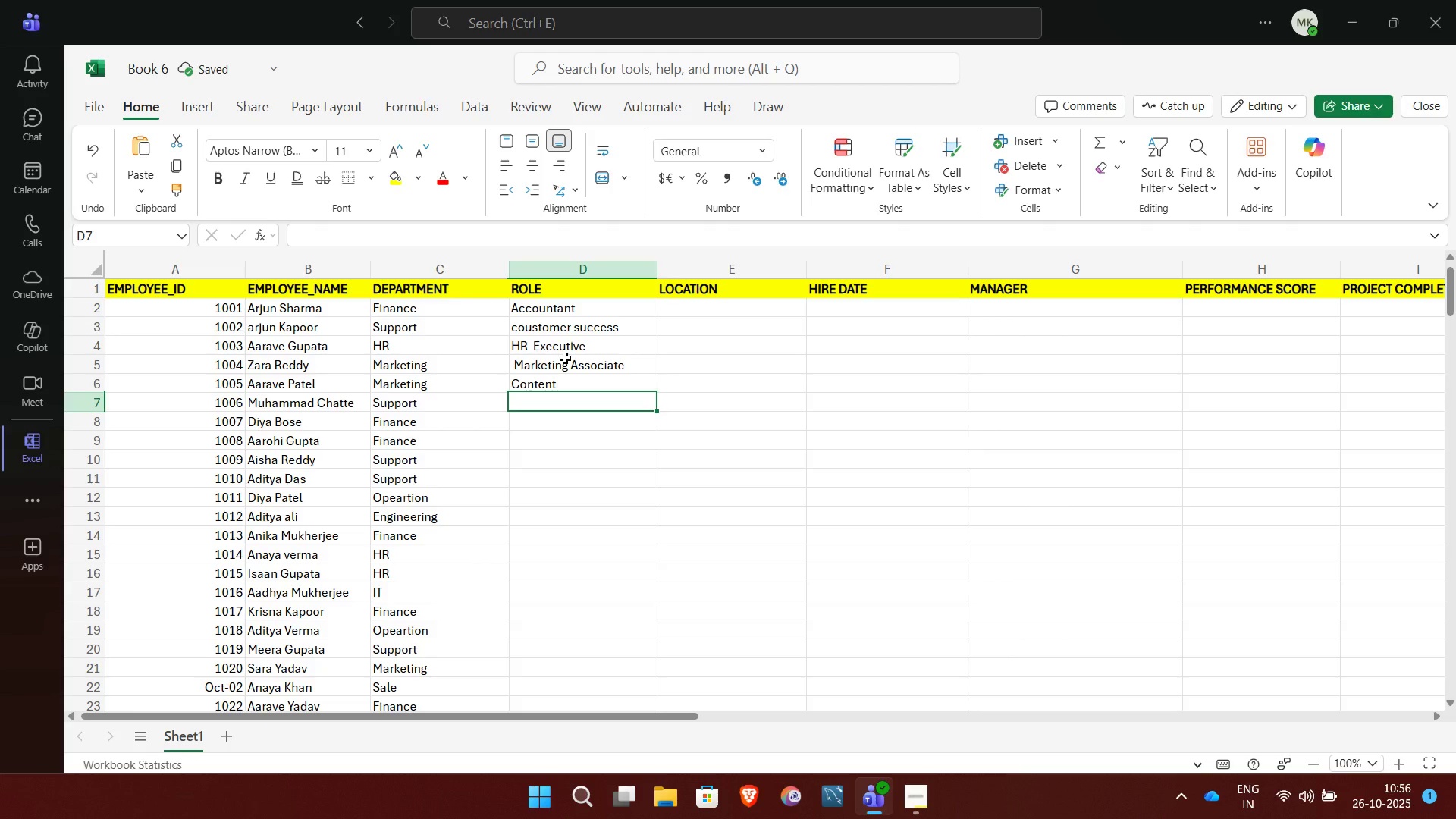 
key(ArrowUp)
 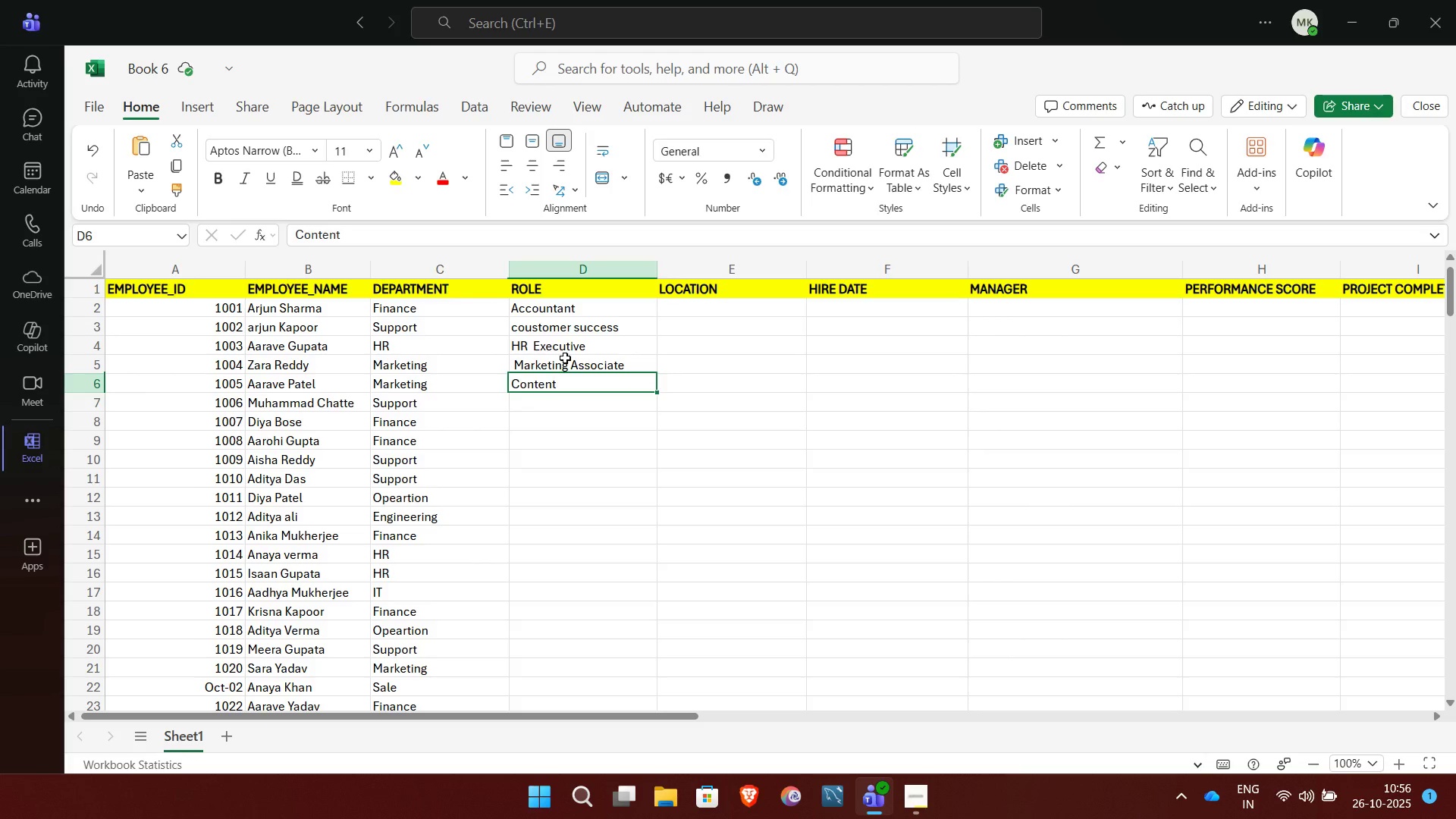 
type( content)
 